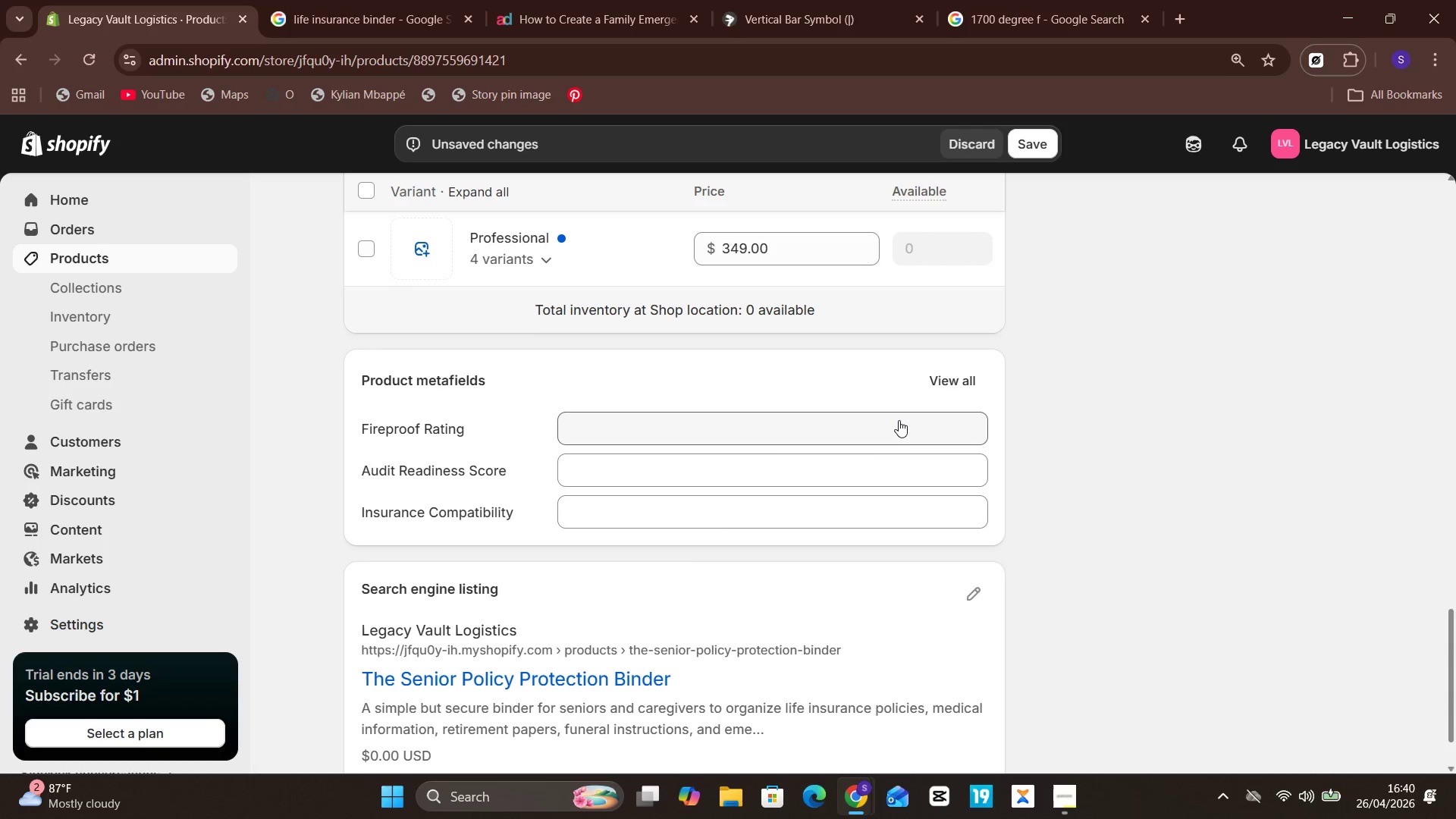 
left_click([354, 369])
 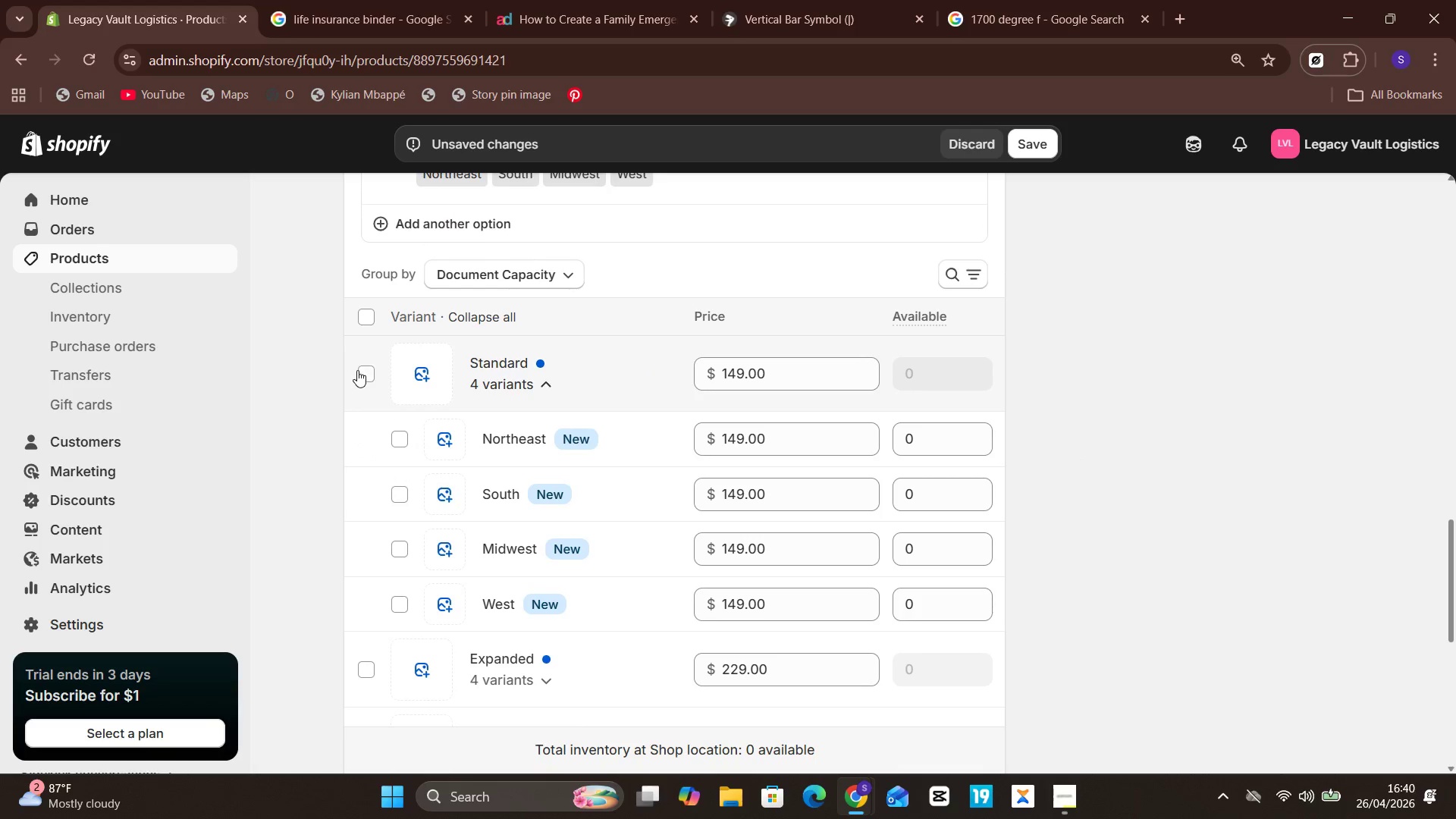 
left_click([361, 373])
 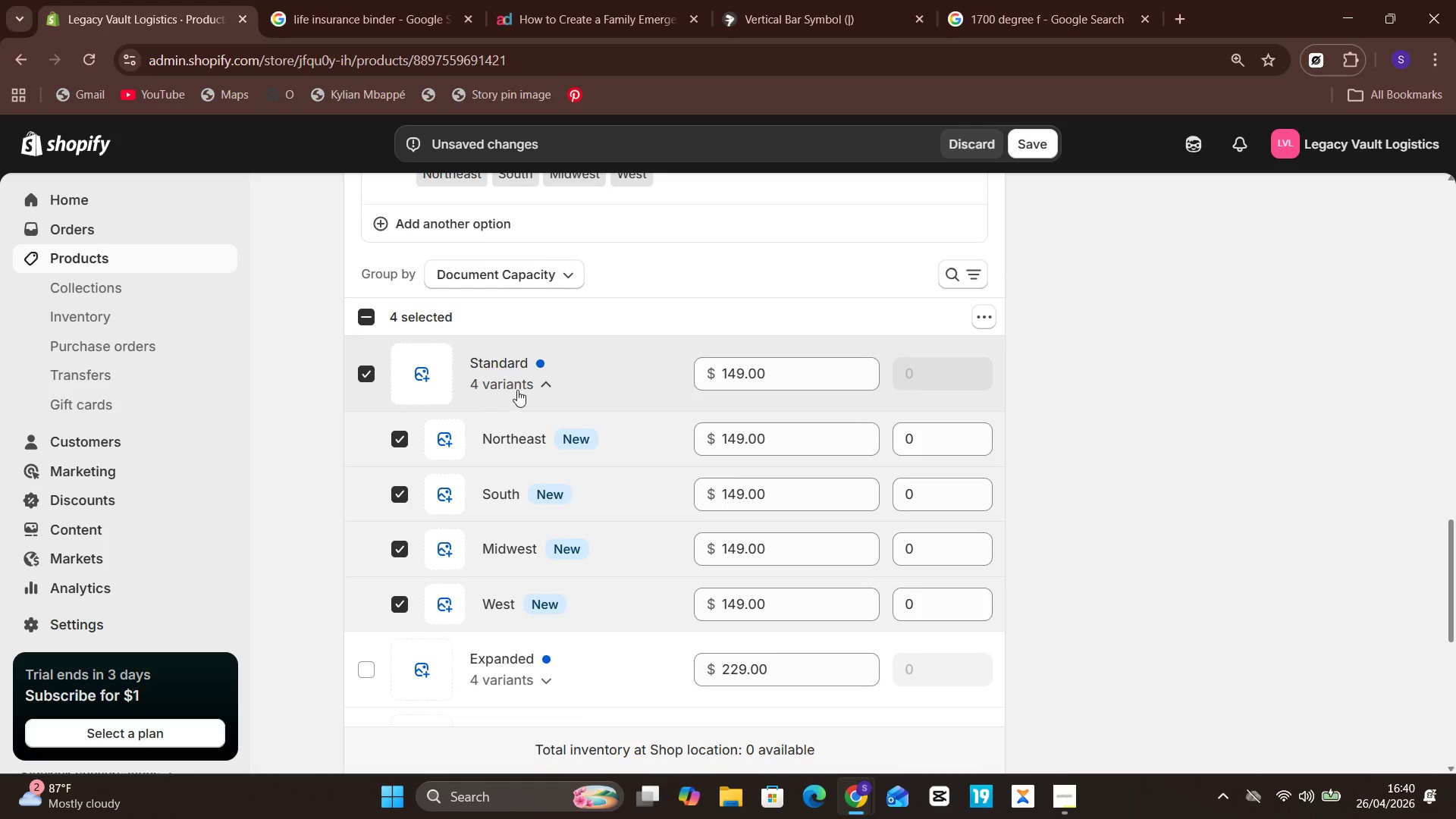 
left_click([535, 387])
 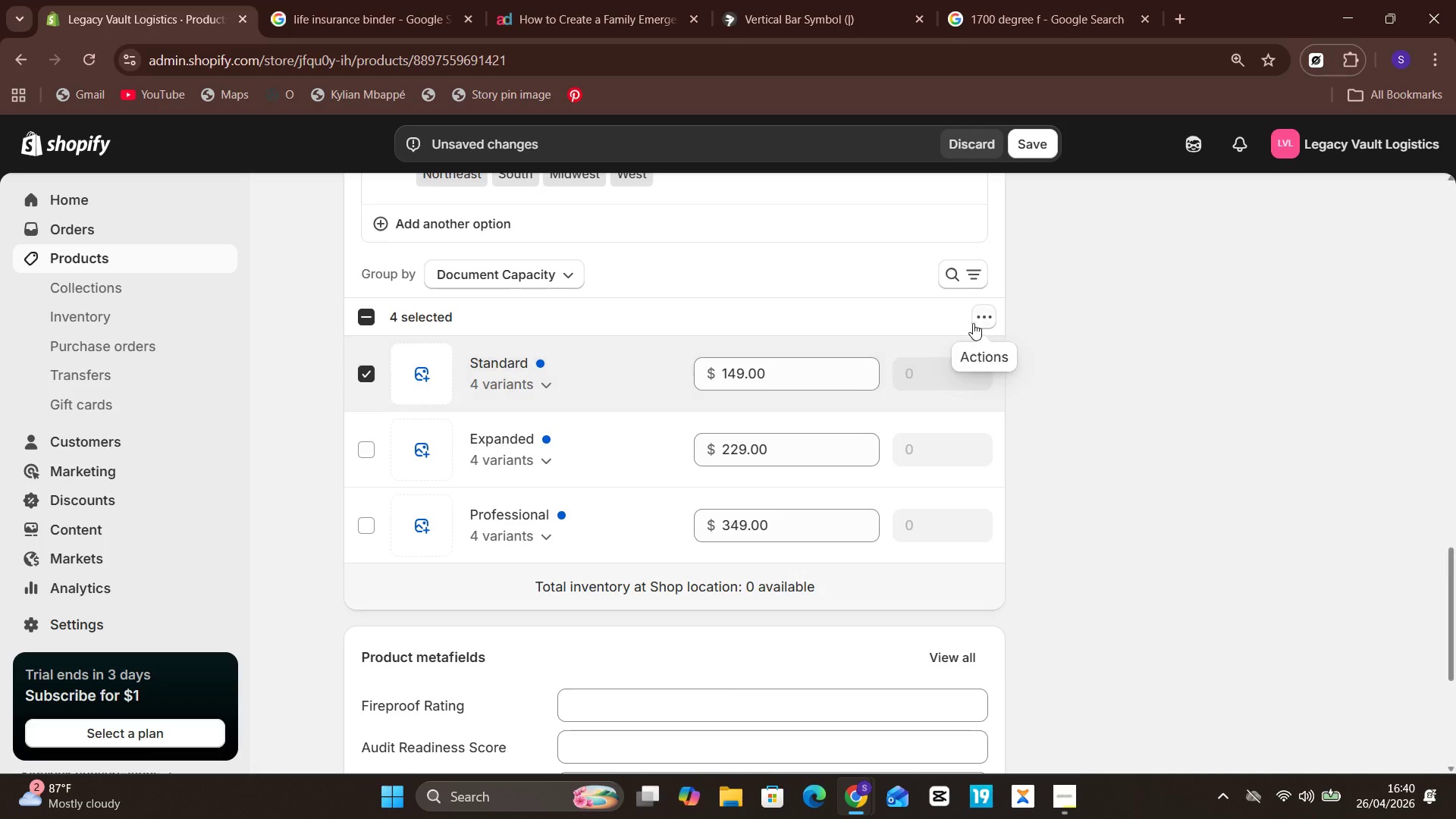 
left_click([974, 318])
 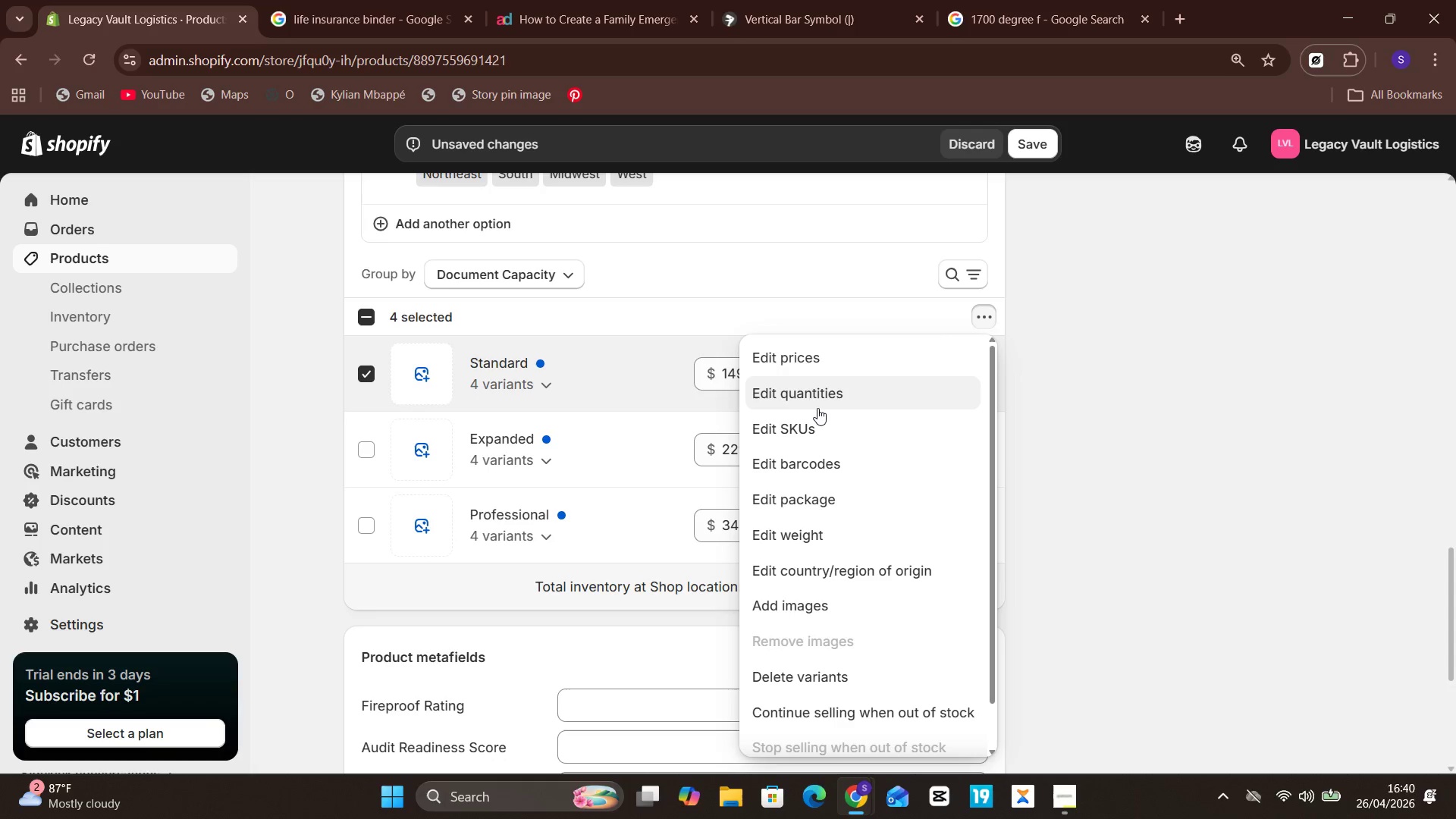 
left_click([800, 531])
 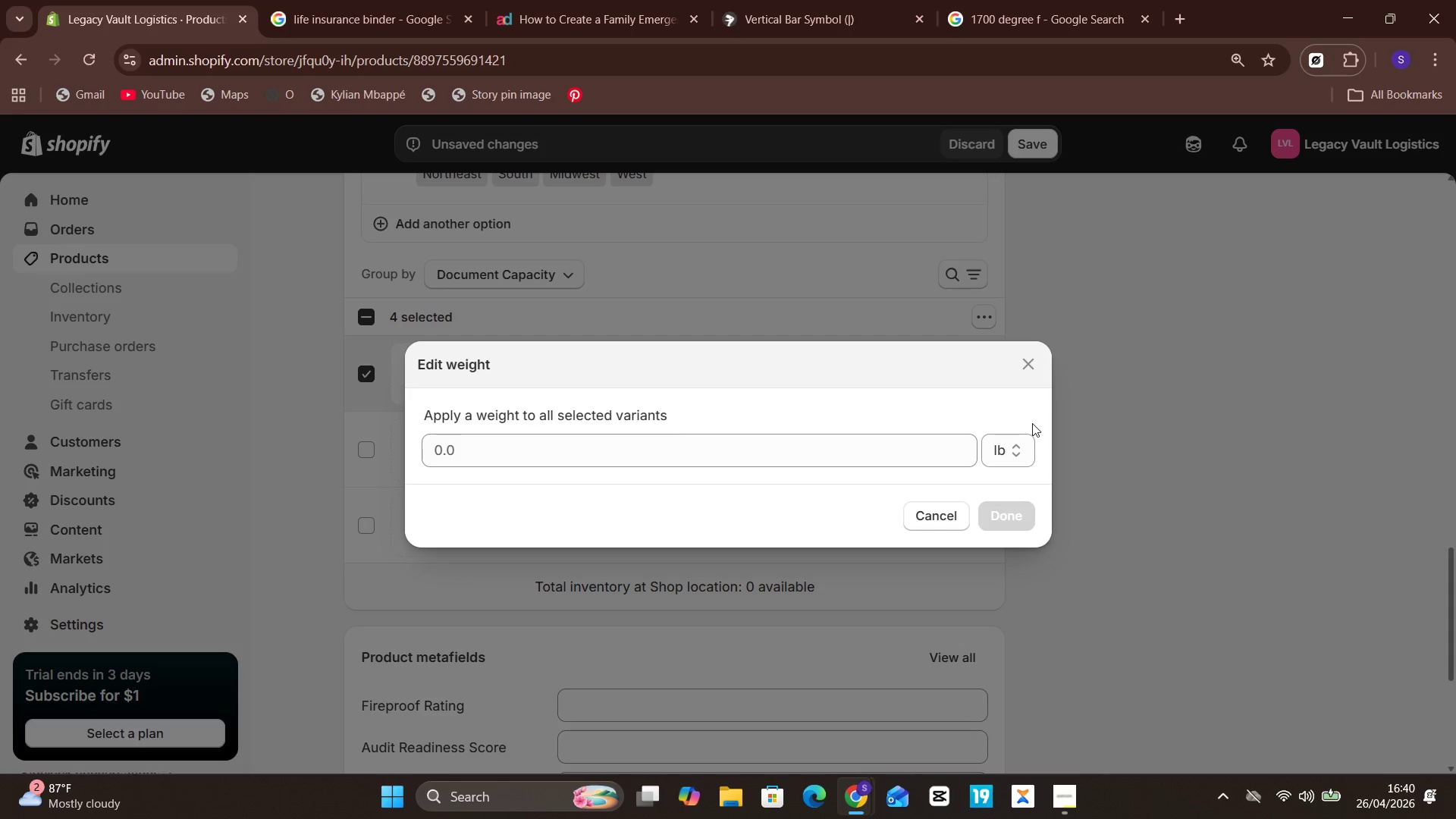 
left_click([1018, 440])
 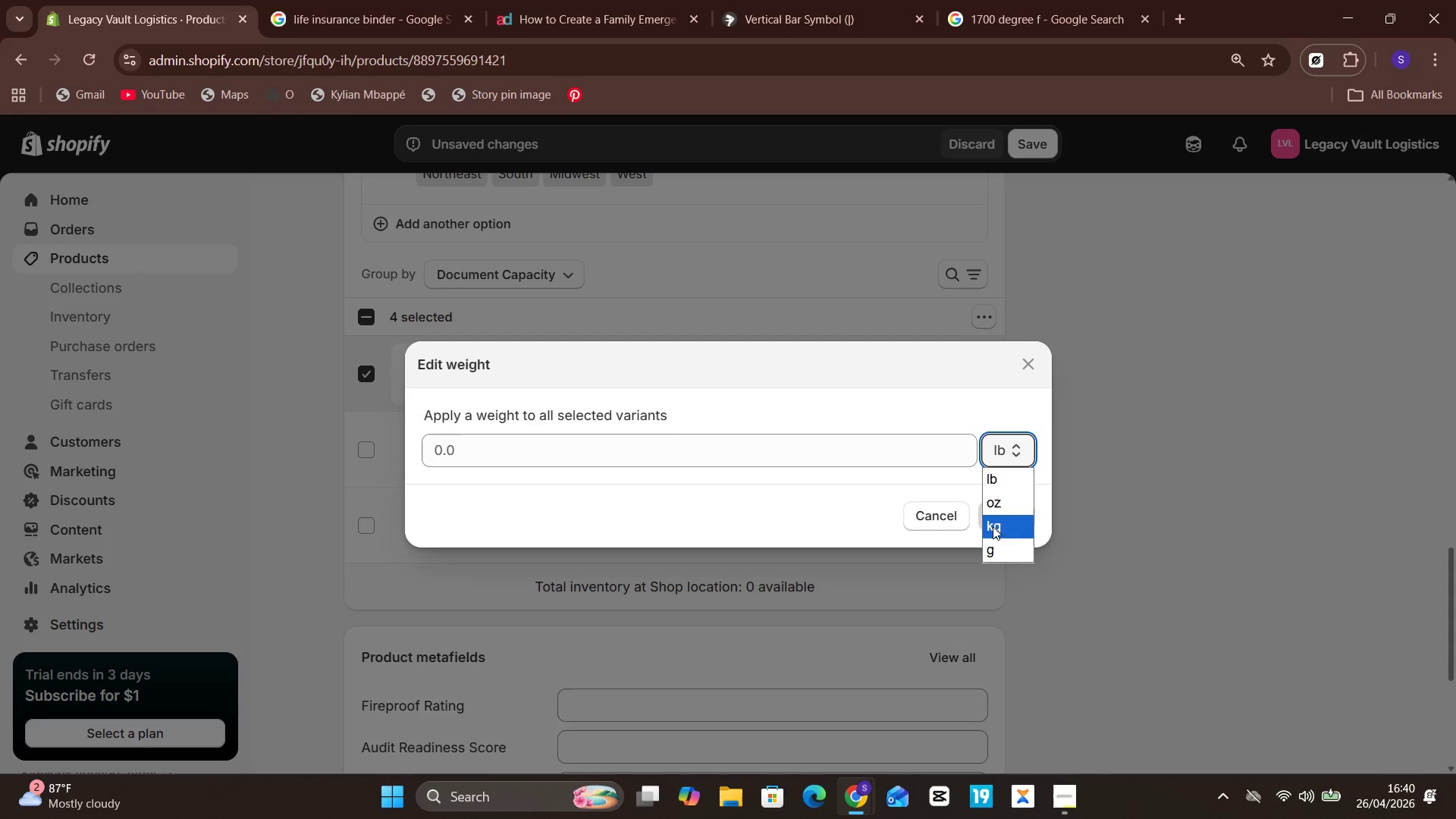 
left_click([993, 529])
 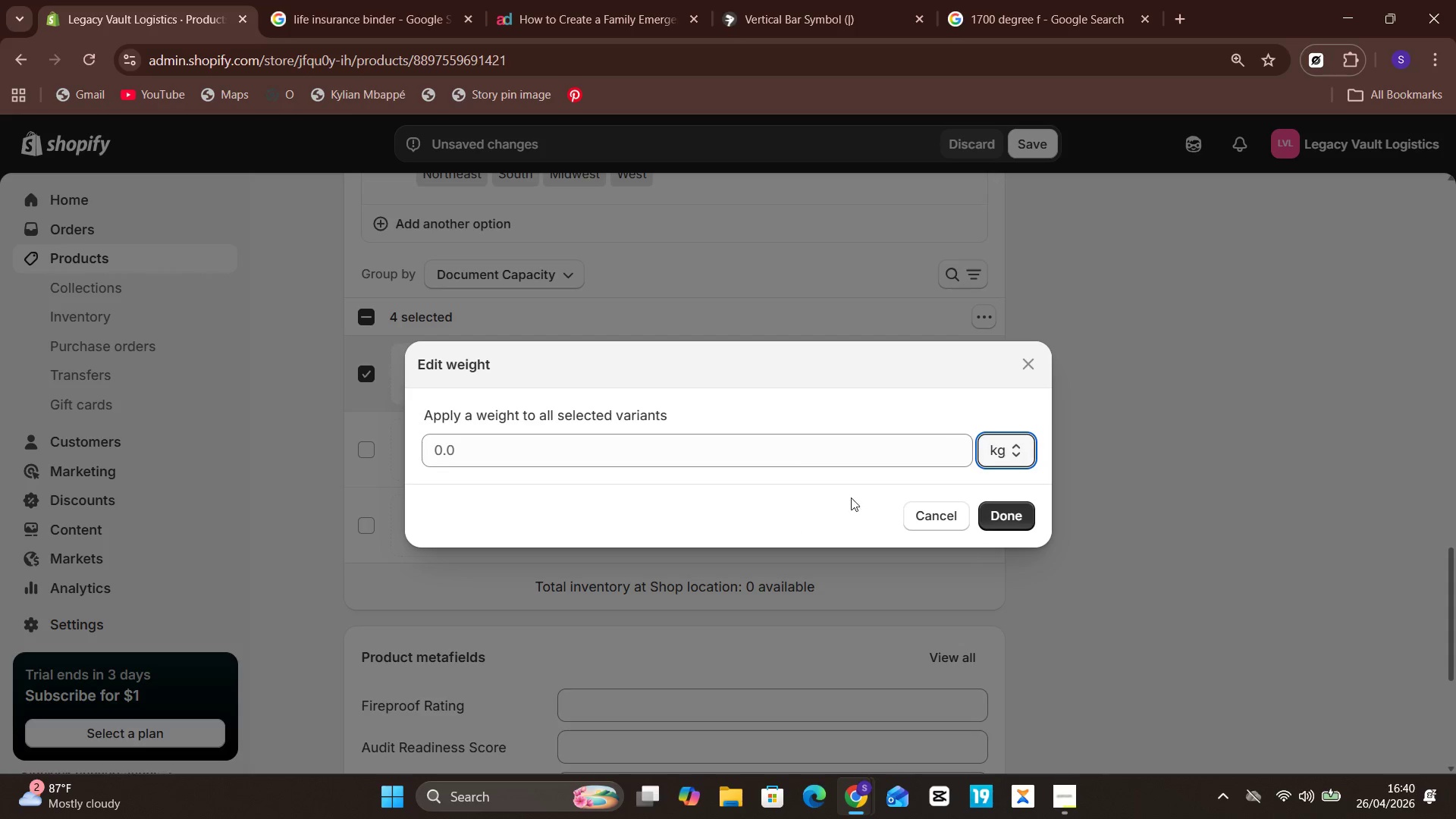 
left_click([813, 466])
 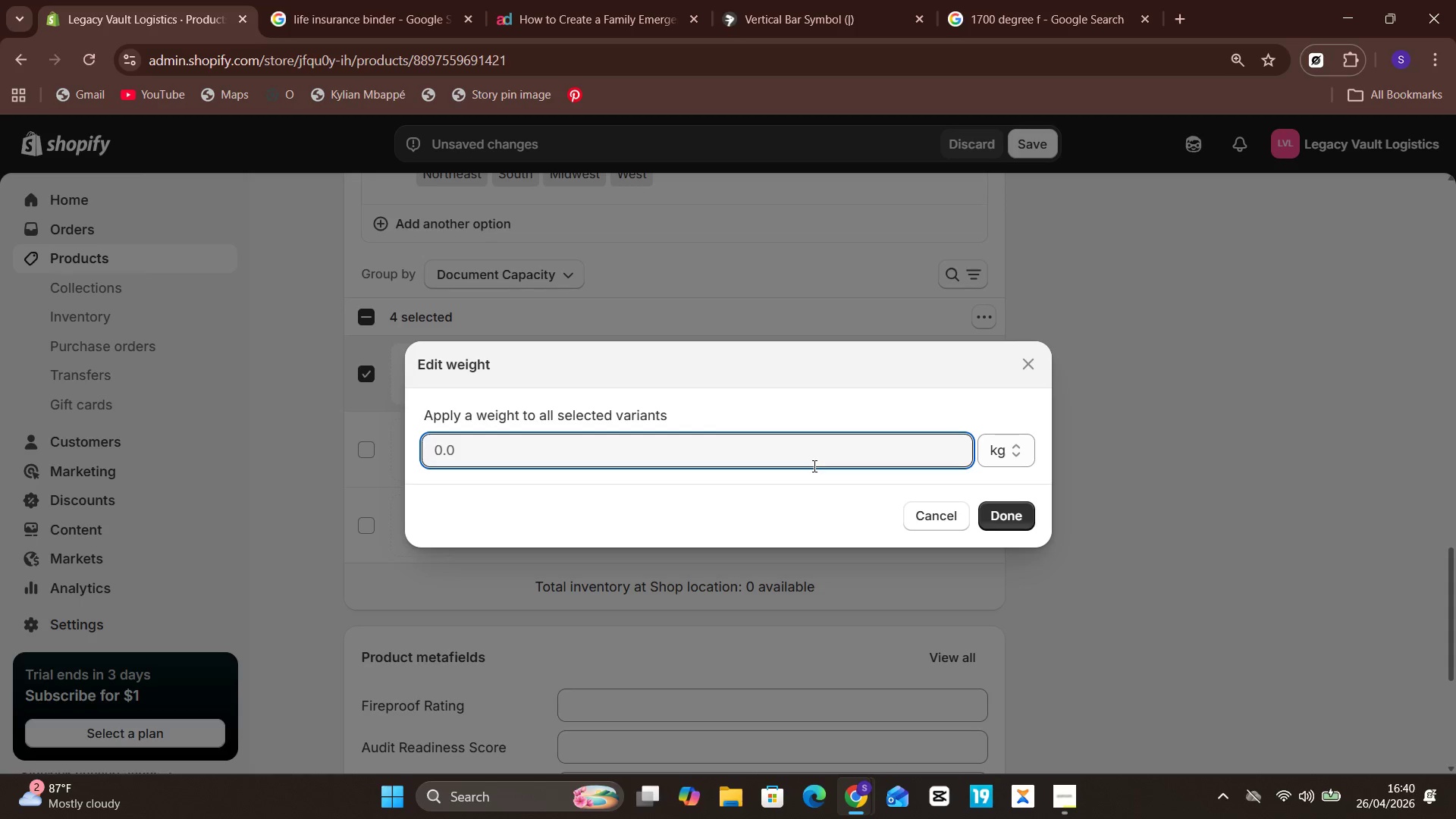 
key(1)
 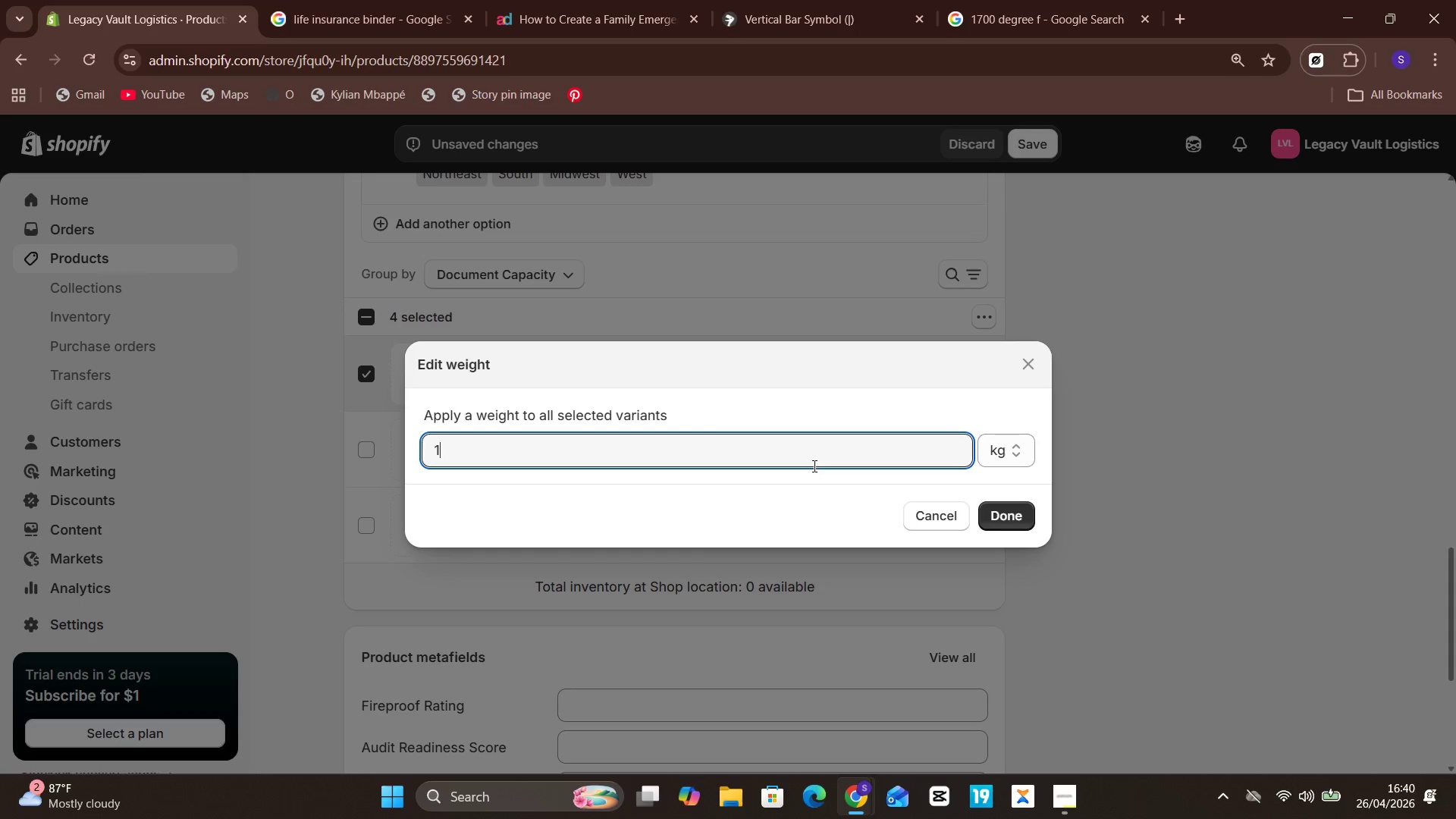 
key(Period)
 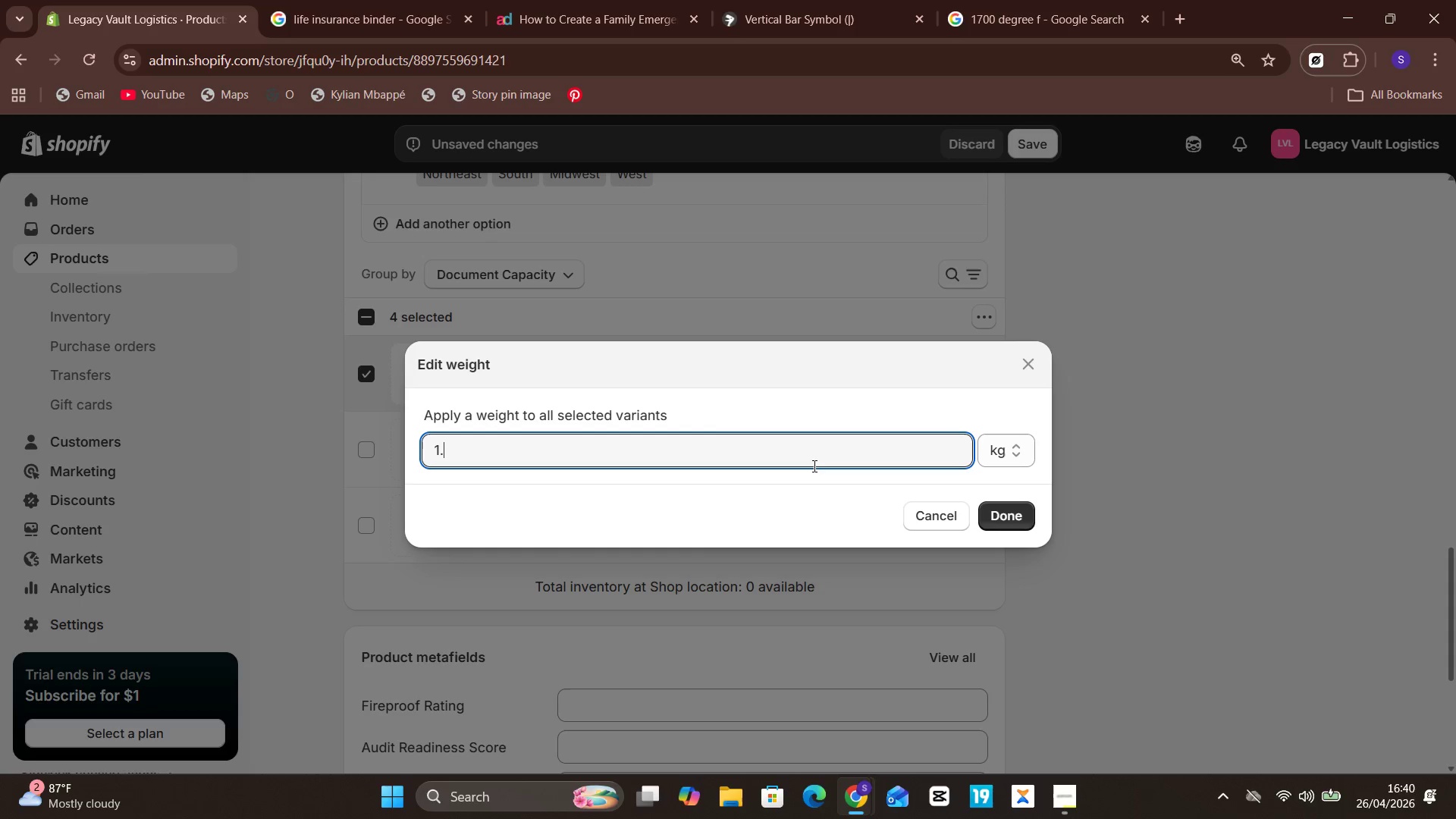 
key(5)
 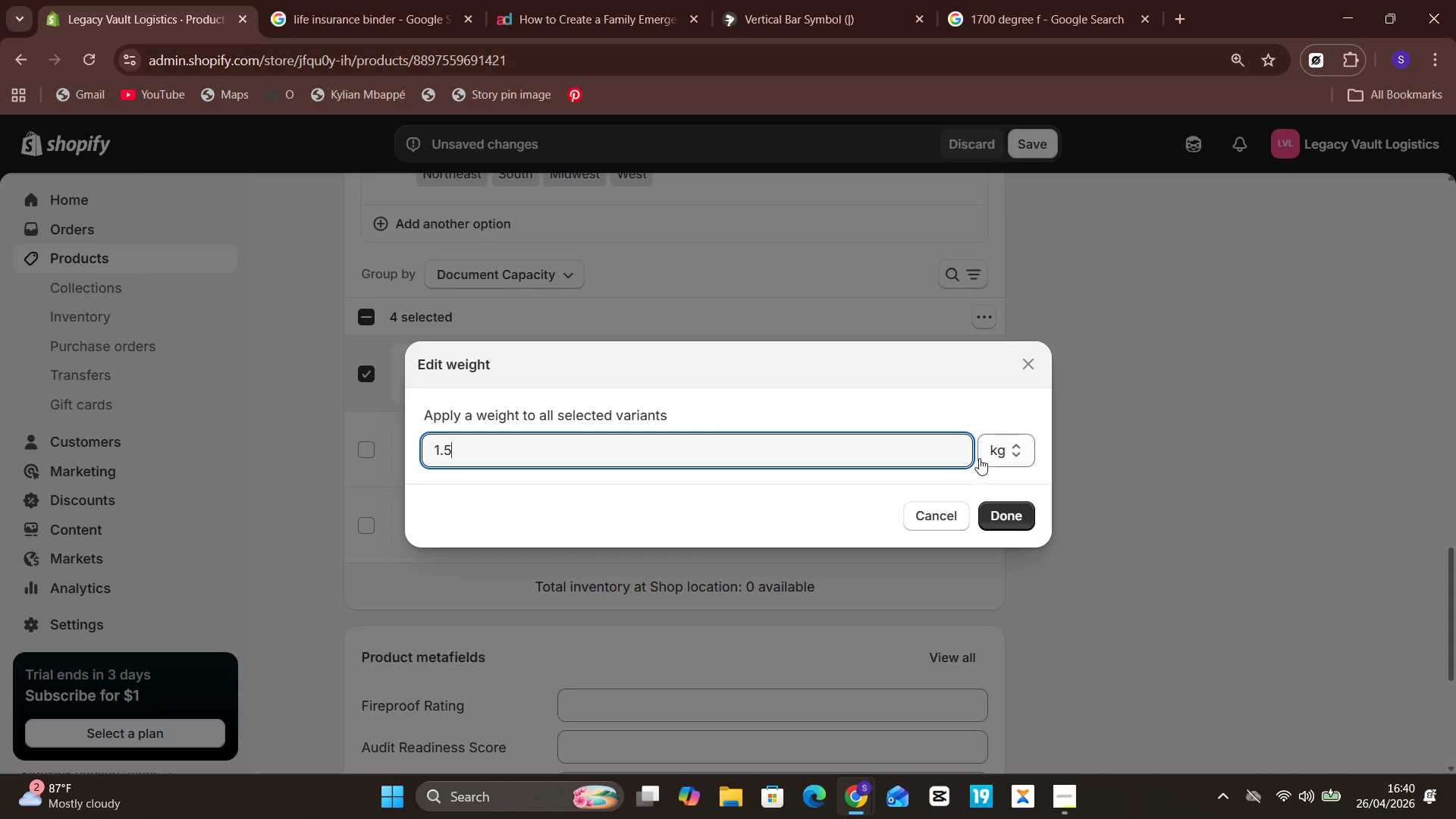 
left_click([1010, 448])
 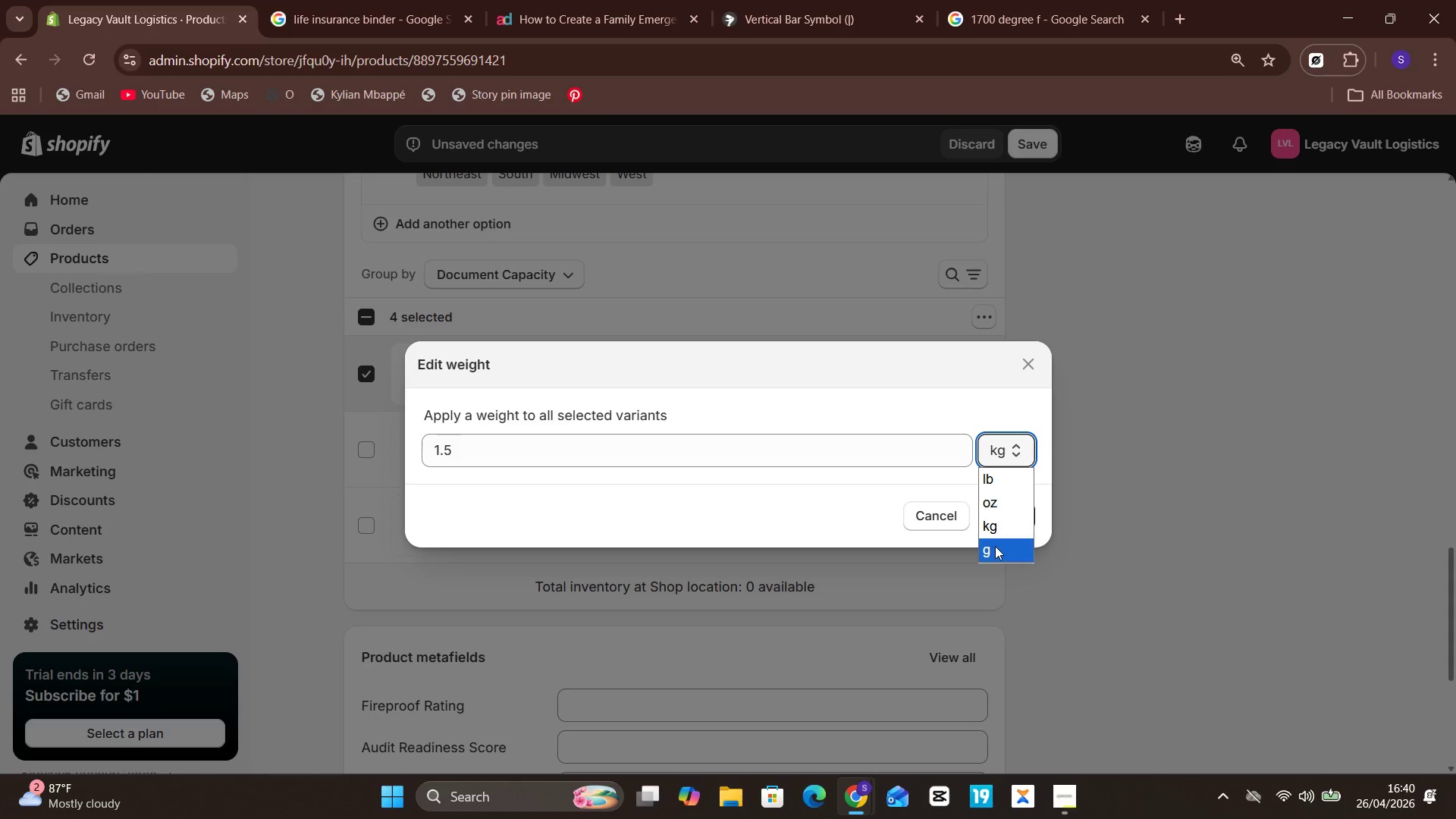 
left_click([1004, 532])
 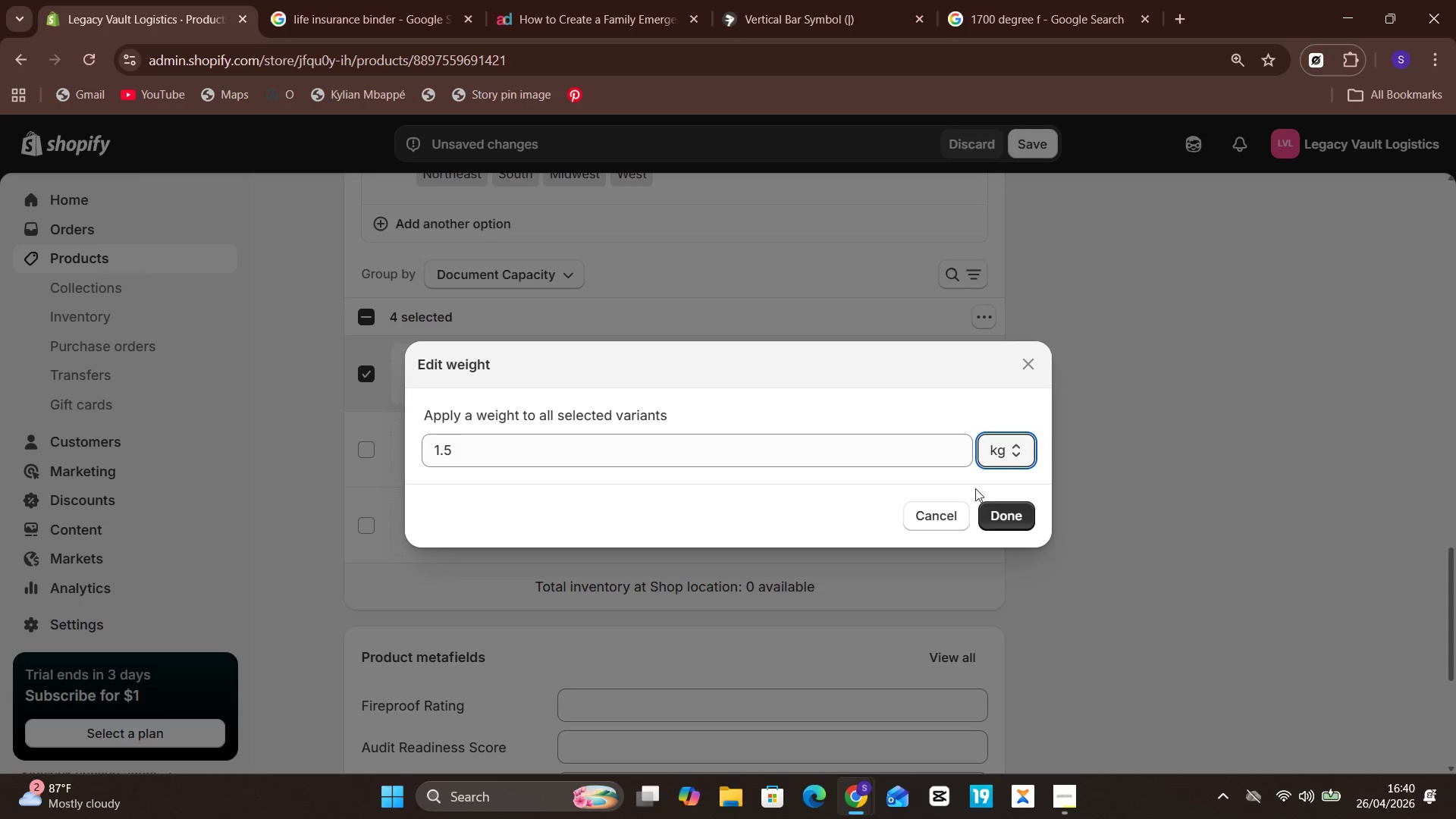 
left_click([985, 515])
 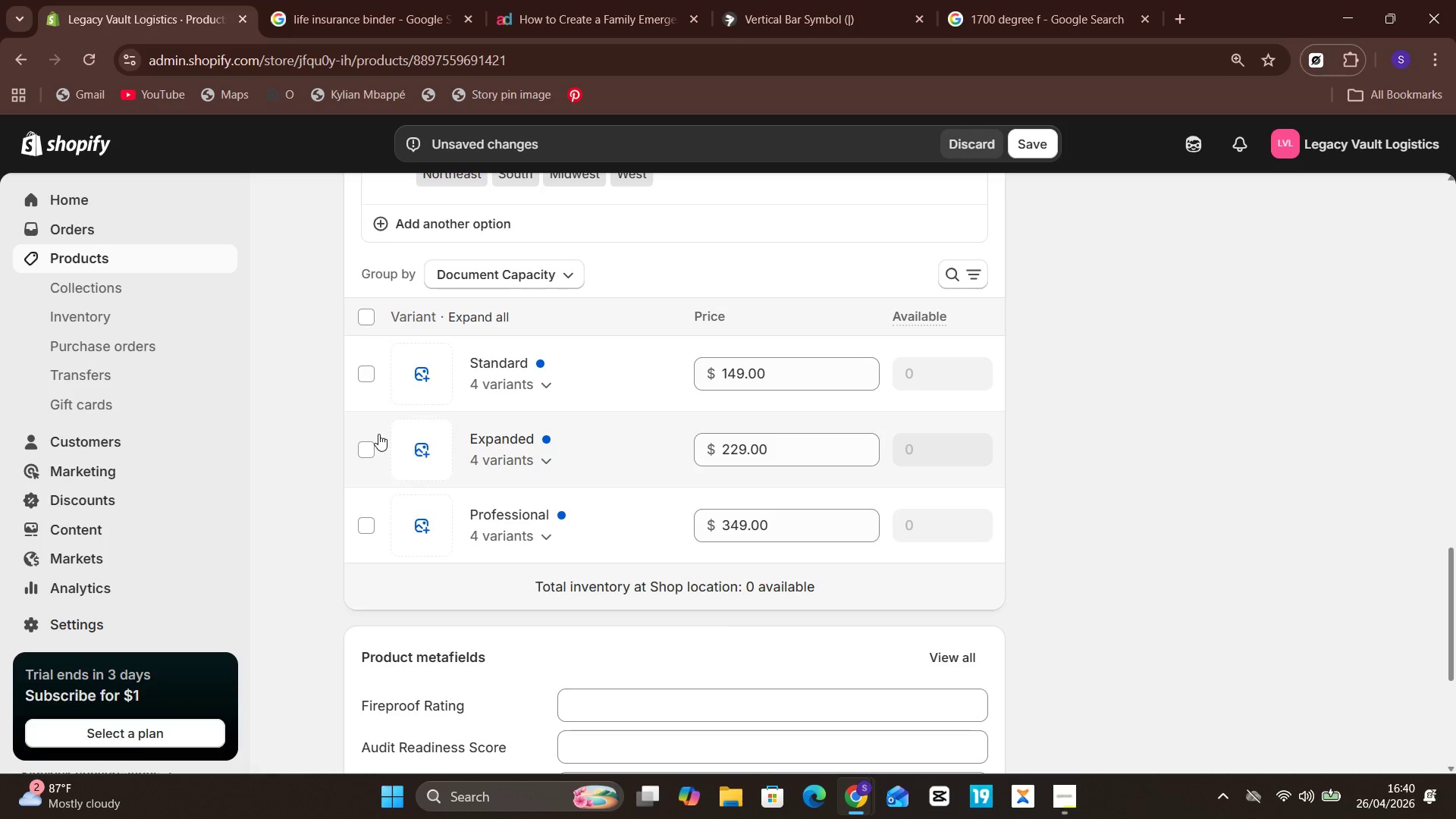 
left_click([366, 441])
 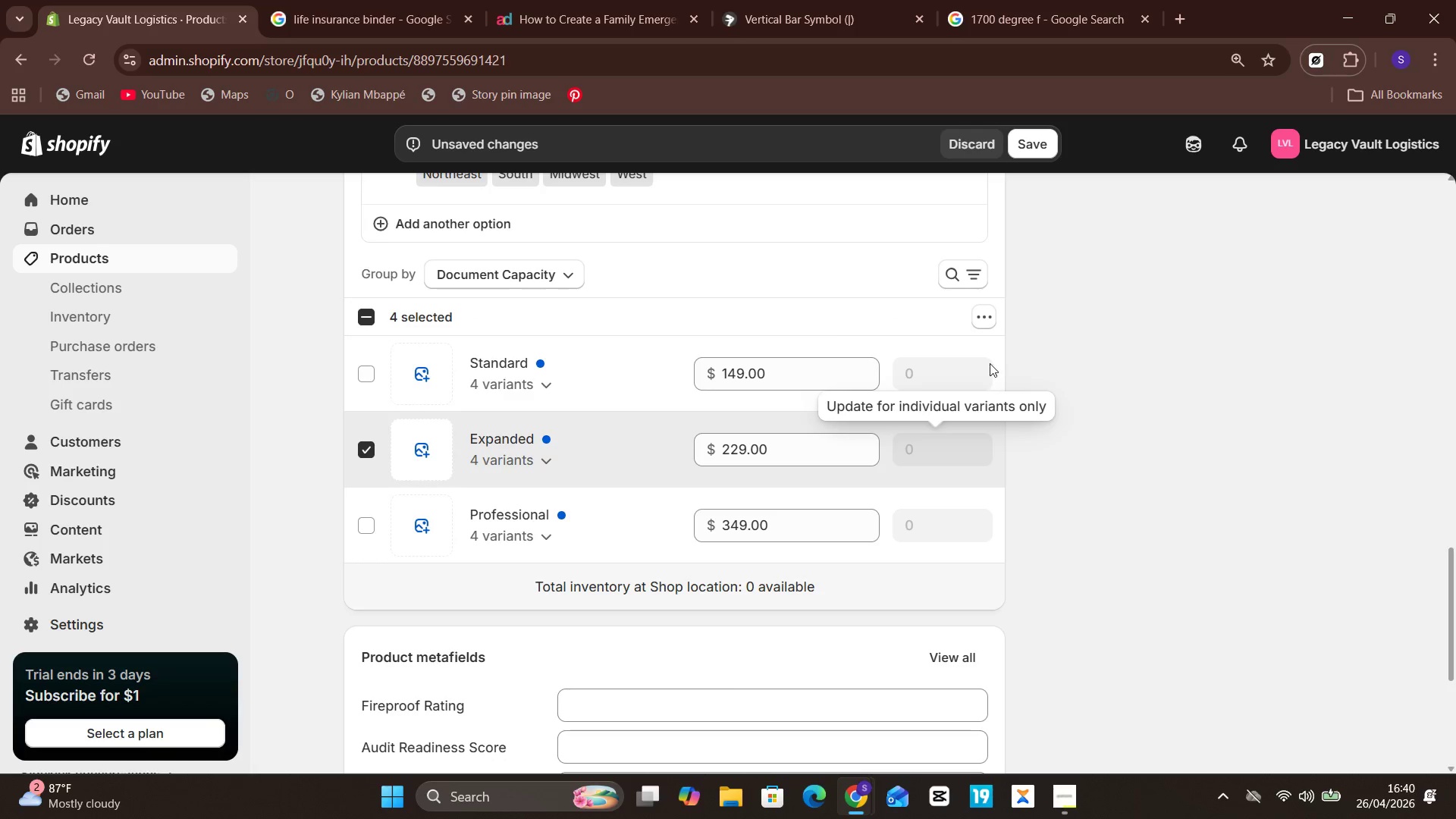 
left_click([982, 333])
 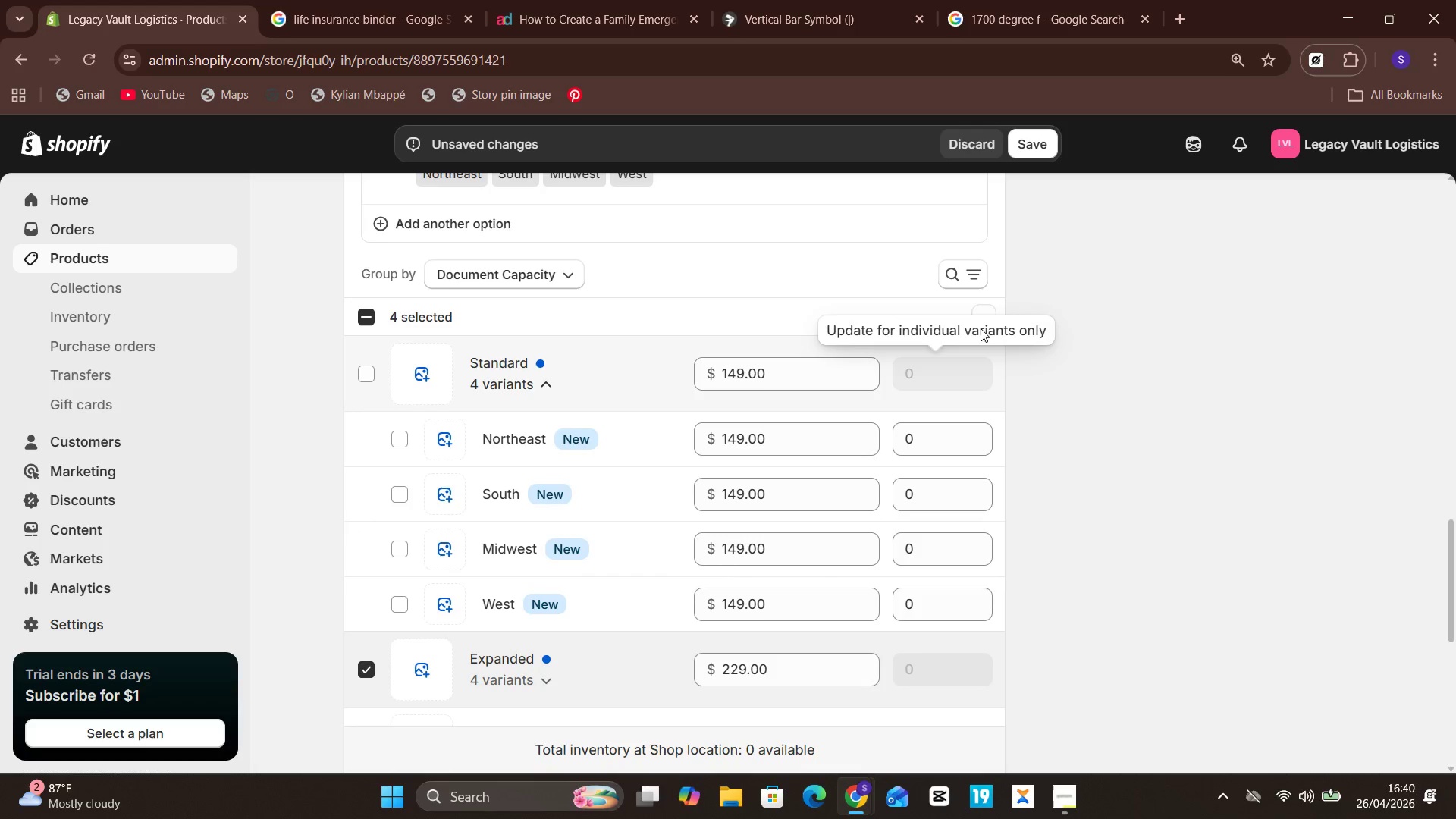 
left_click([981, 325])
 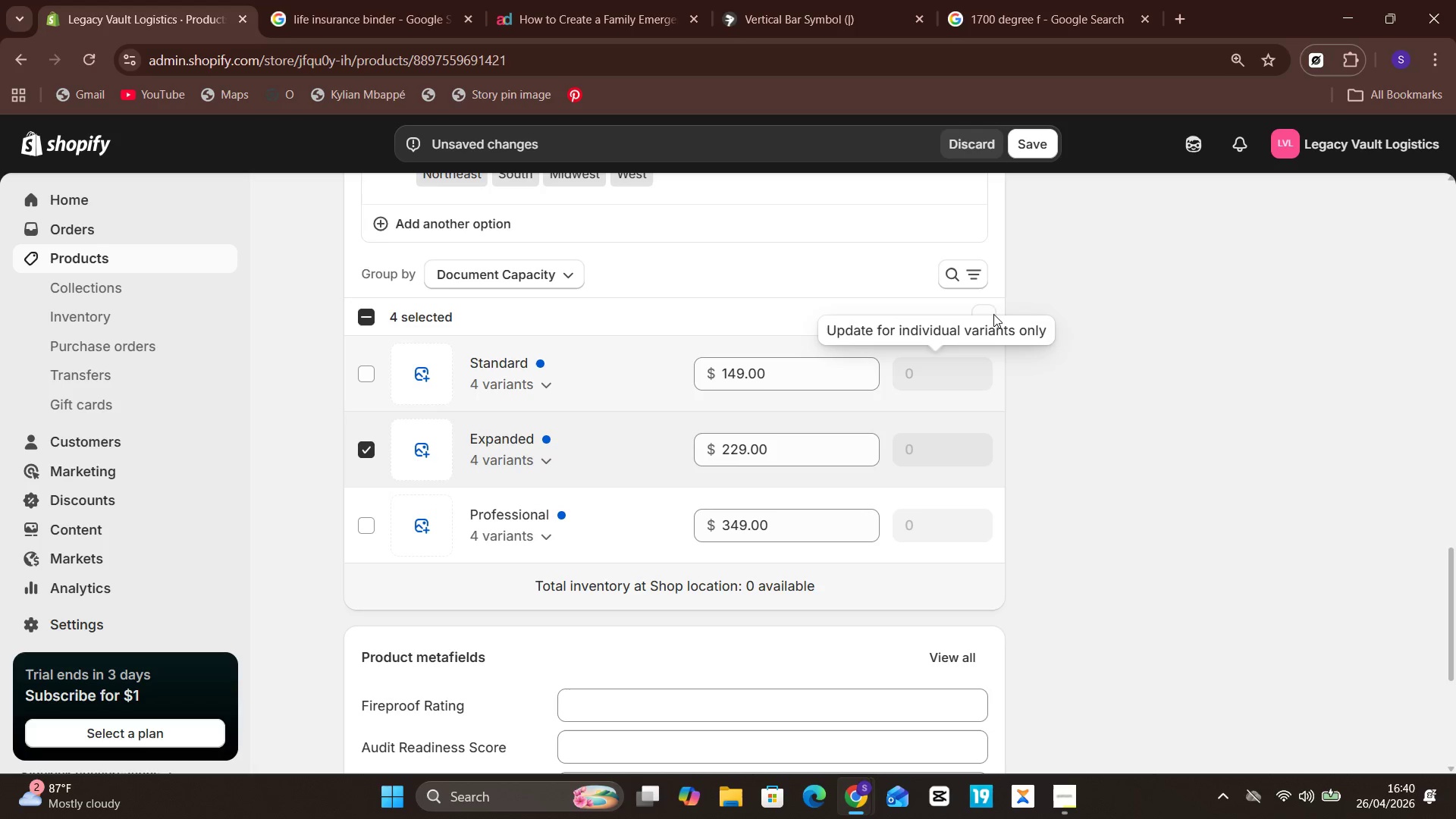 
left_click([990, 309])
 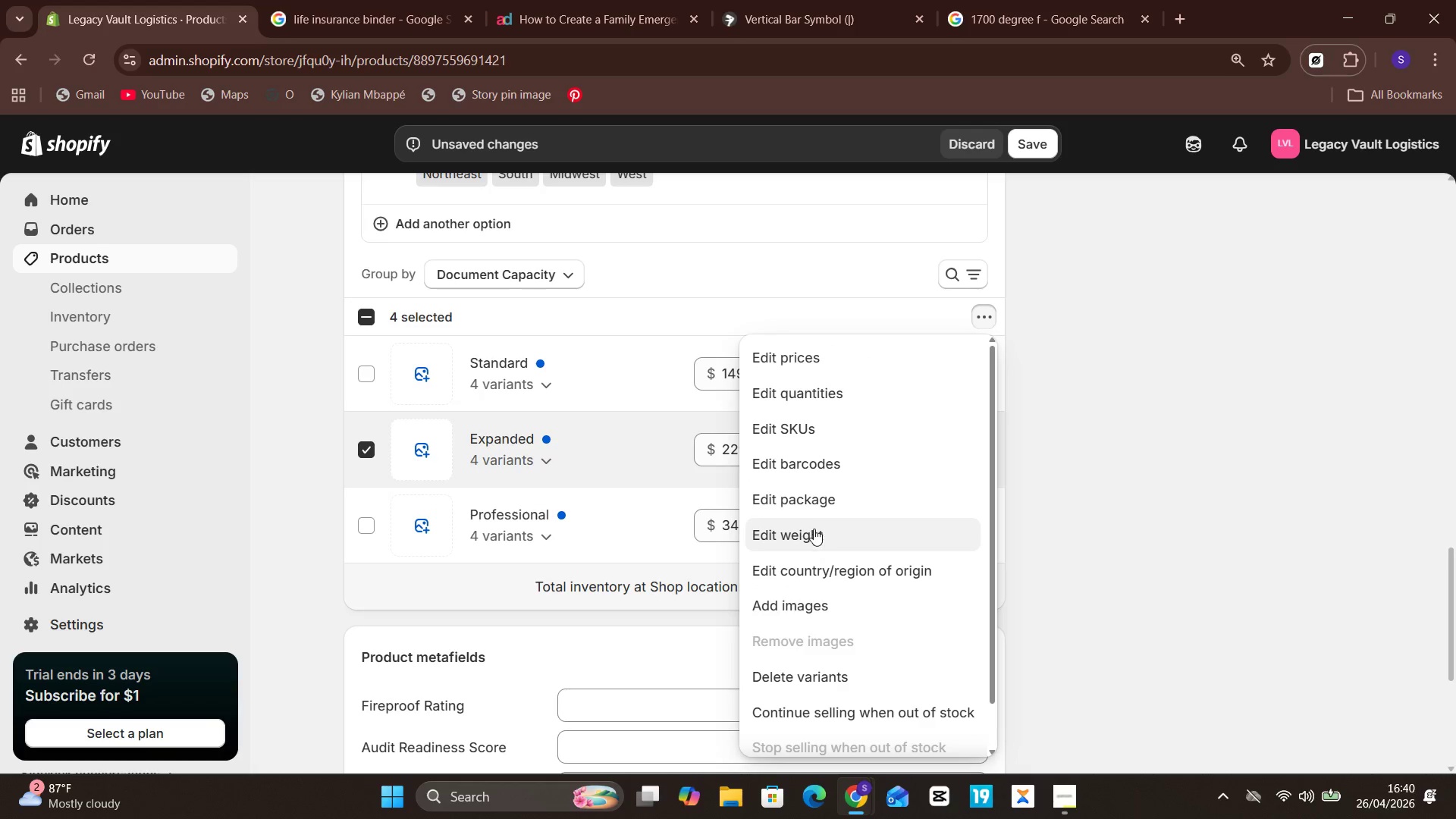 
left_click([814, 534])
 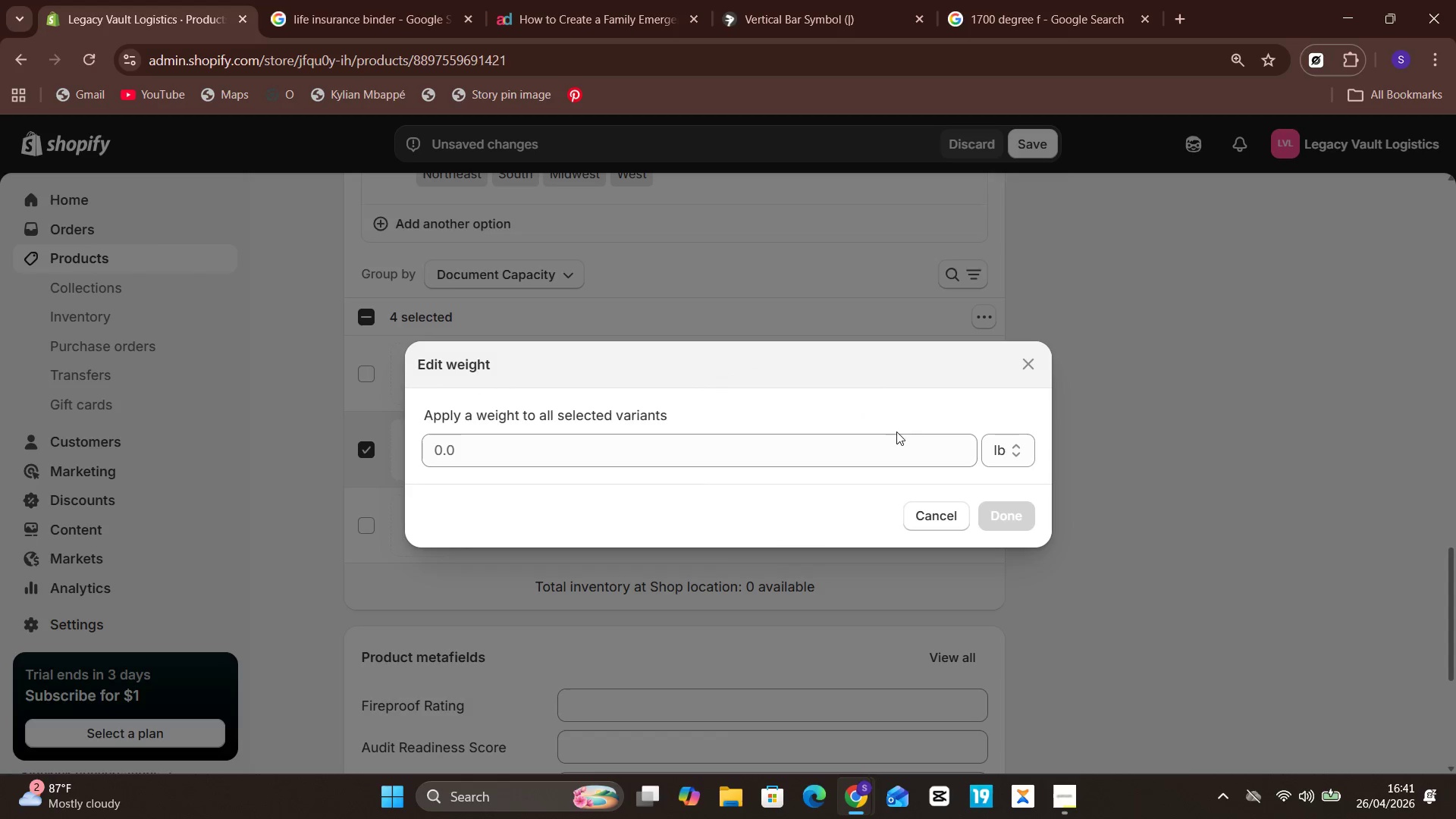 
left_click([1001, 450])
 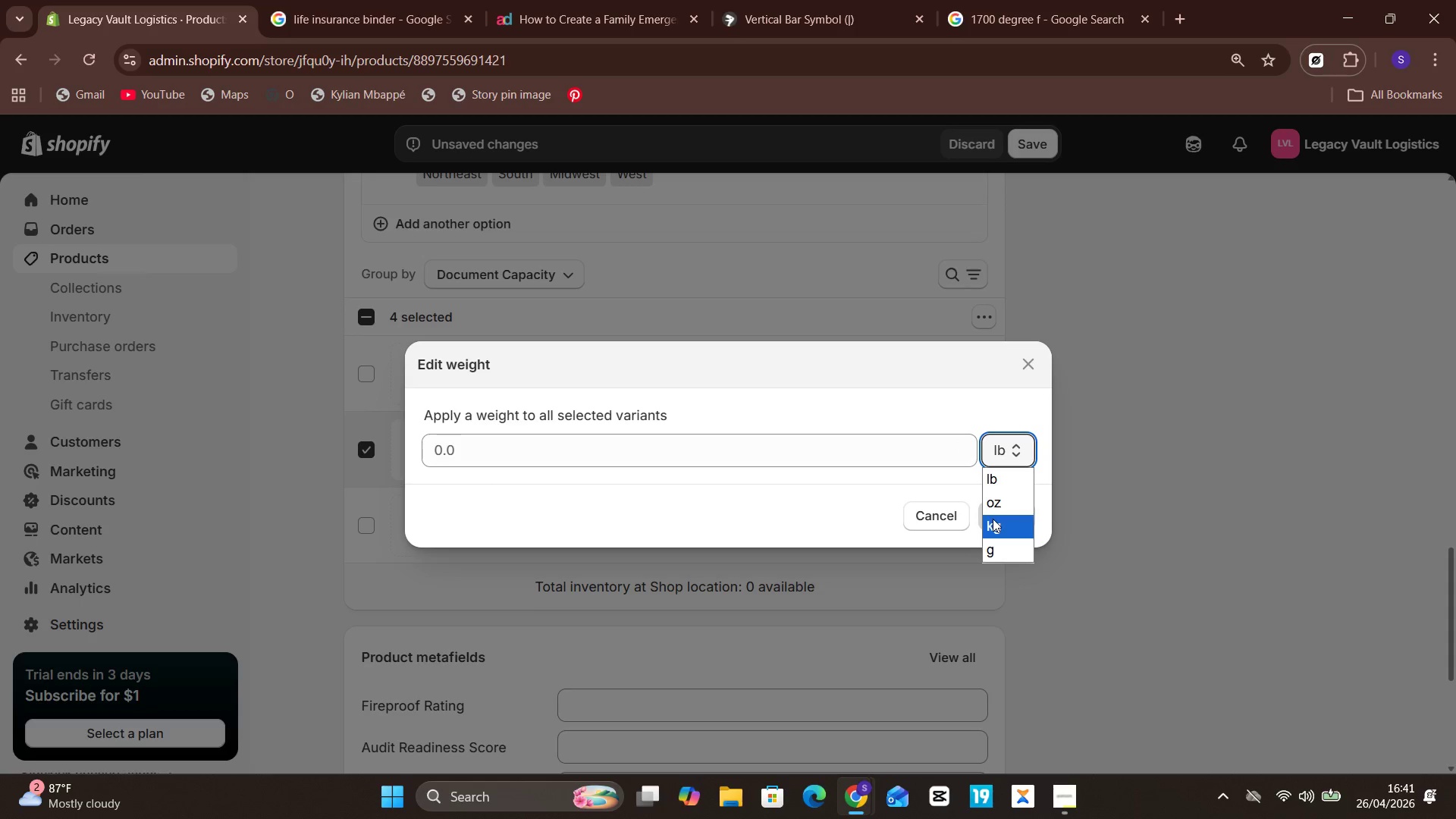 
left_click([993, 519])
 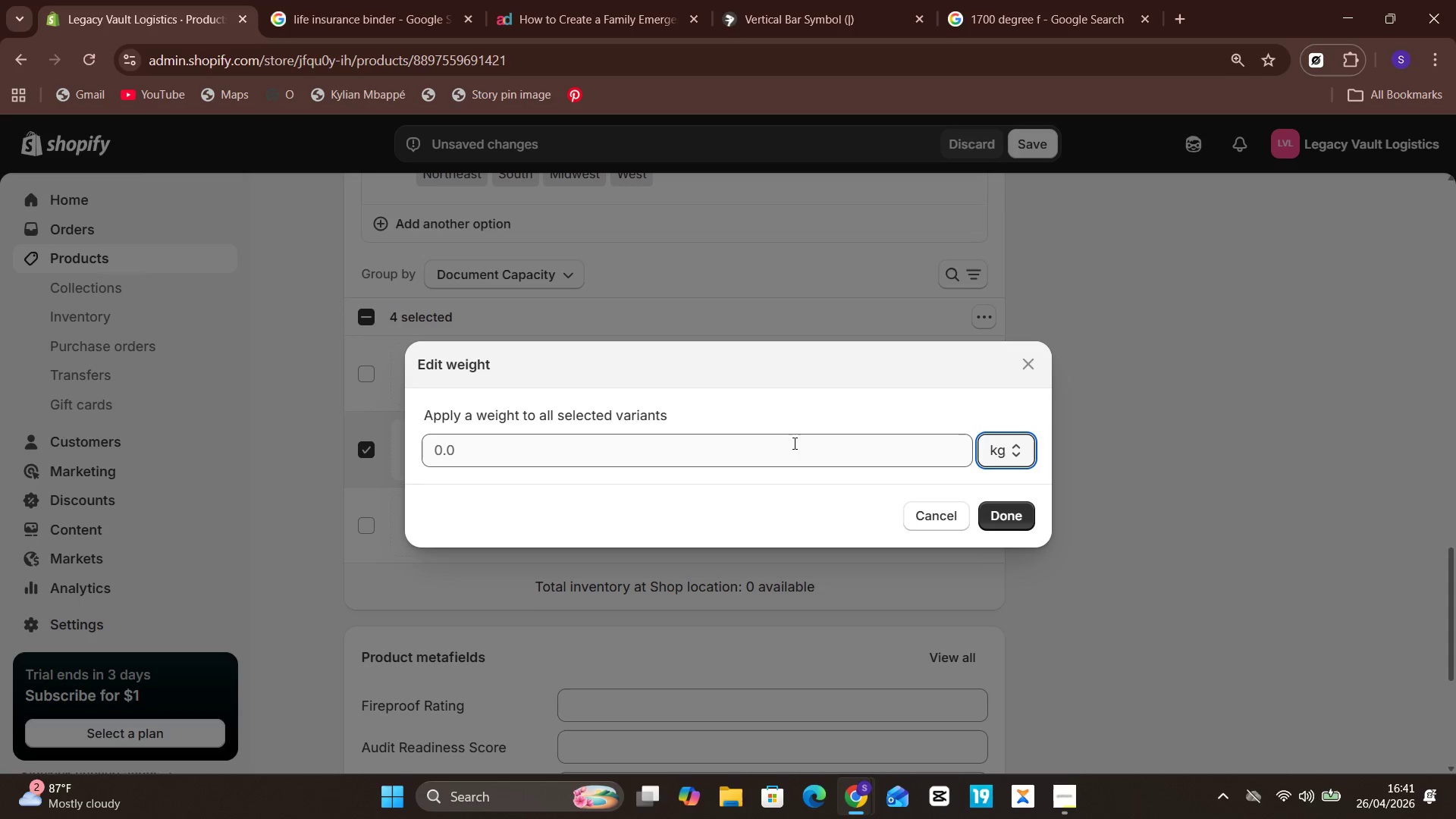 
left_click([792, 441])
 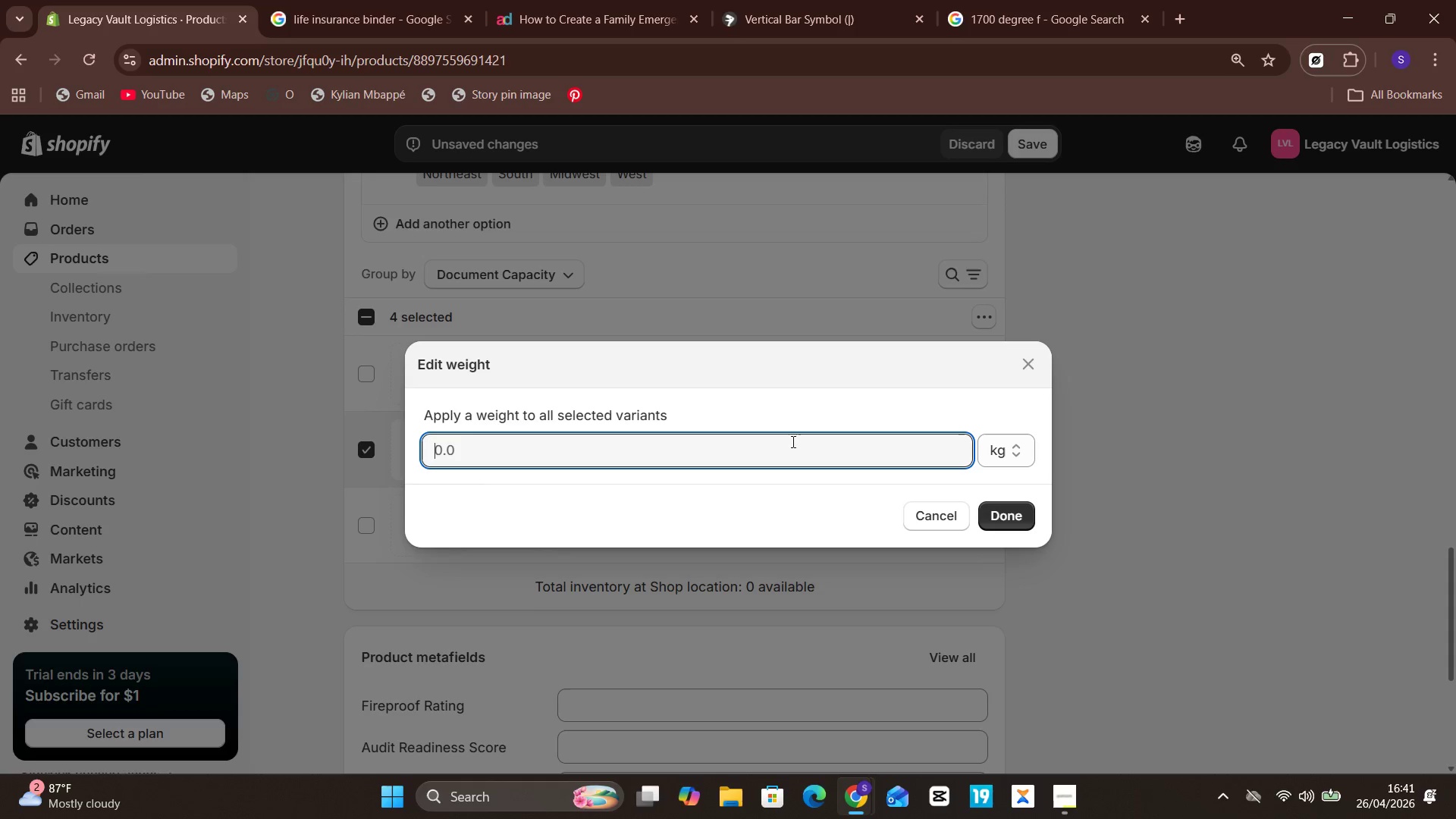 
key(Control+2)
 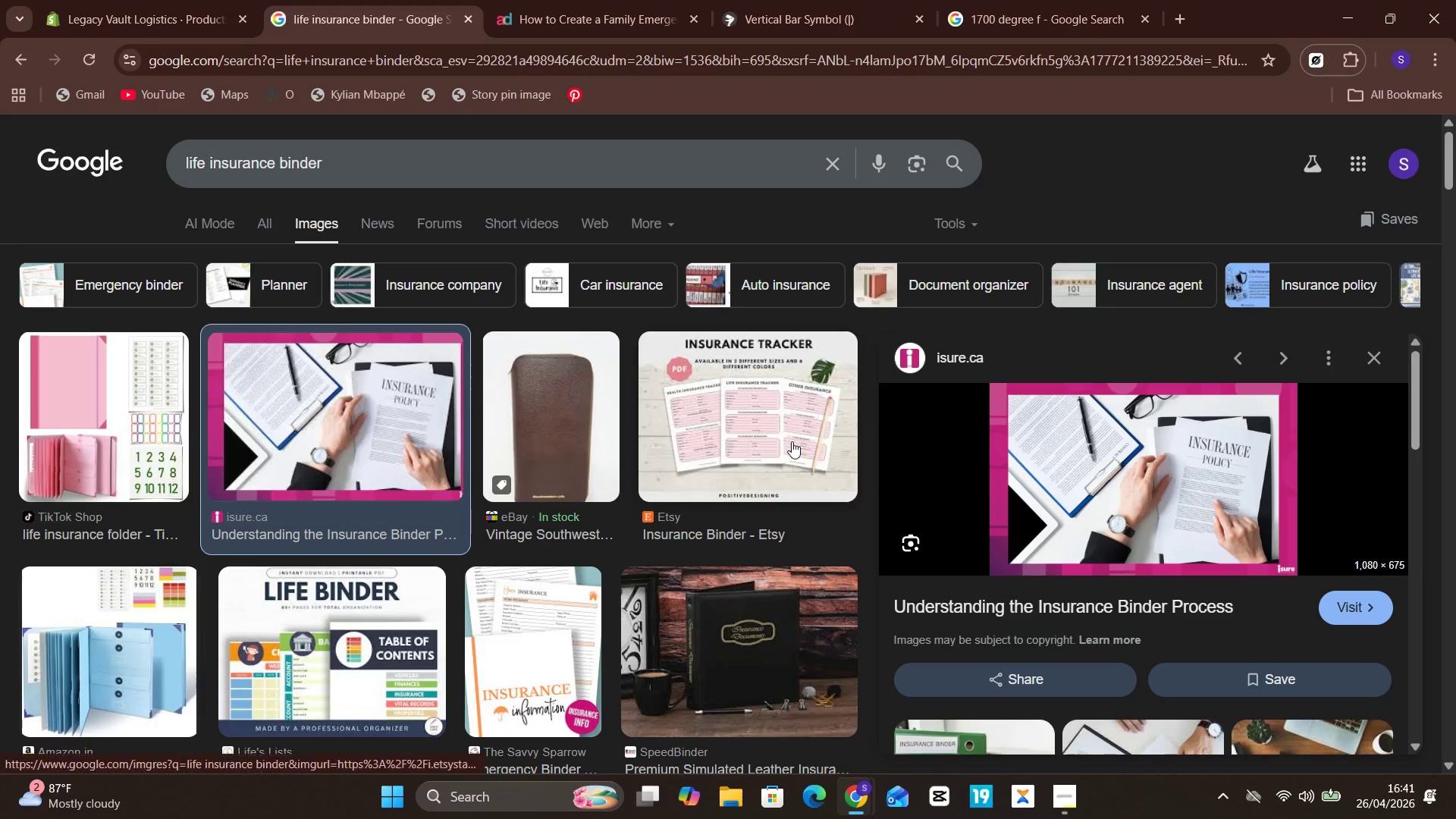 
key(Period)
 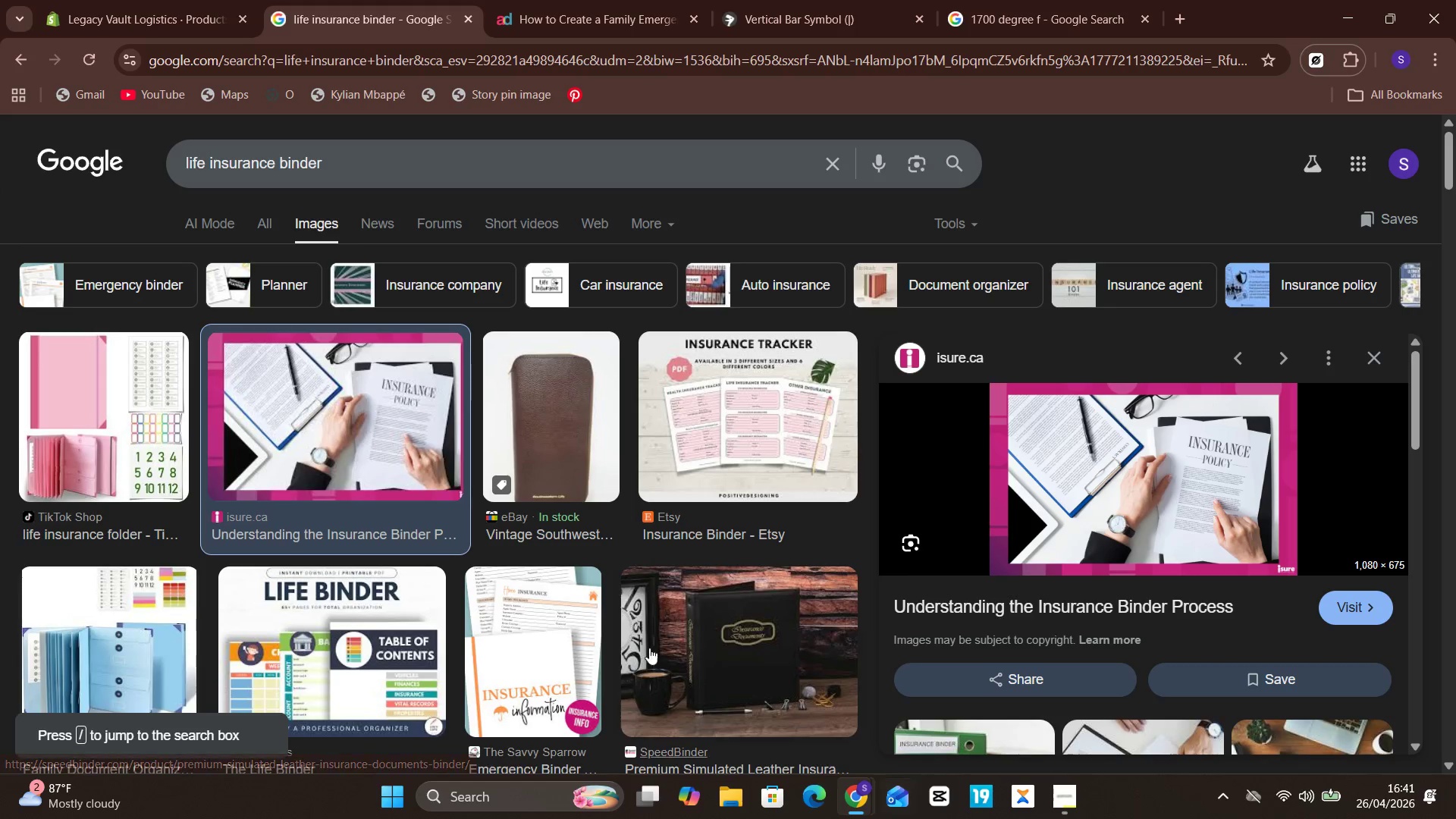 
left_click([168, 0])
 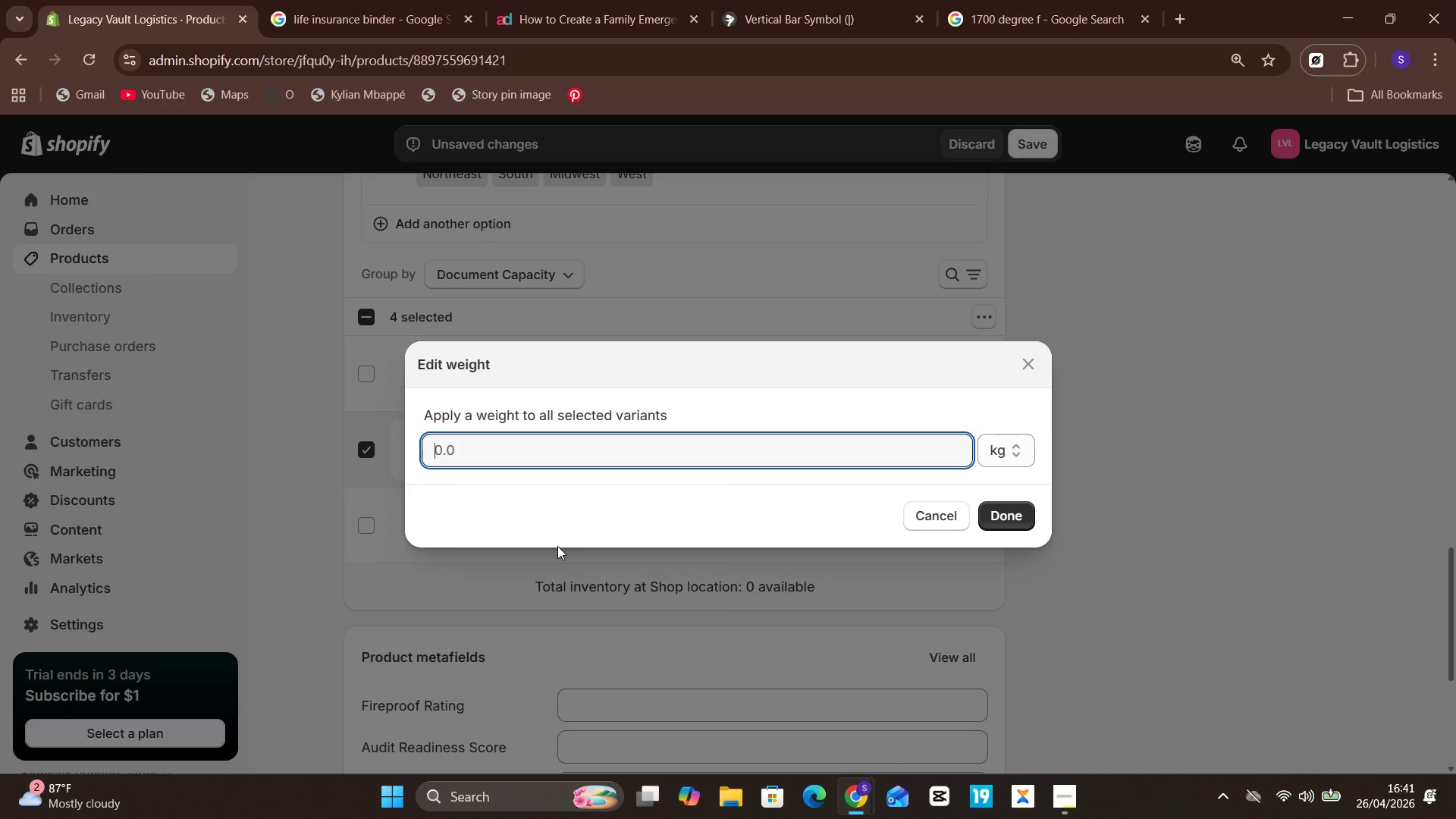 
key(2)
 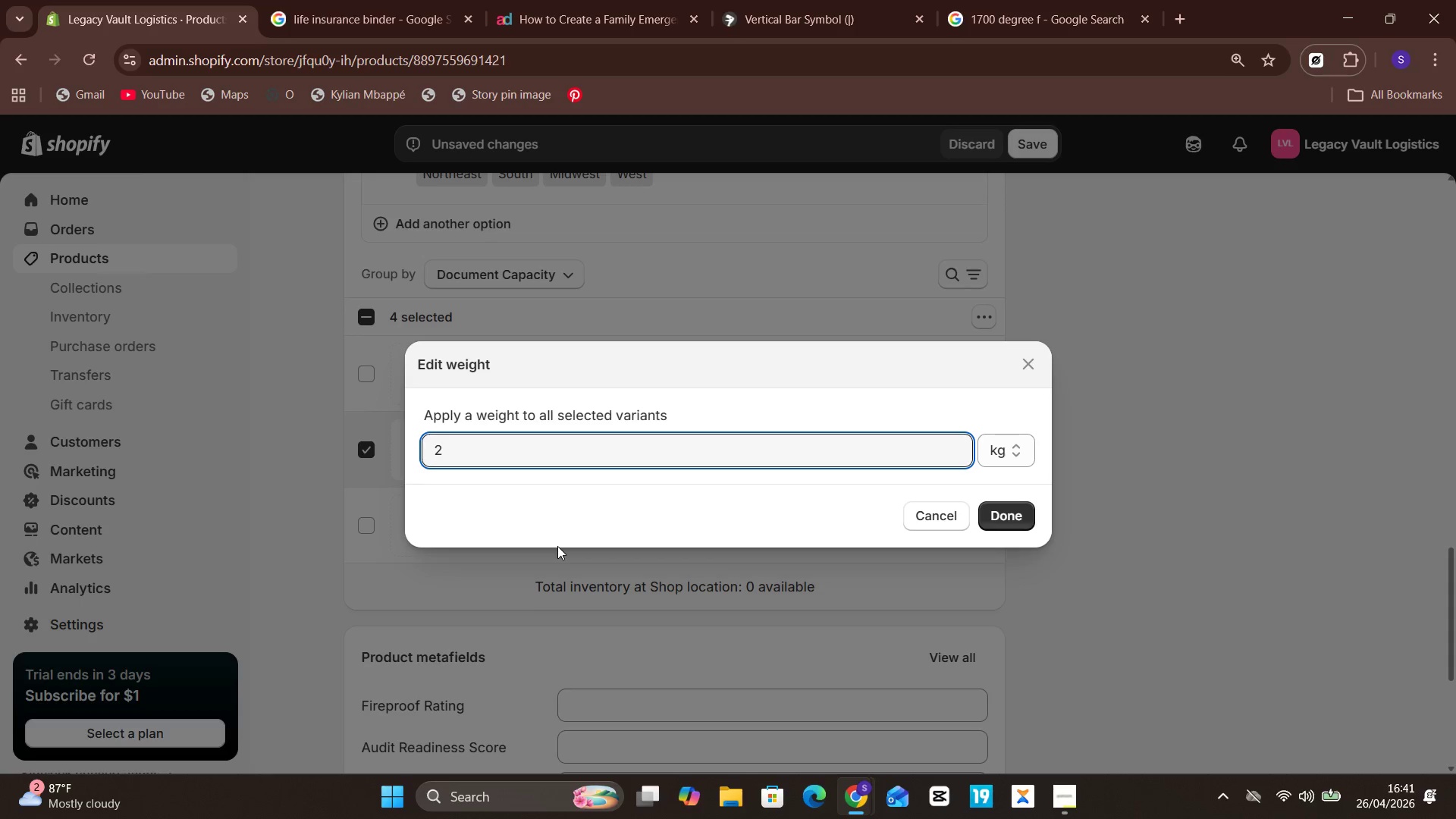 
key(Period)
 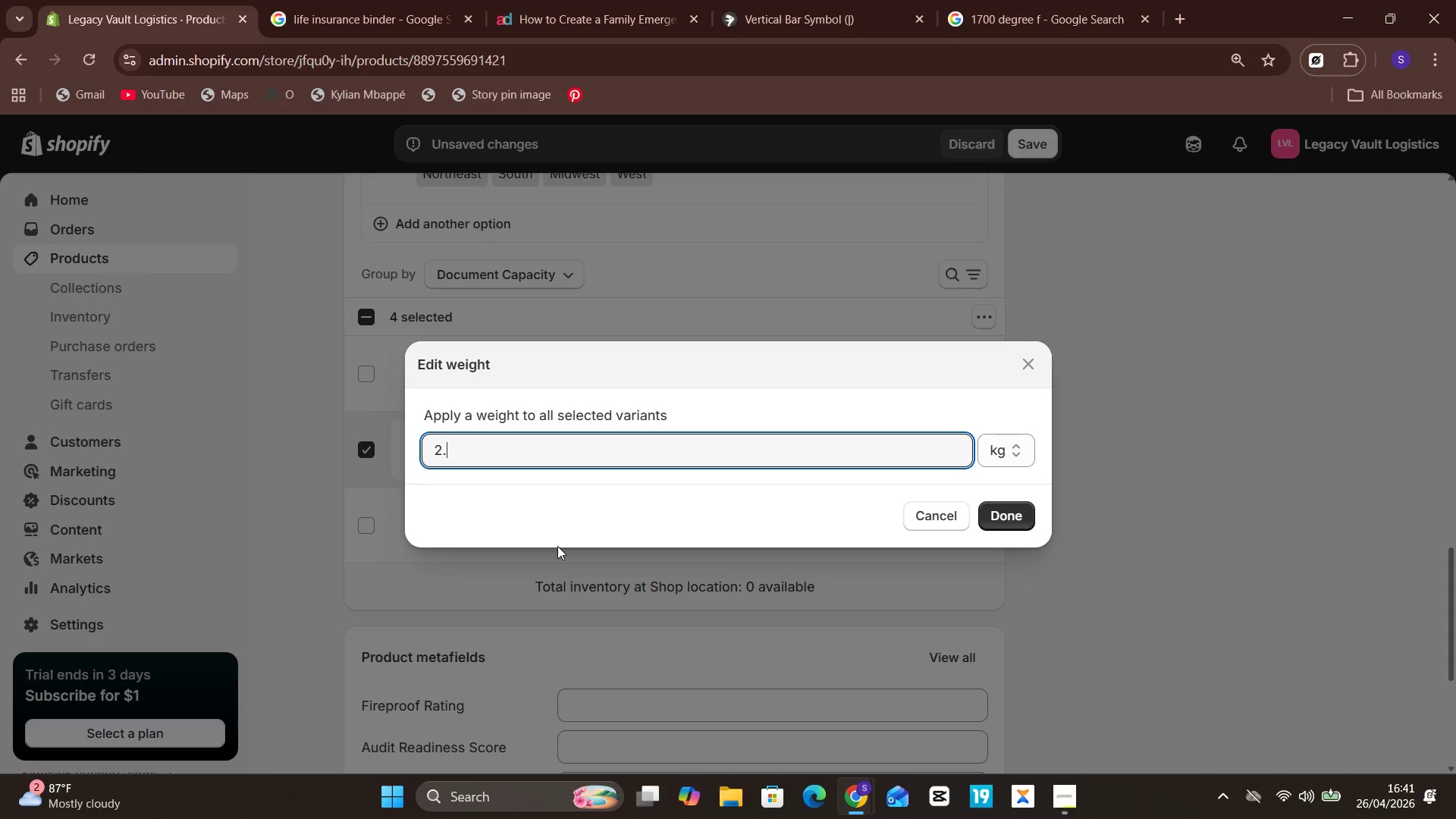 
key(5)
 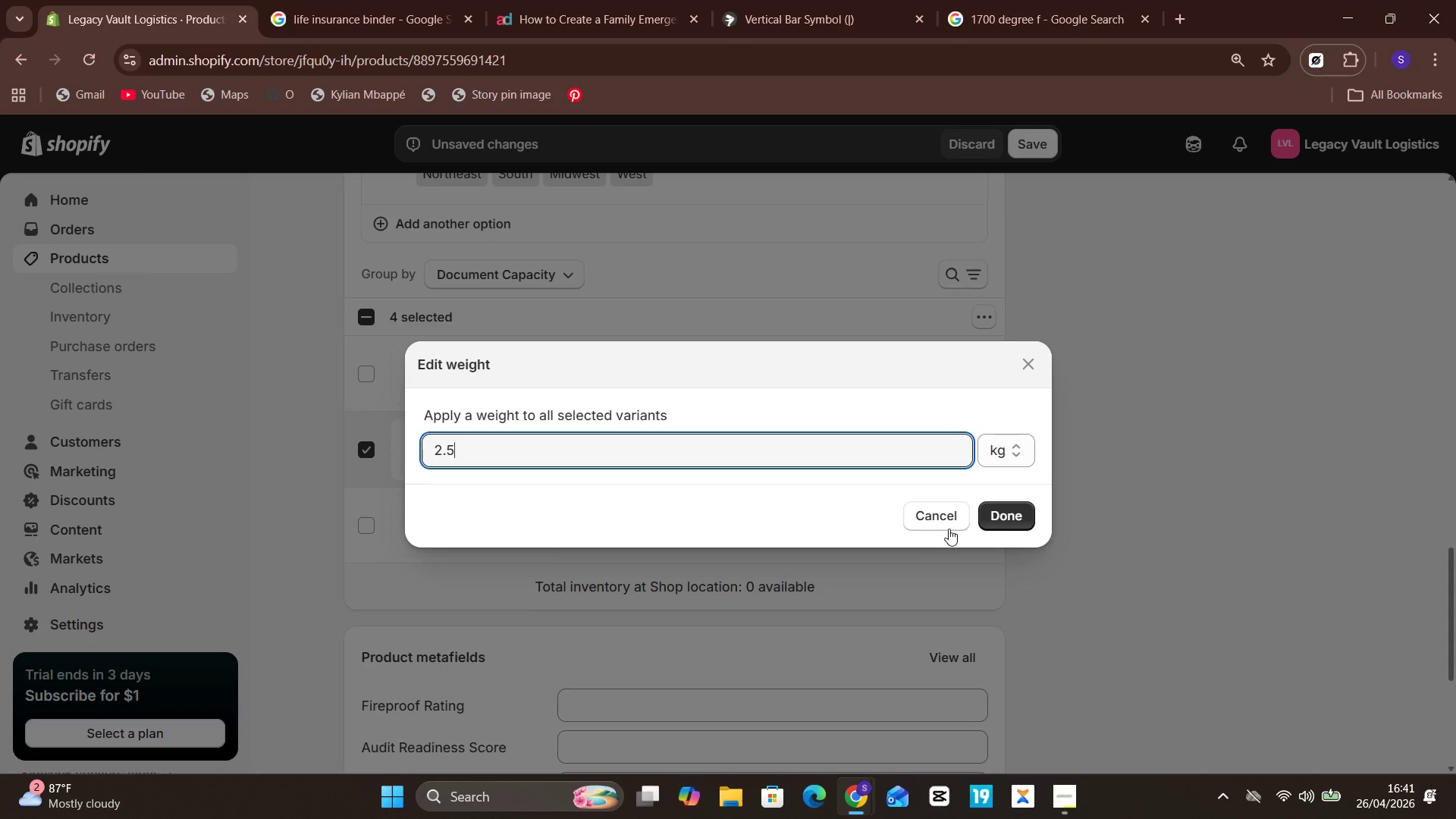 
left_click([1026, 509])
 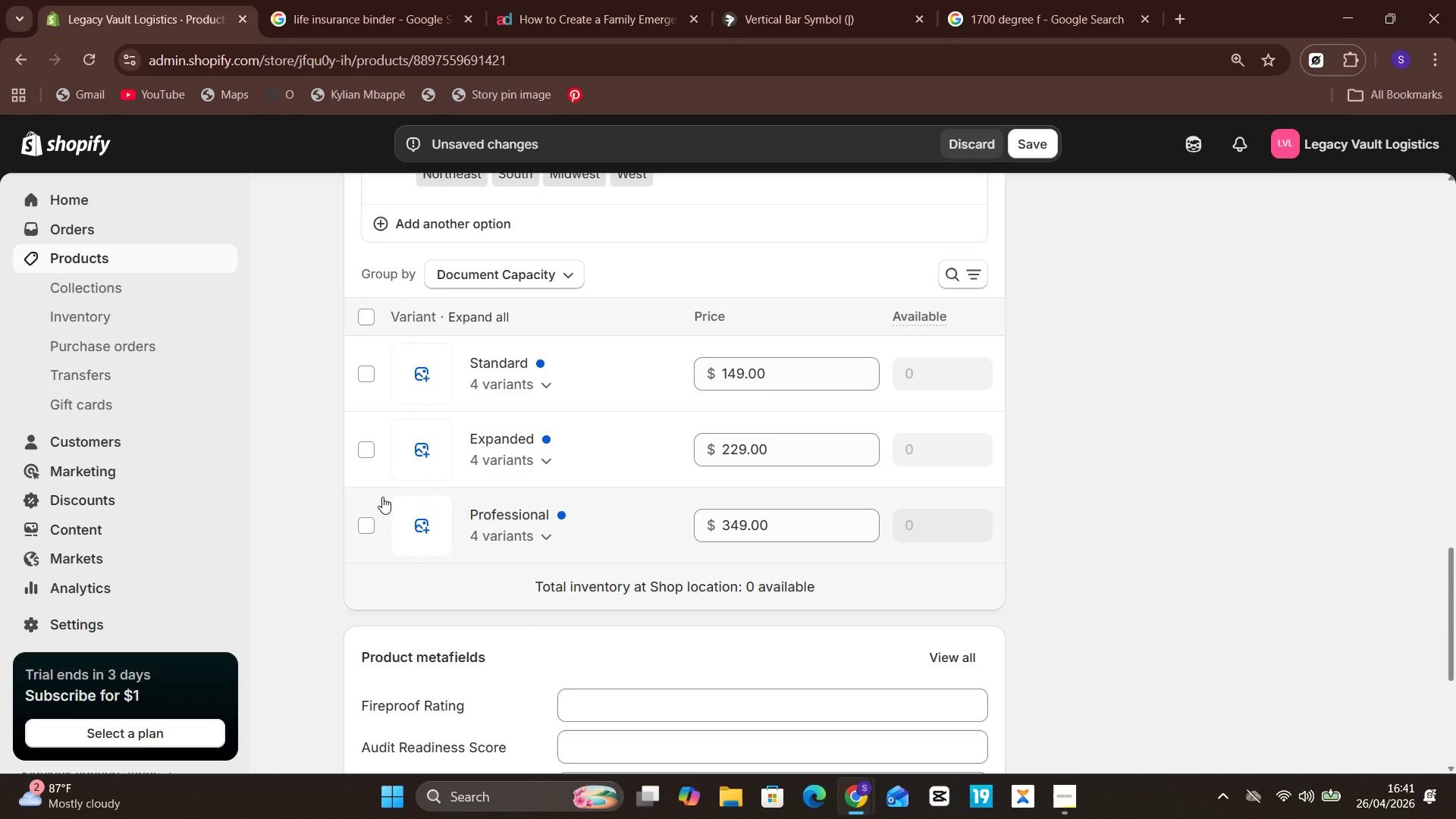 
left_click([368, 534])
 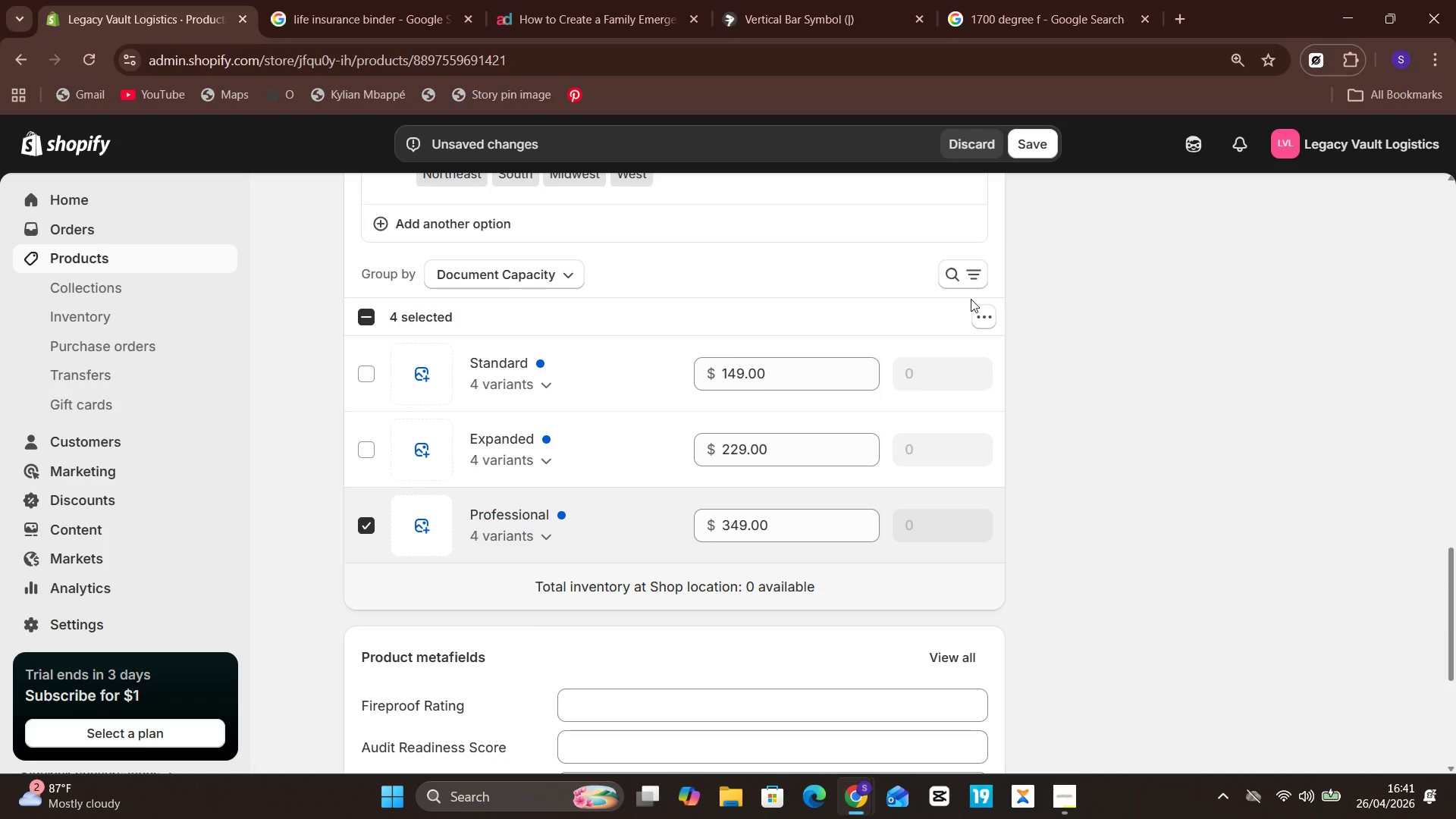 
left_click([984, 317])
 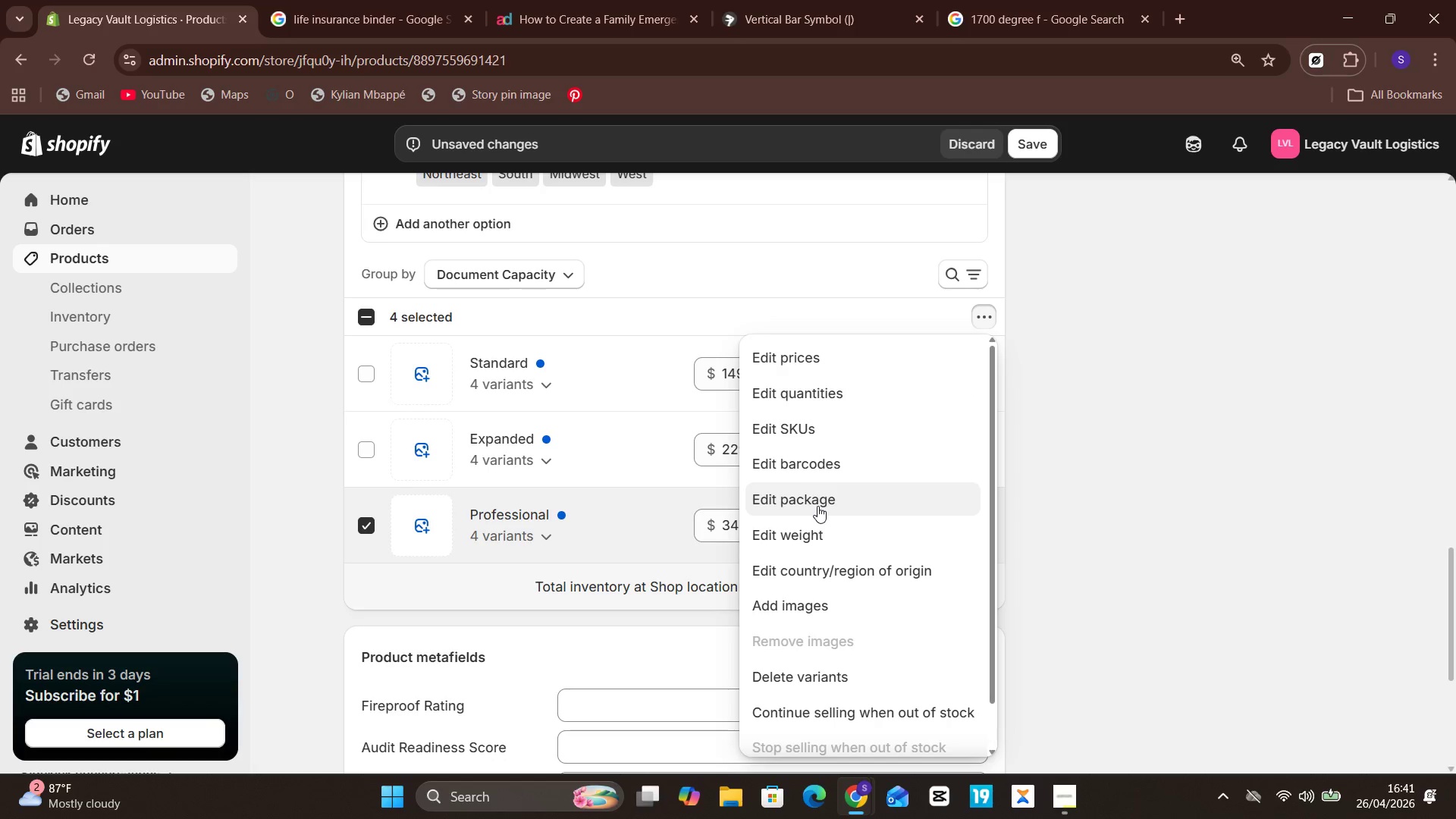 
left_click([811, 526])
 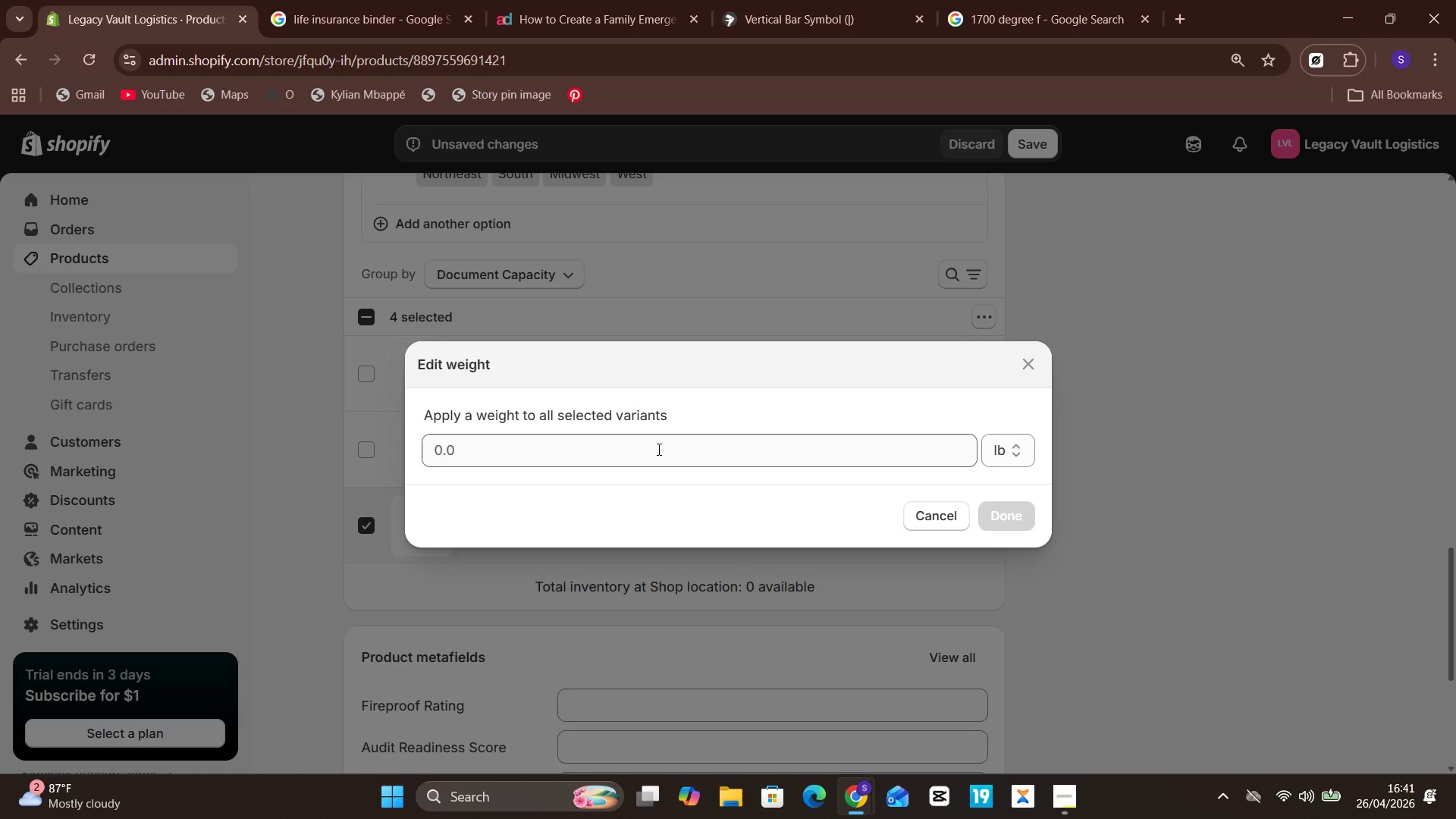 
left_click([656, 438])
 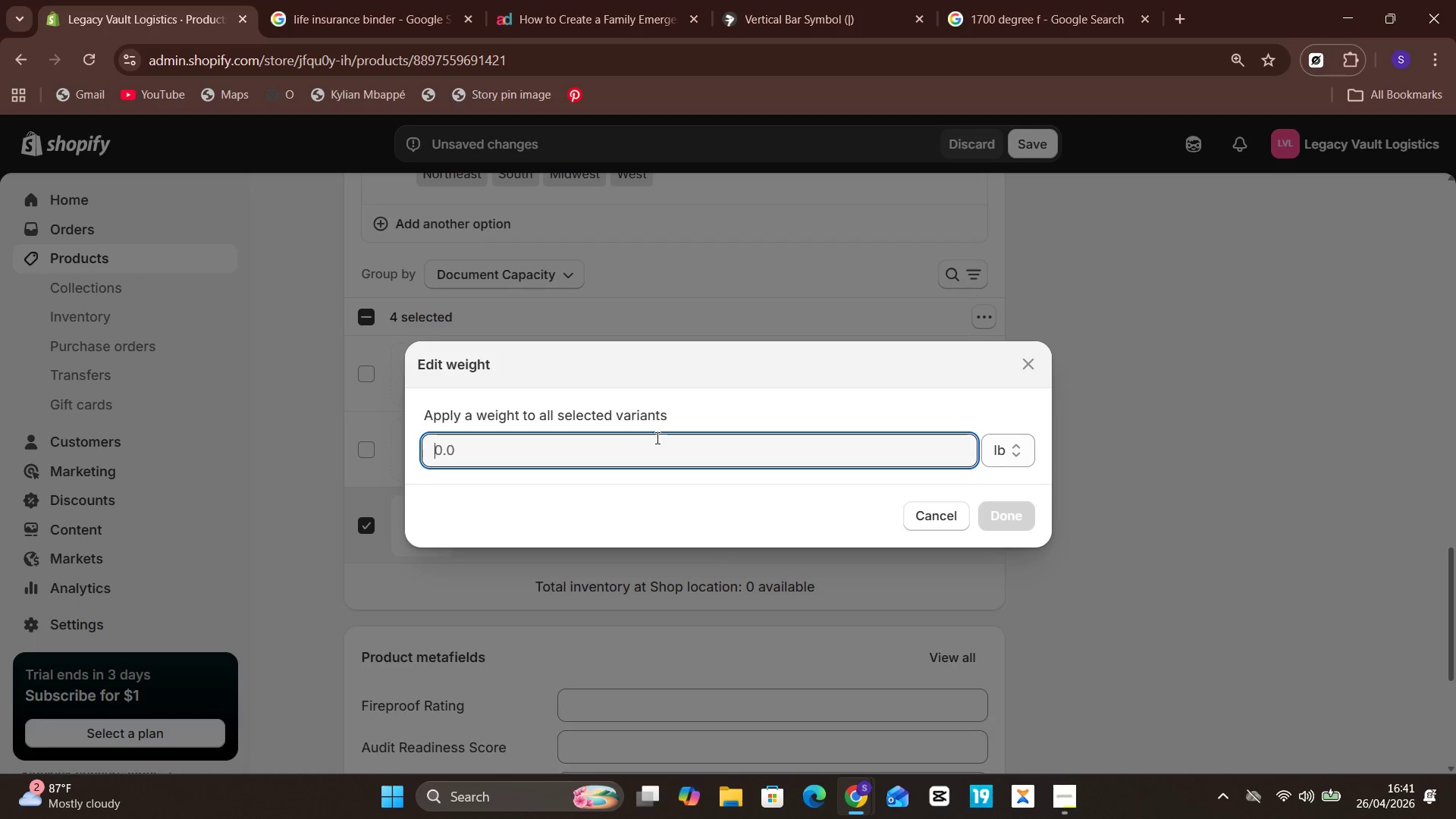 
key(Control+3)
 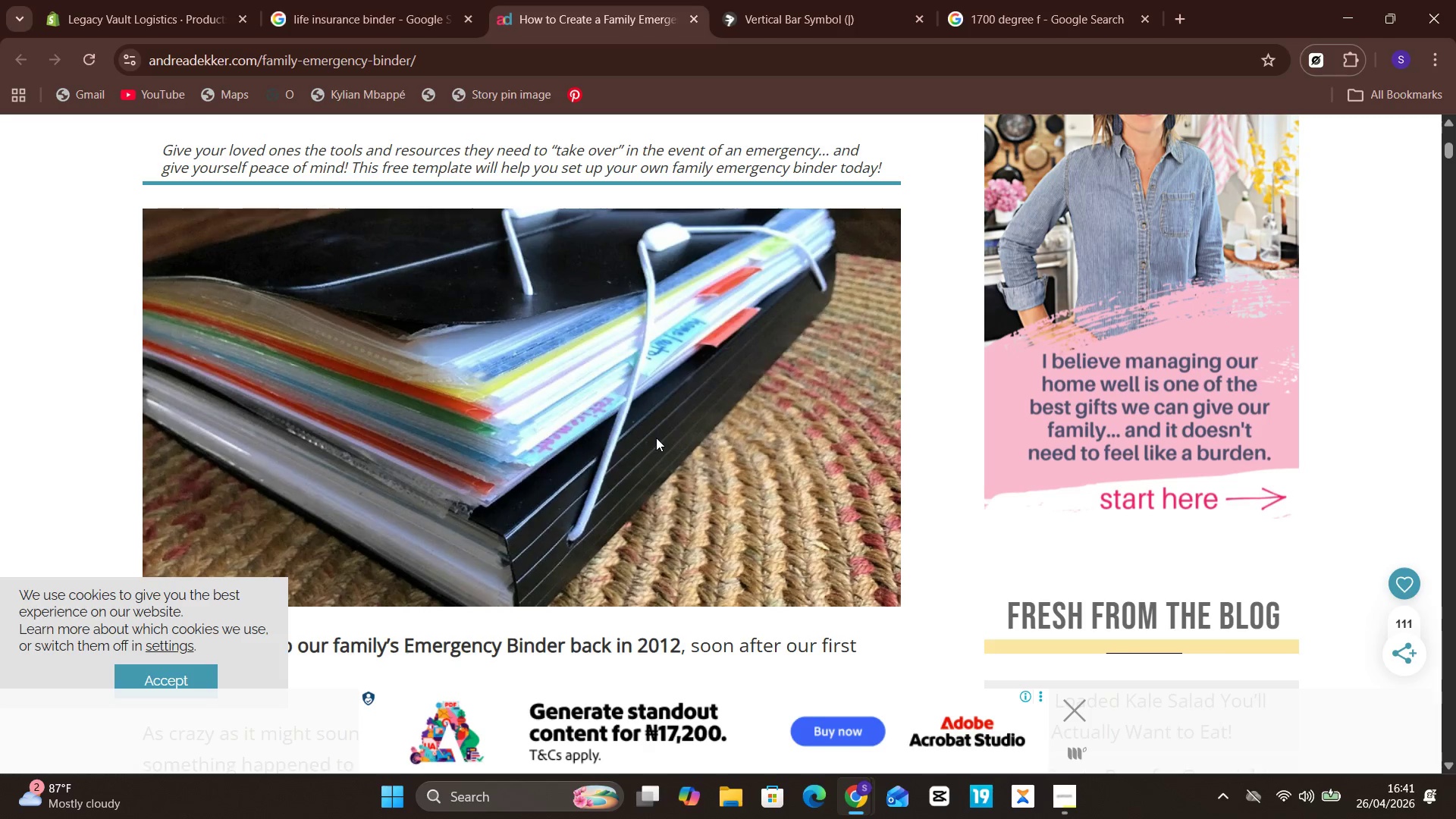 
key(Period)
 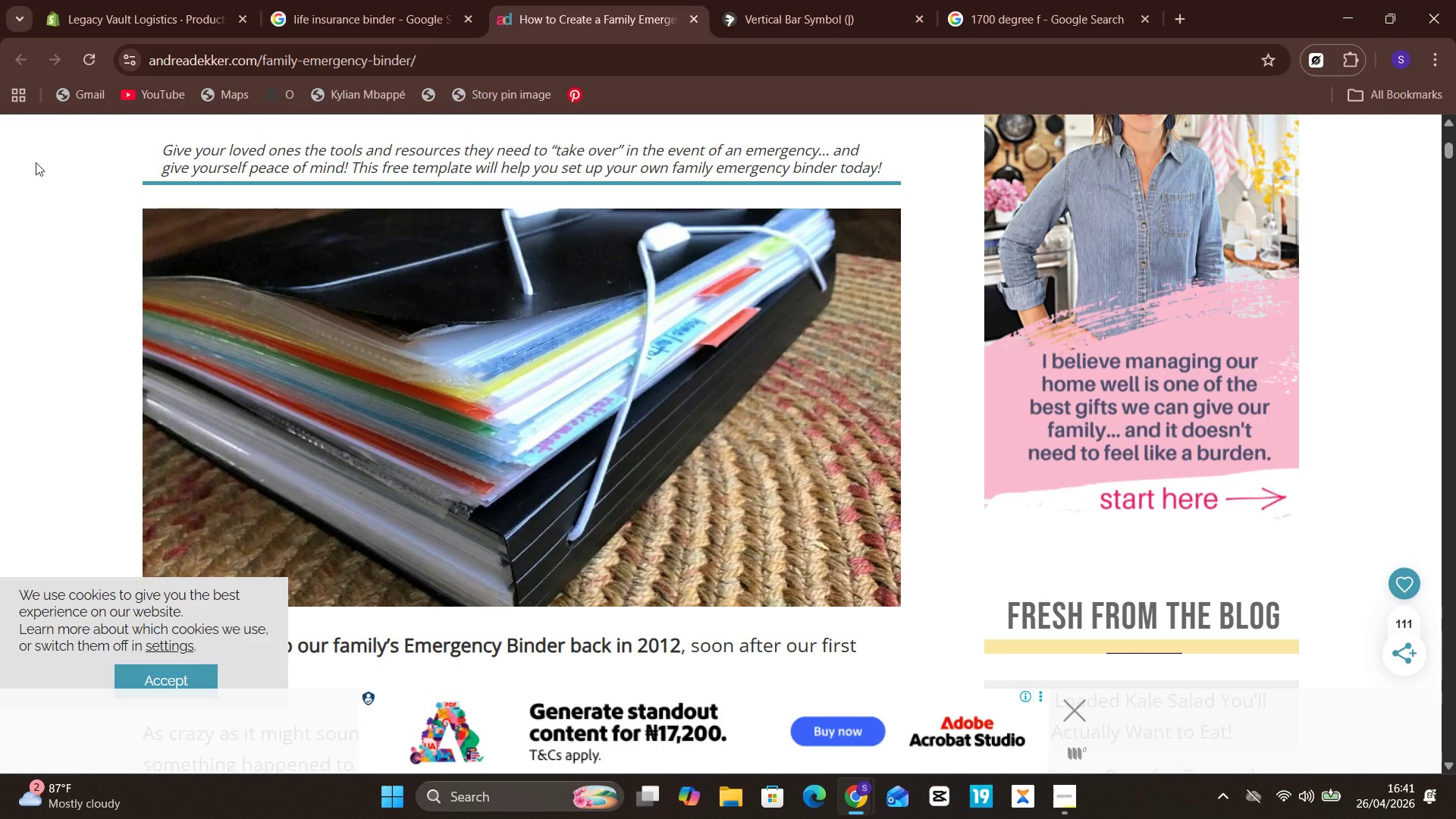 
left_click([41, 0])
 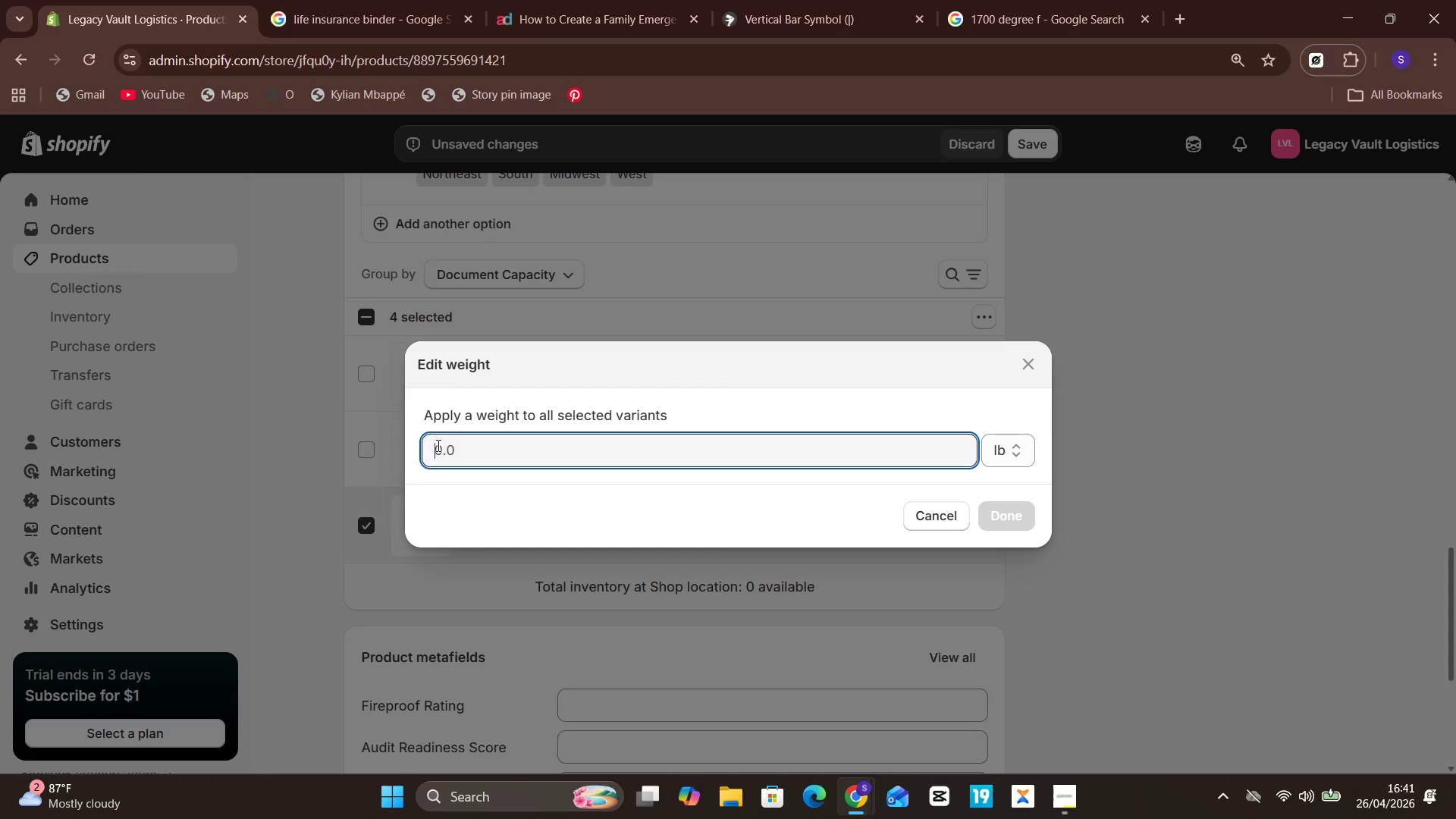 
key(3)
 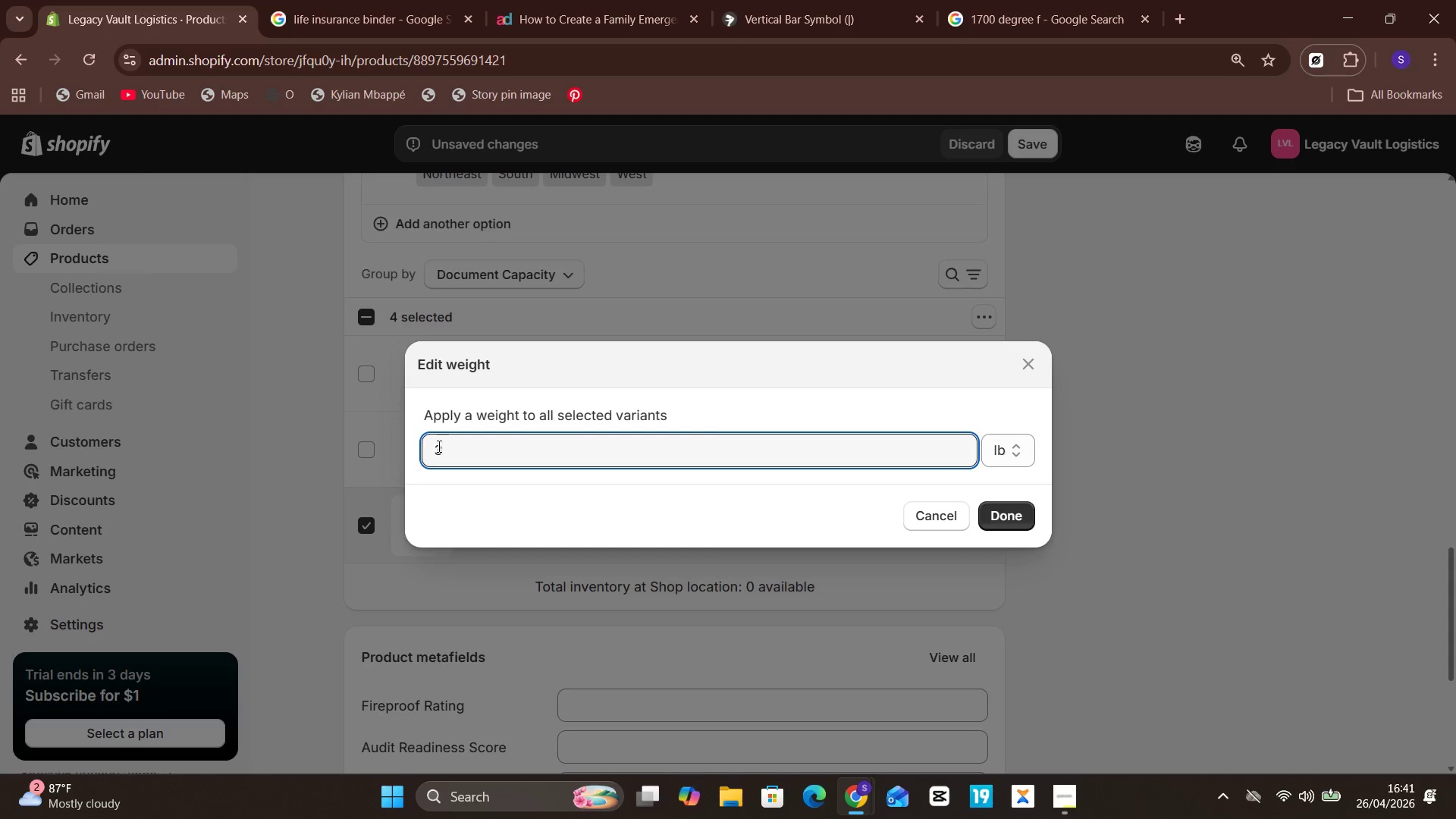 
key(Period)
 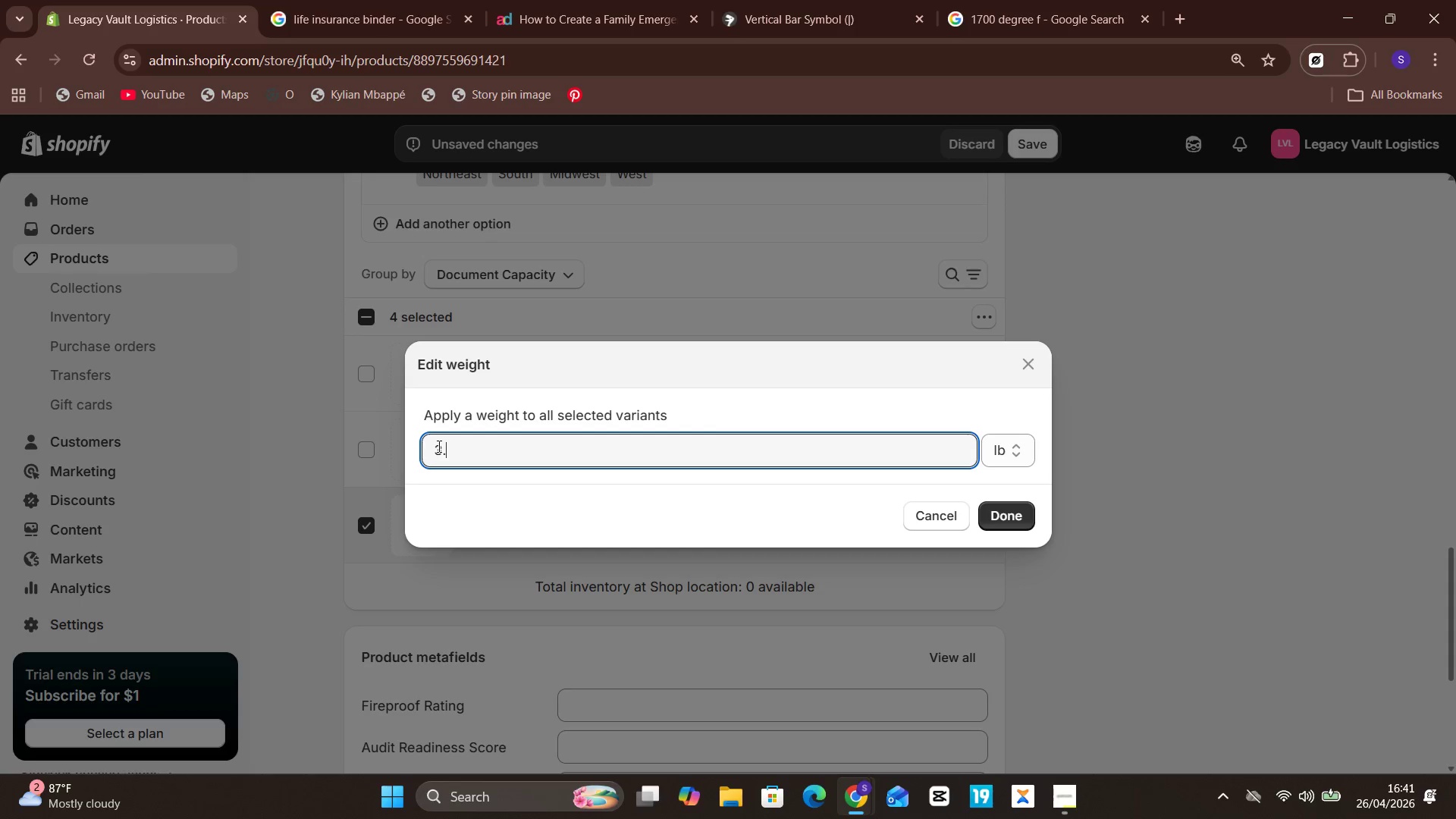 
key(5)
 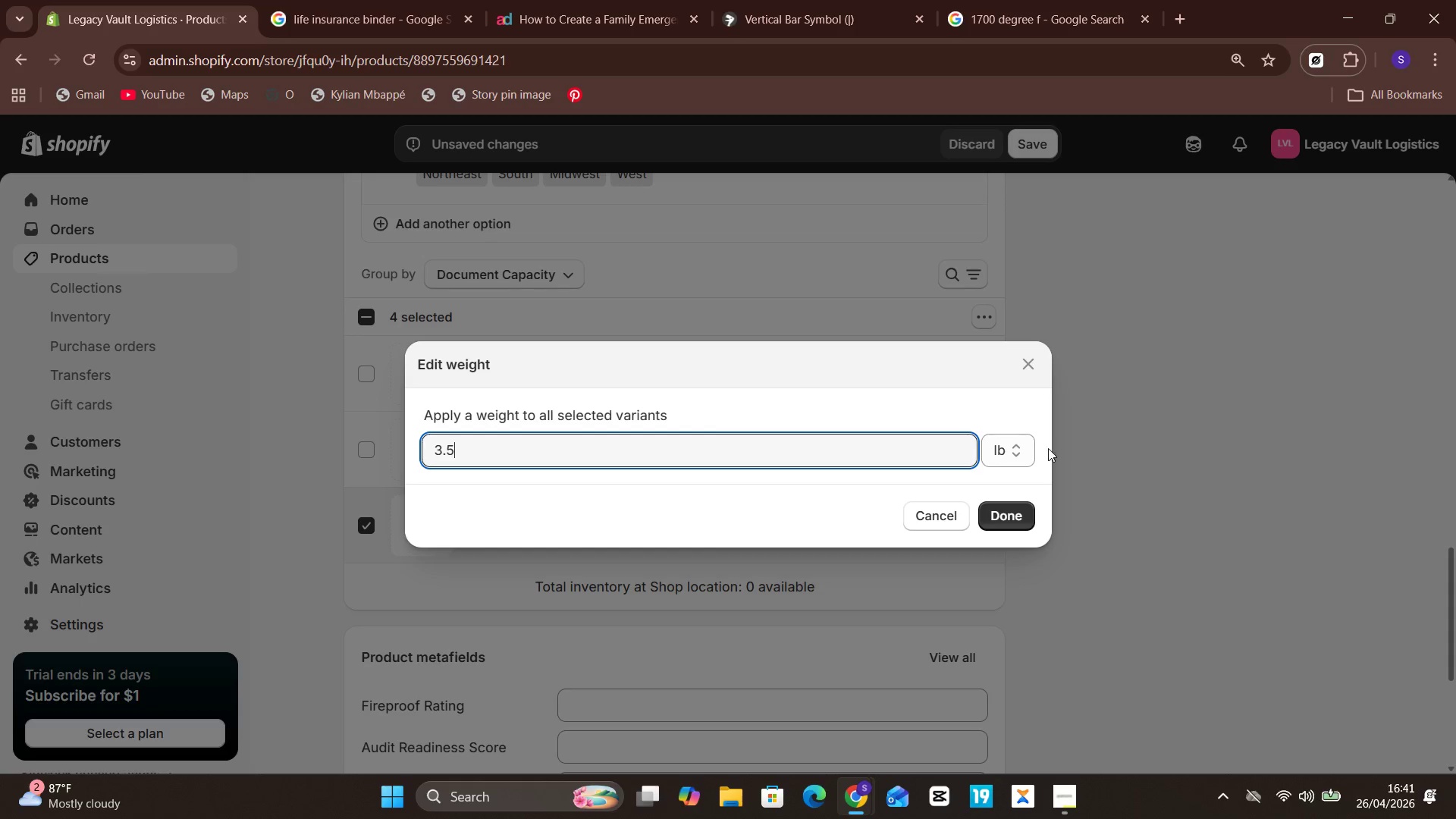 
left_click([1022, 458])
 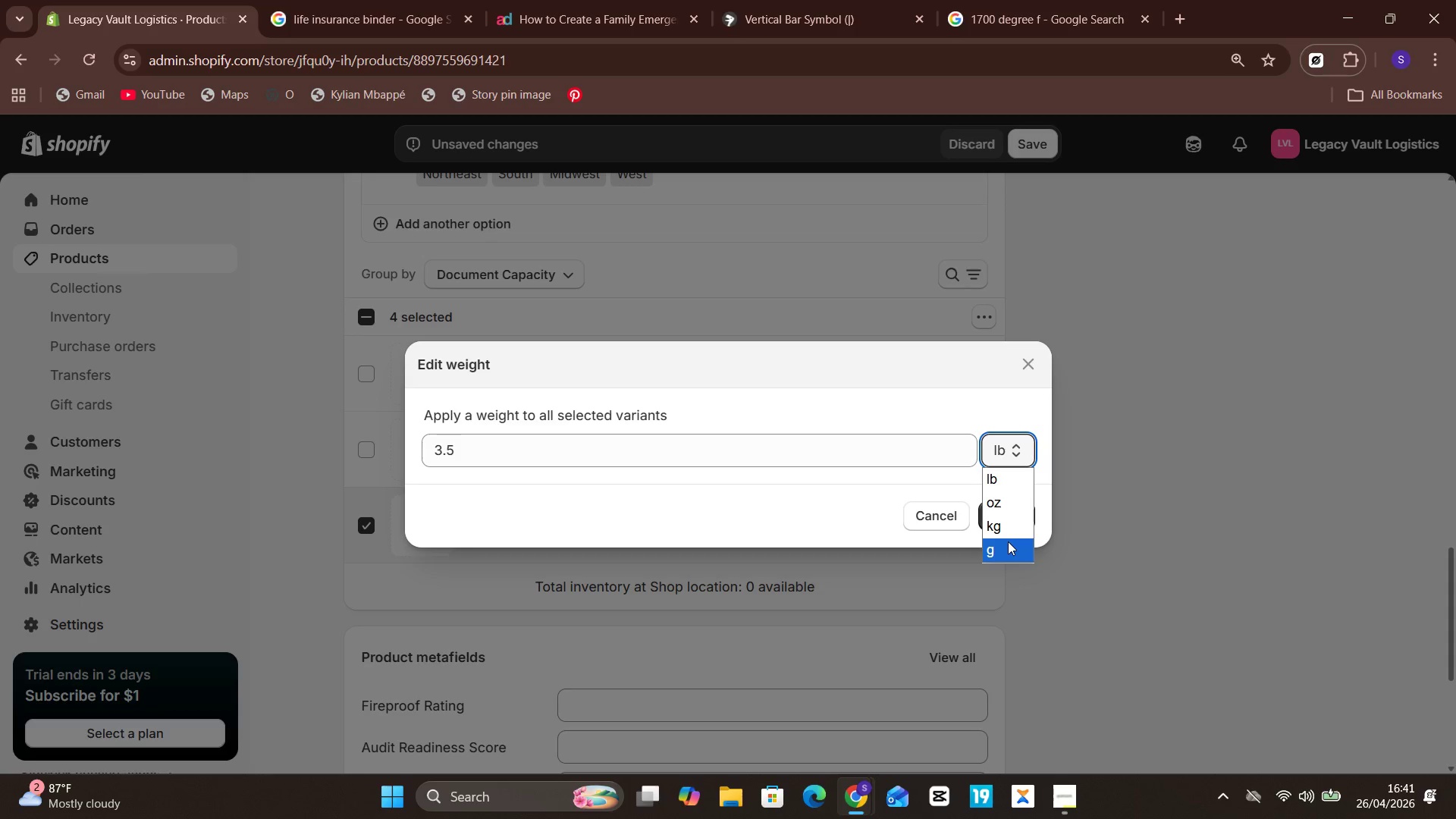 
left_click([1008, 535])
 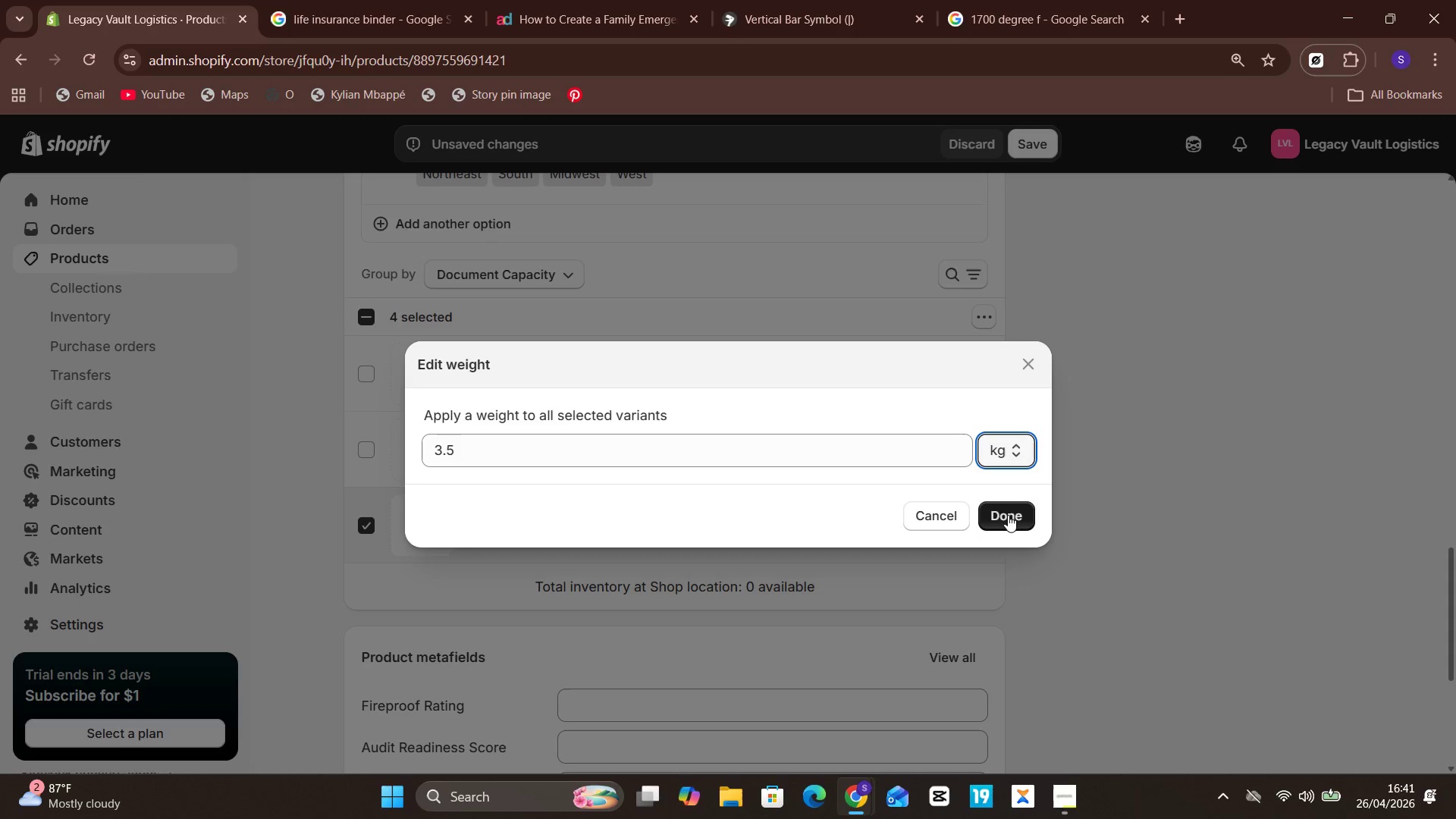 
left_click([1008, 515])
 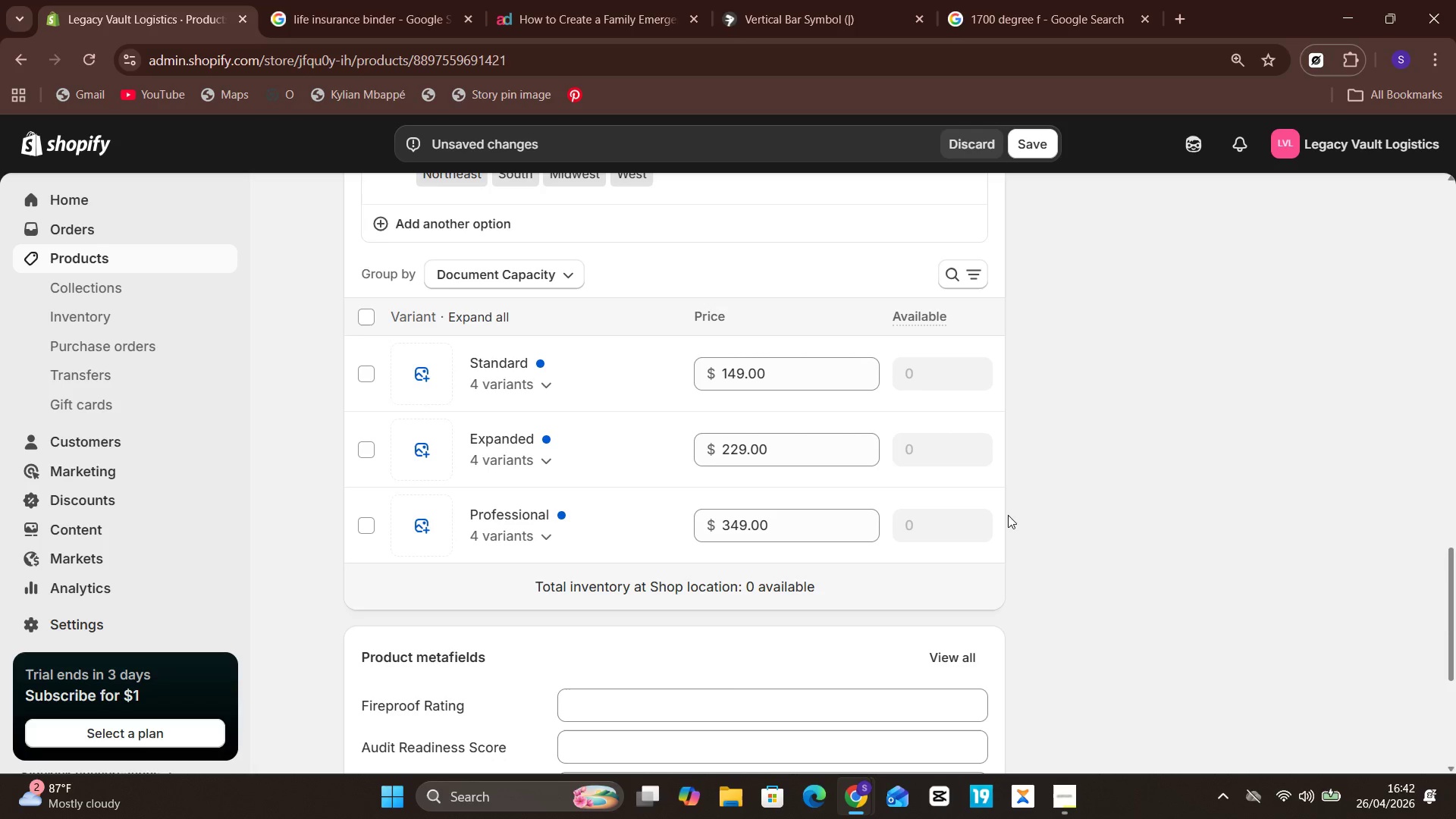 
wait(24.72)
 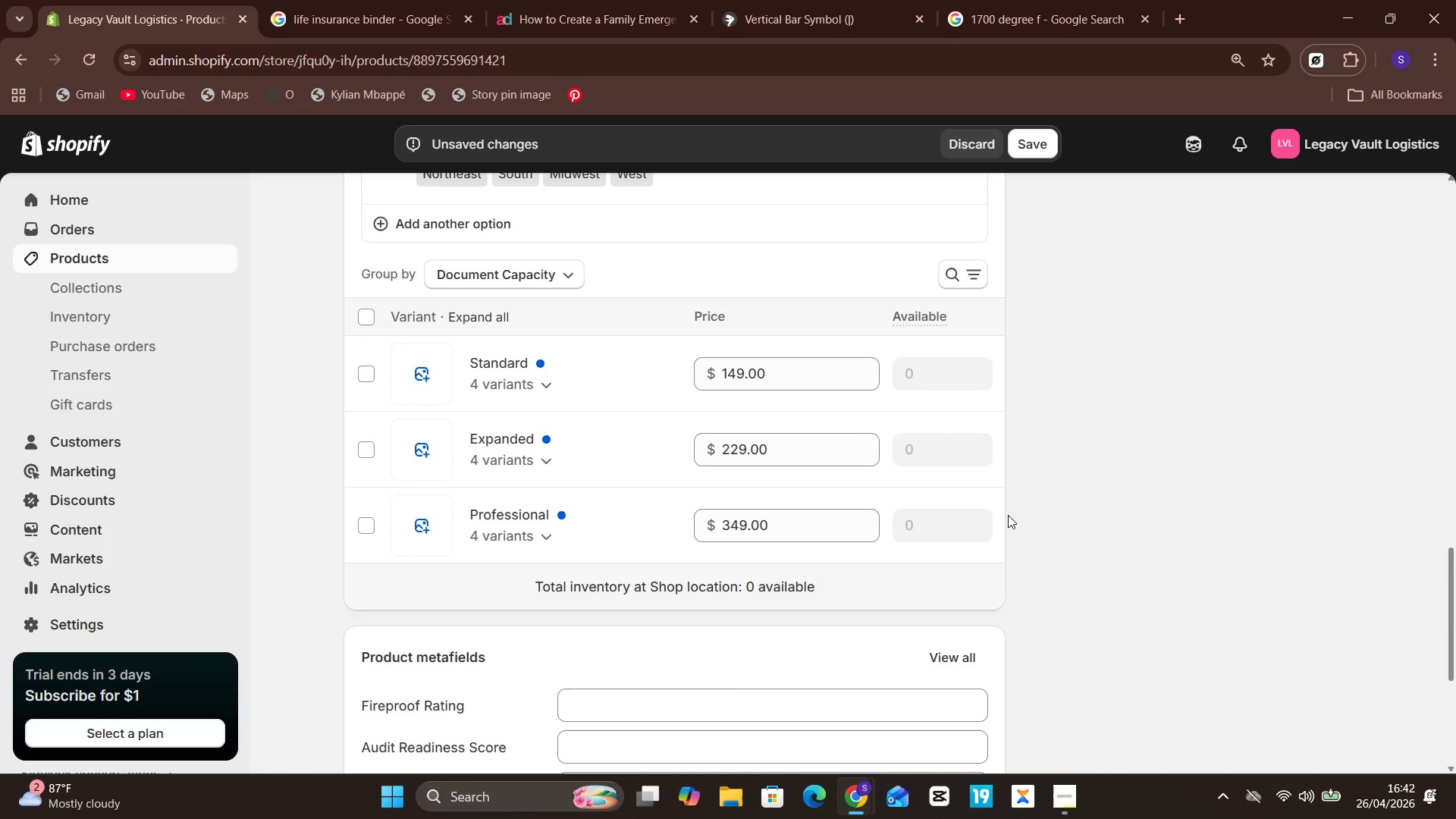 
left_click([366, 320])
 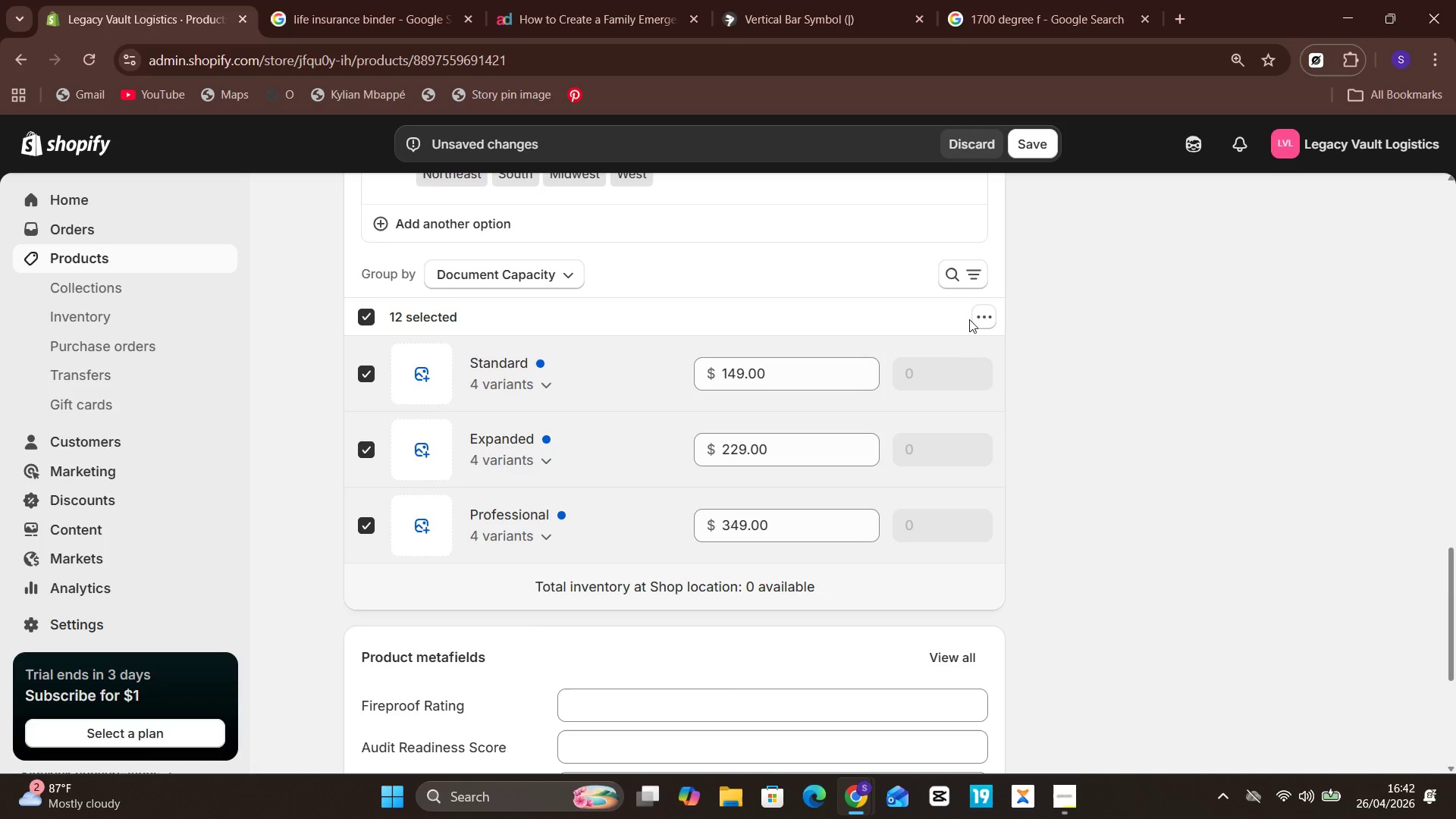 
left_click([980, 318])
 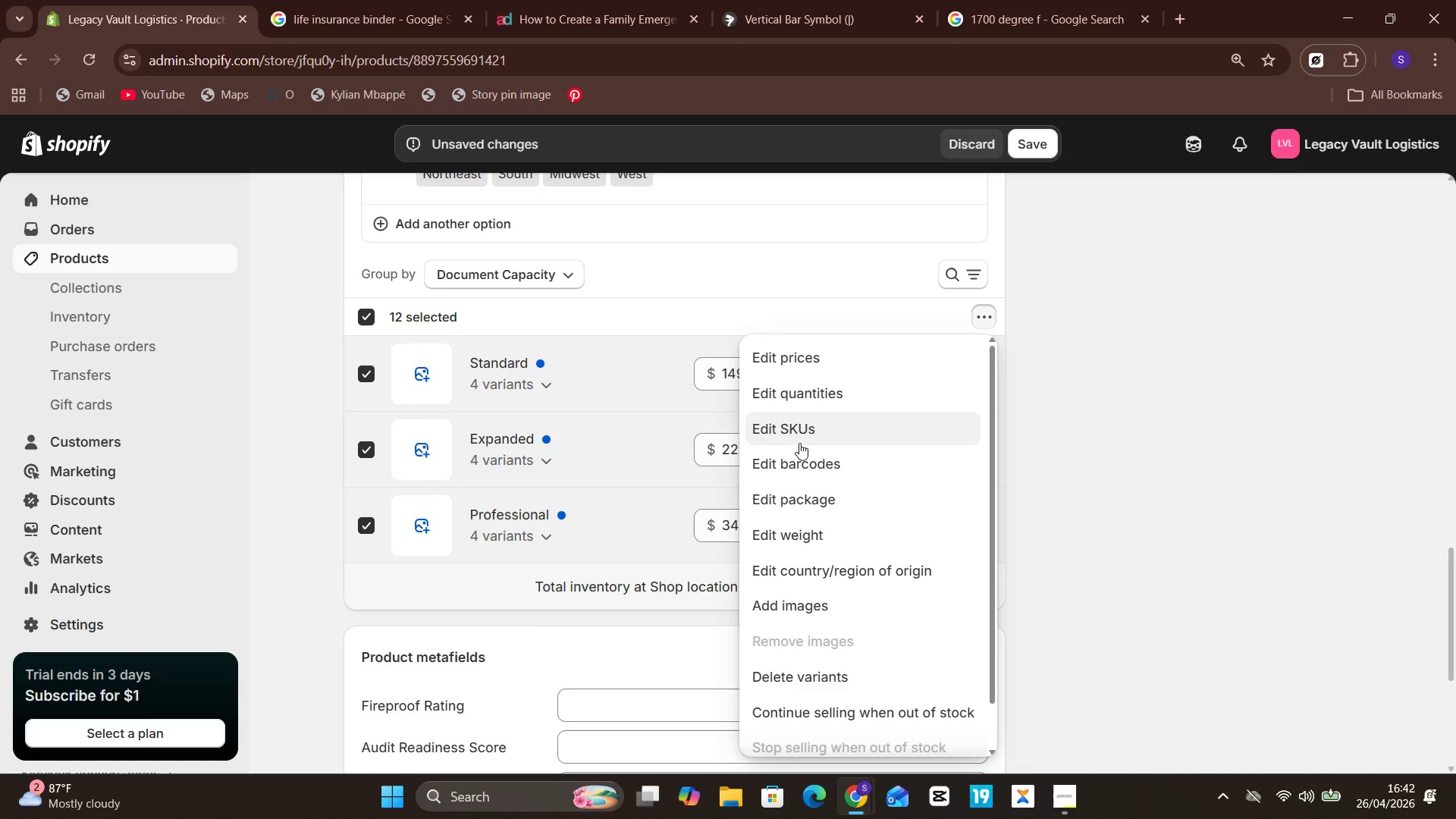 
left_click([802, 406])
 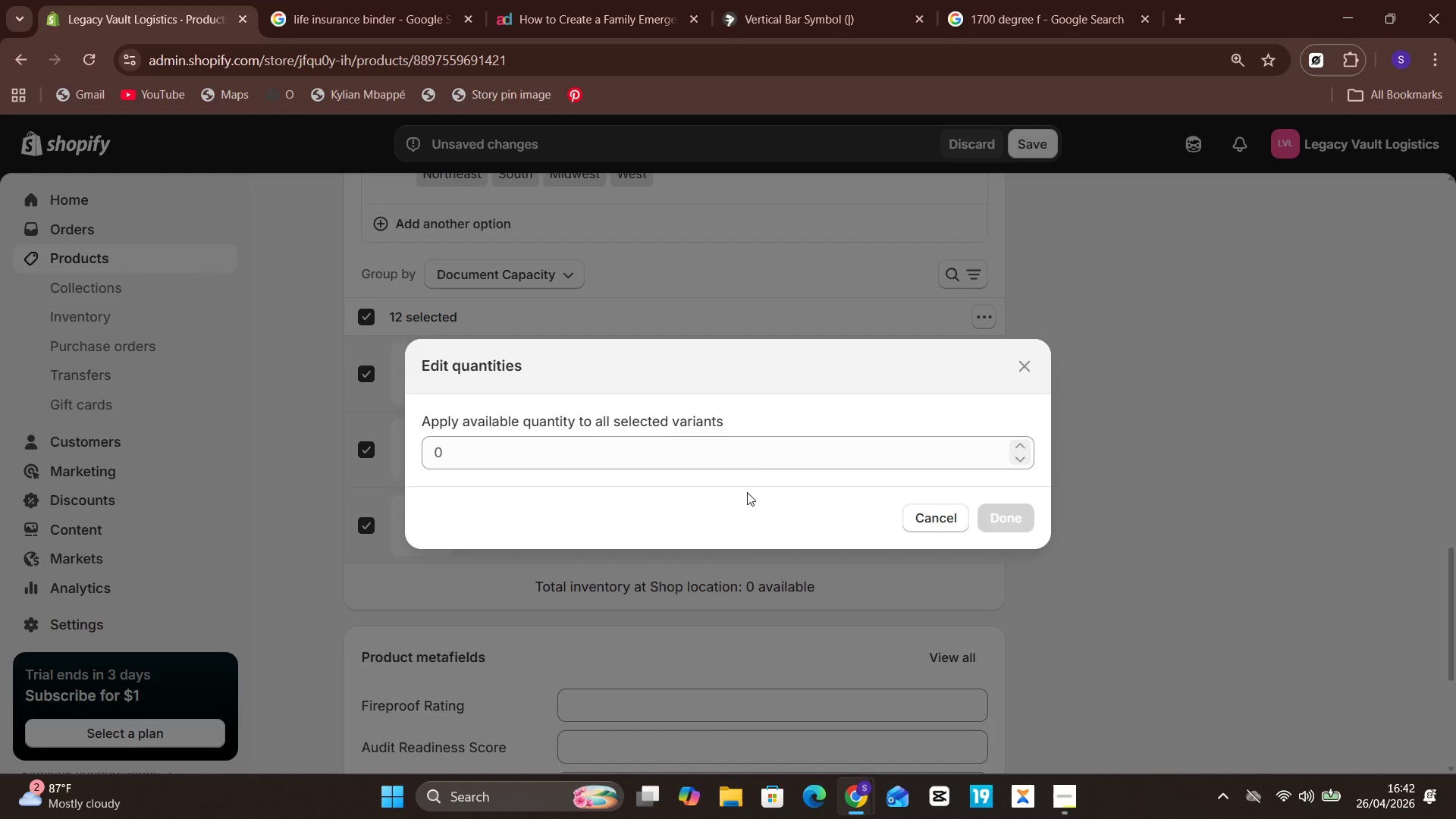 
left_click([771, 448])
 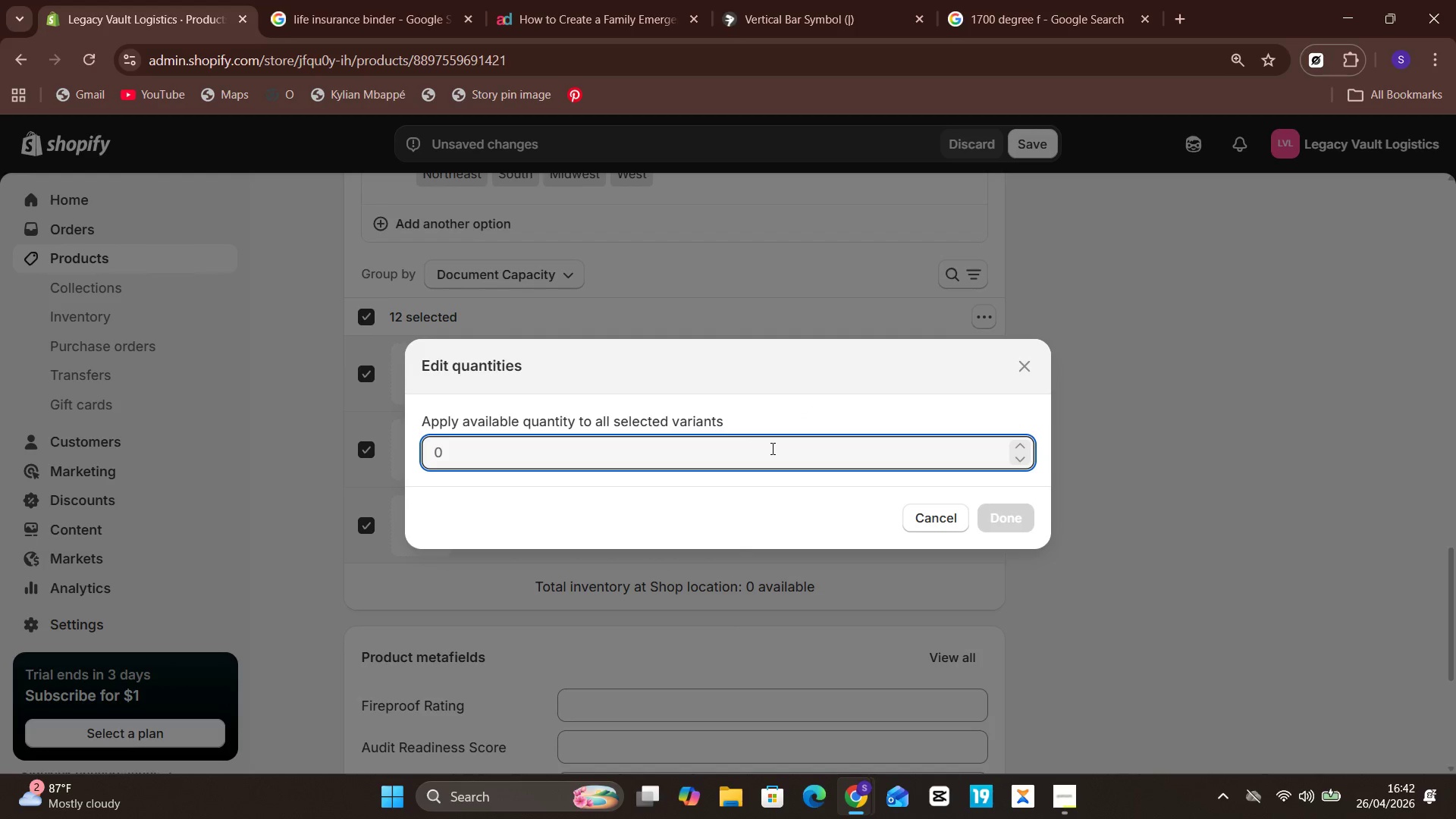 
type(25)
 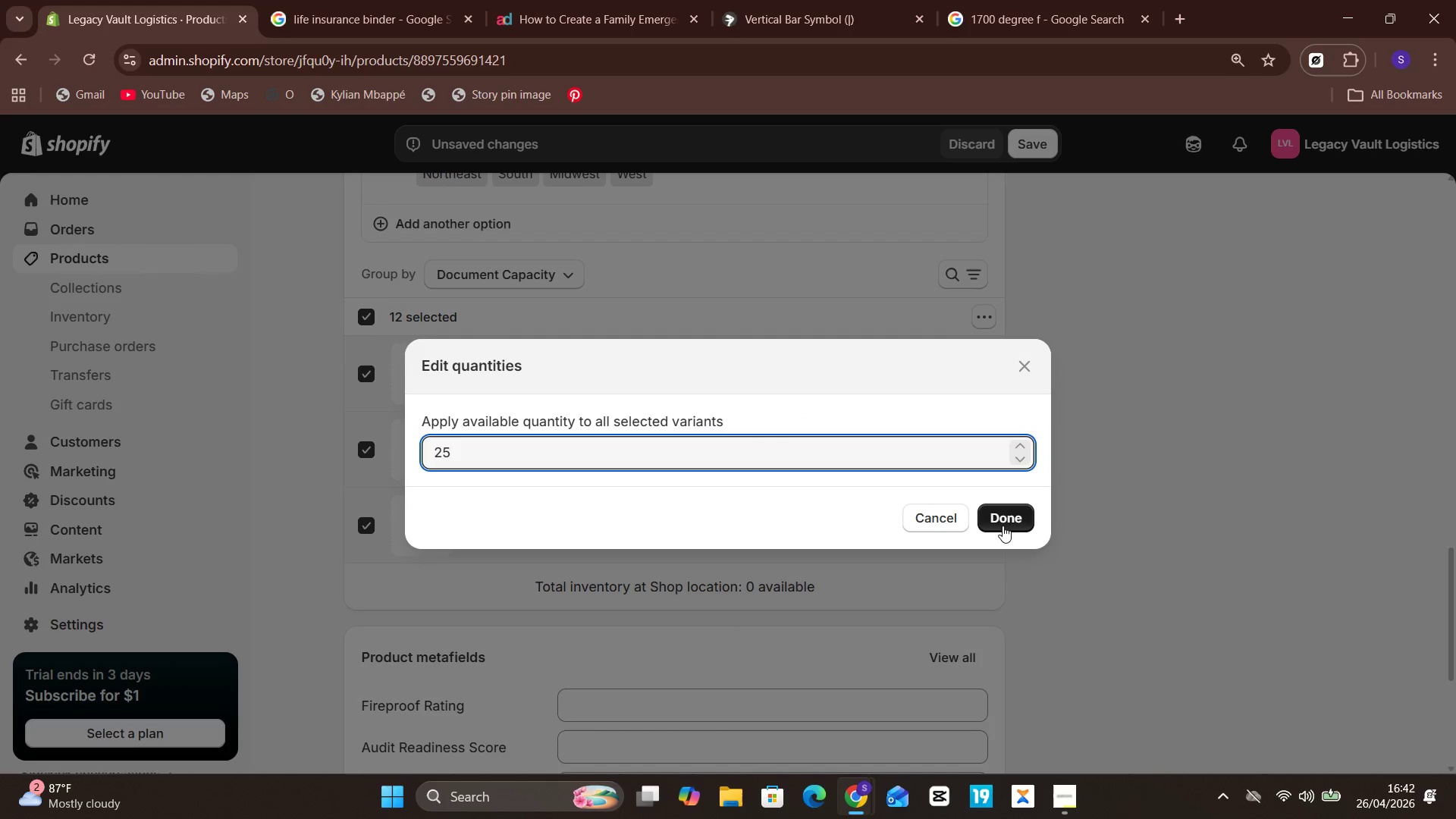 
left_click([1007, 526])
 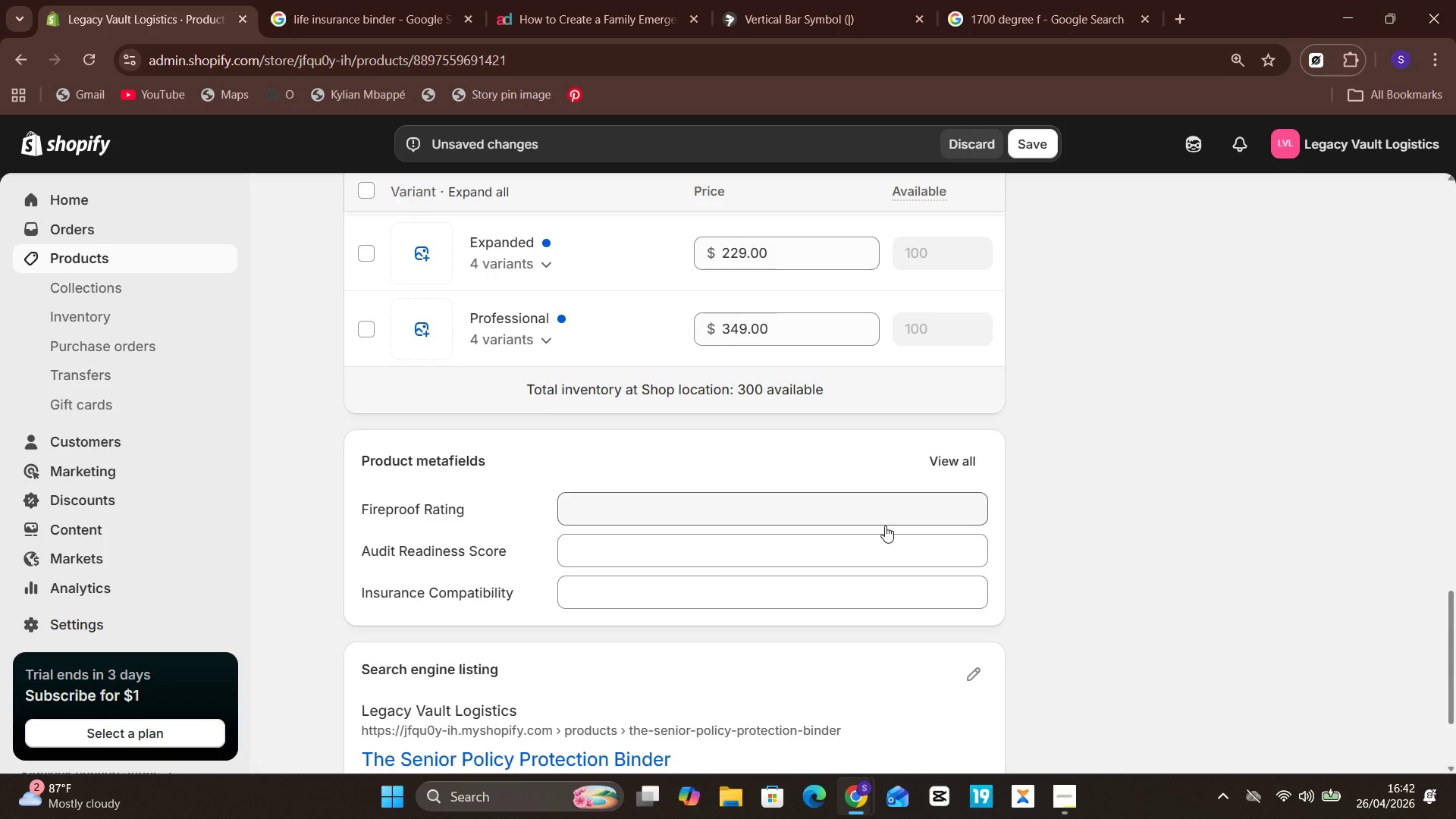 
wait(23.49)
 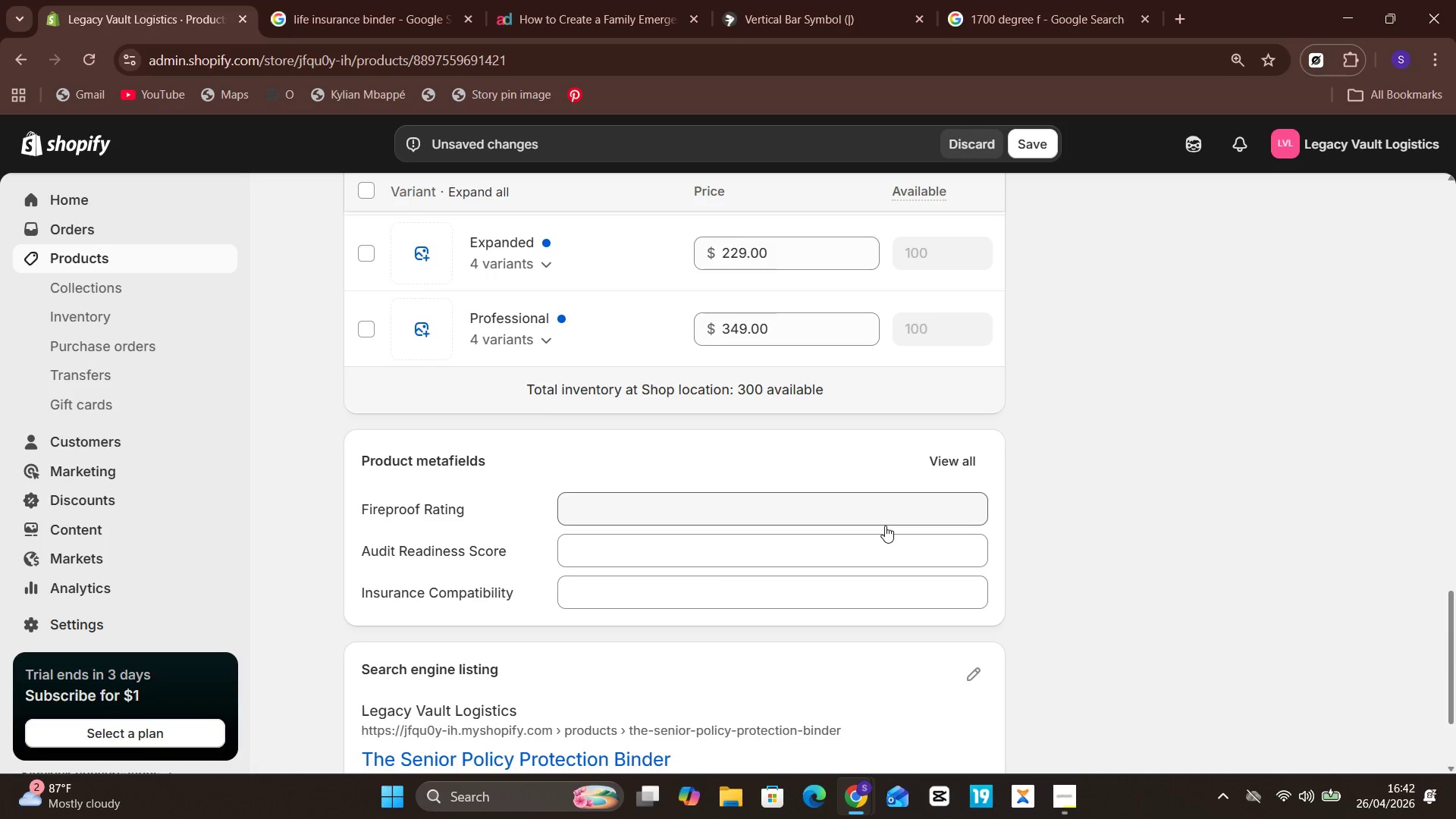 
mouse_move([944, 487])
 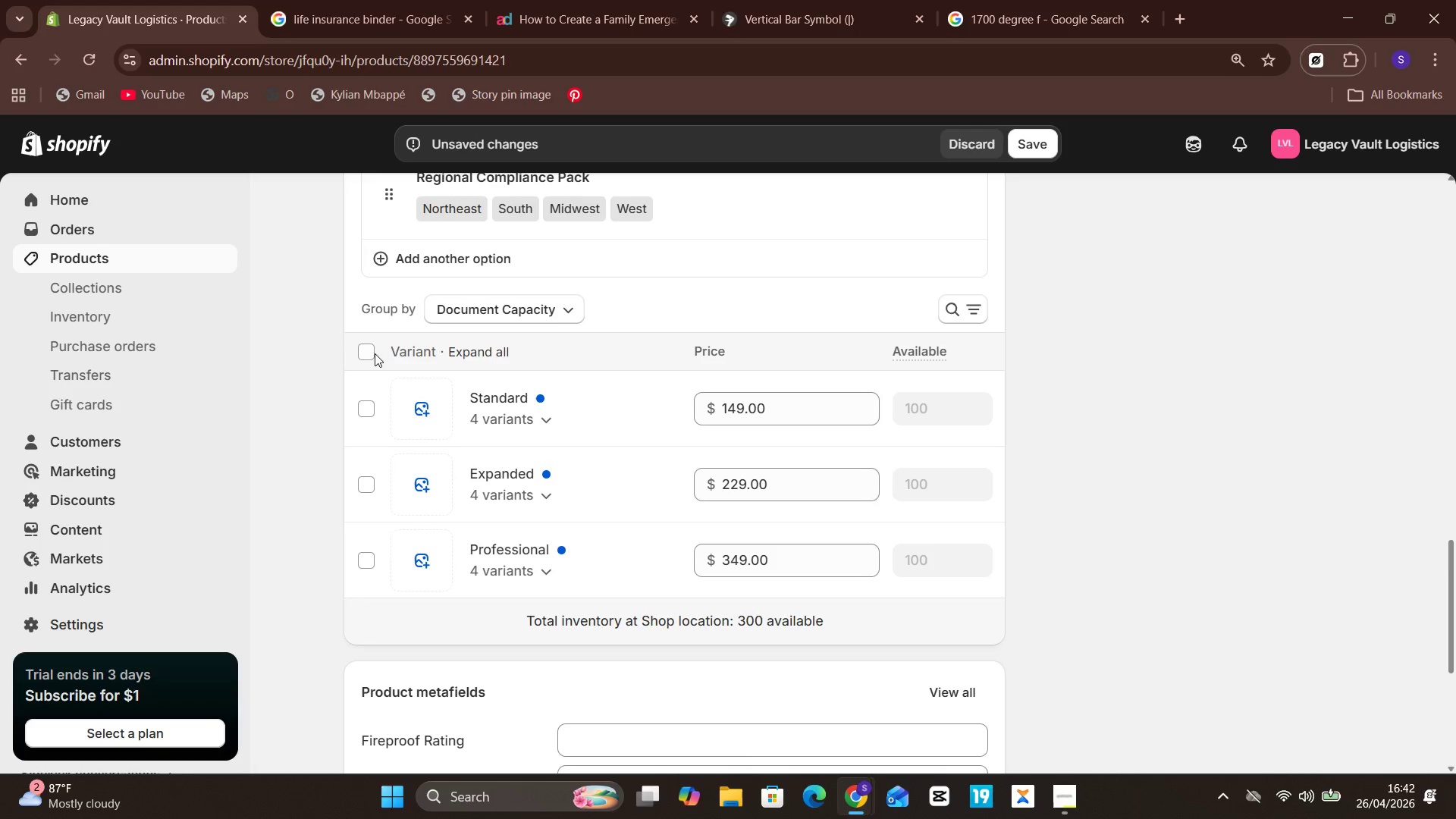 
left_click([362, 357])
 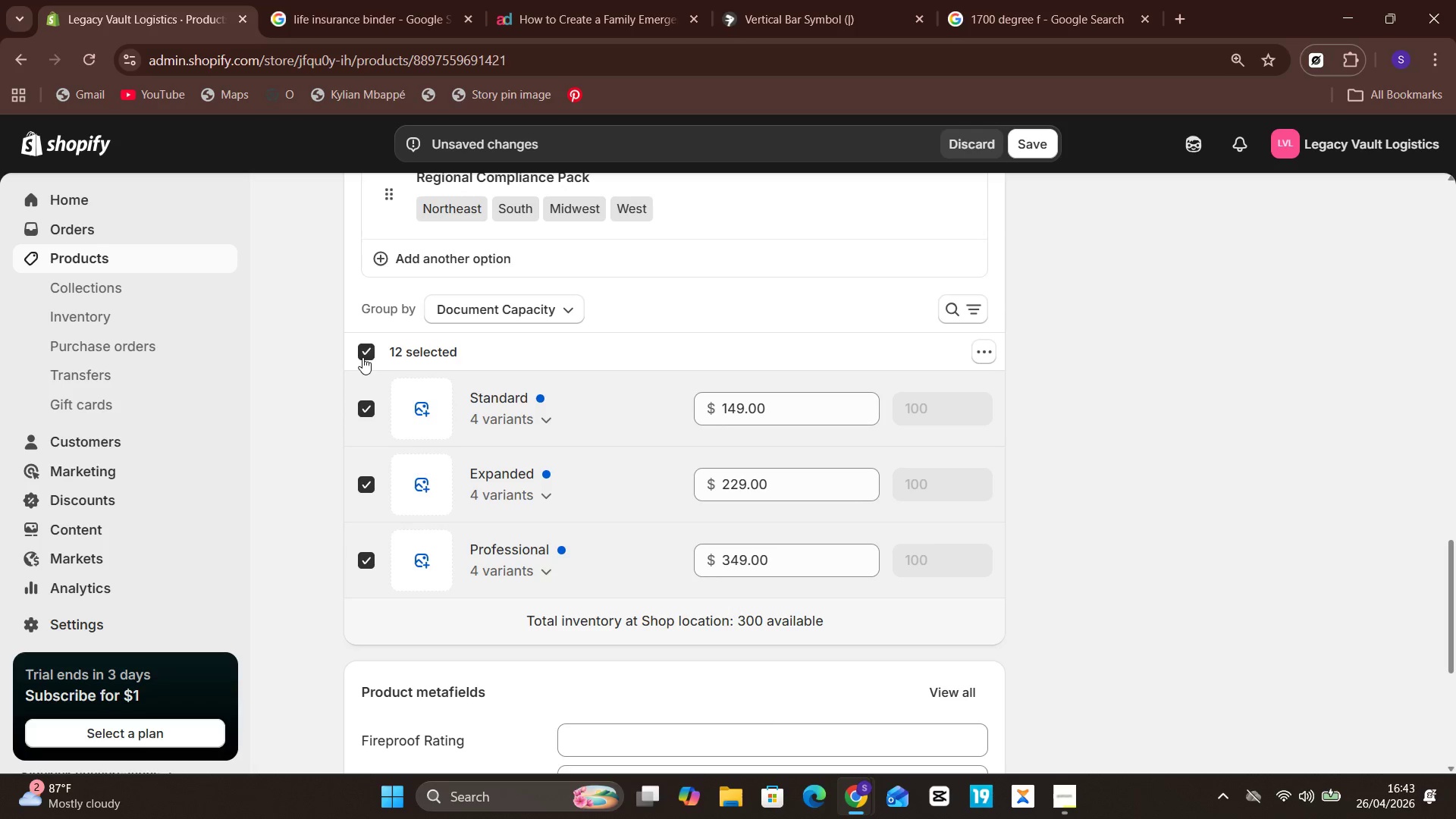 
wait(29.33)
 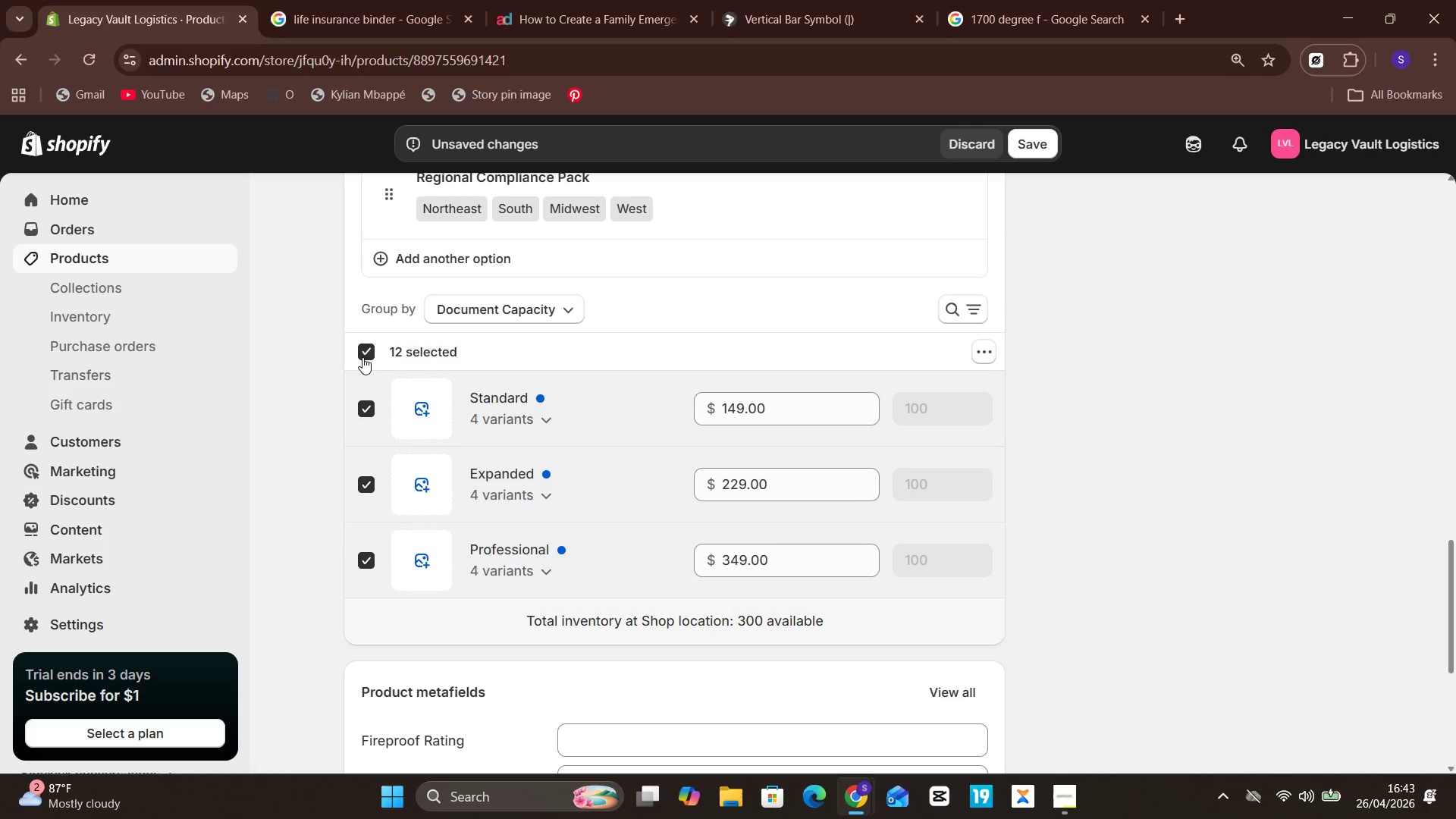 
left_click([986, 356])
 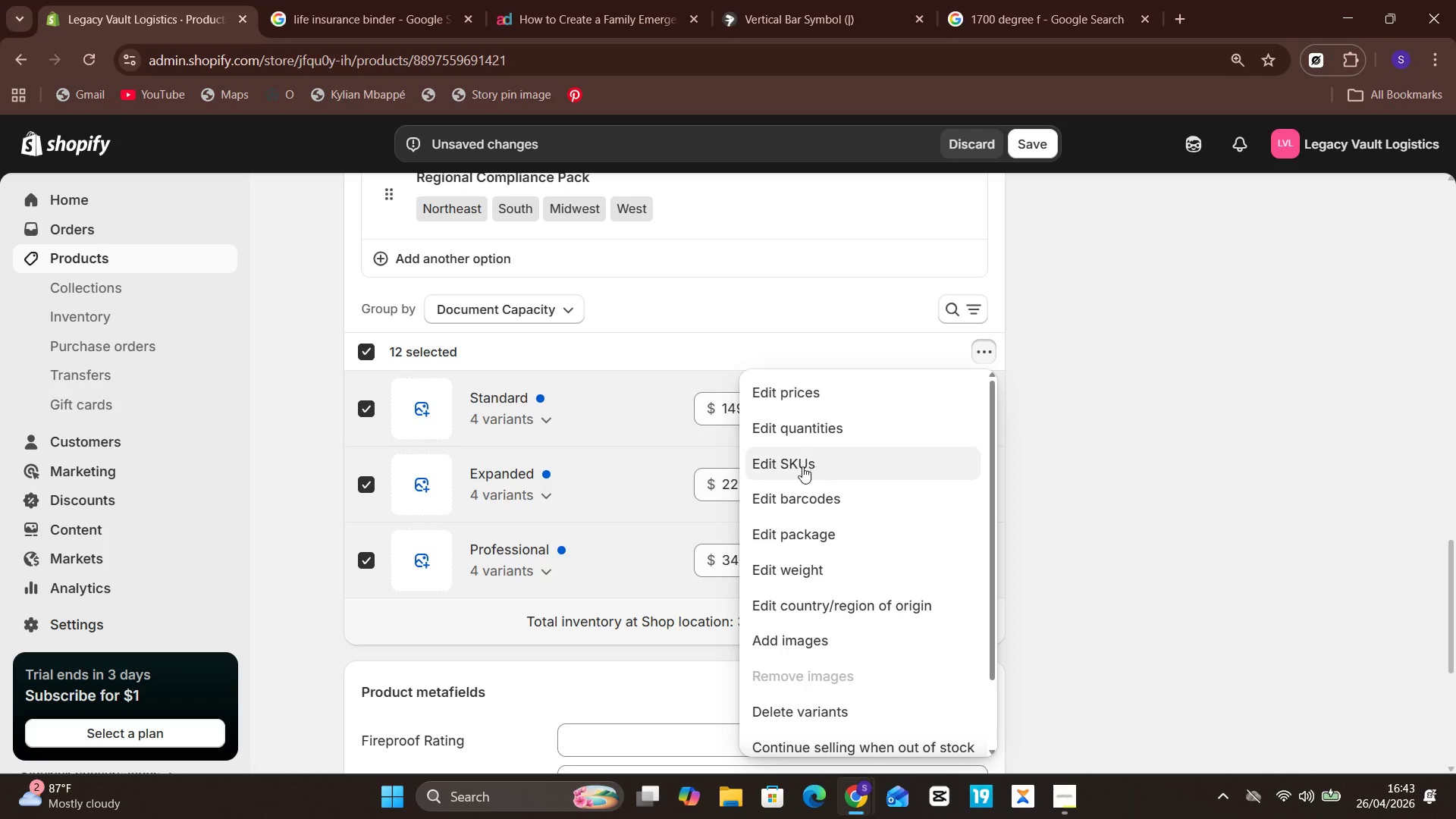 
left_click([799, 469])
 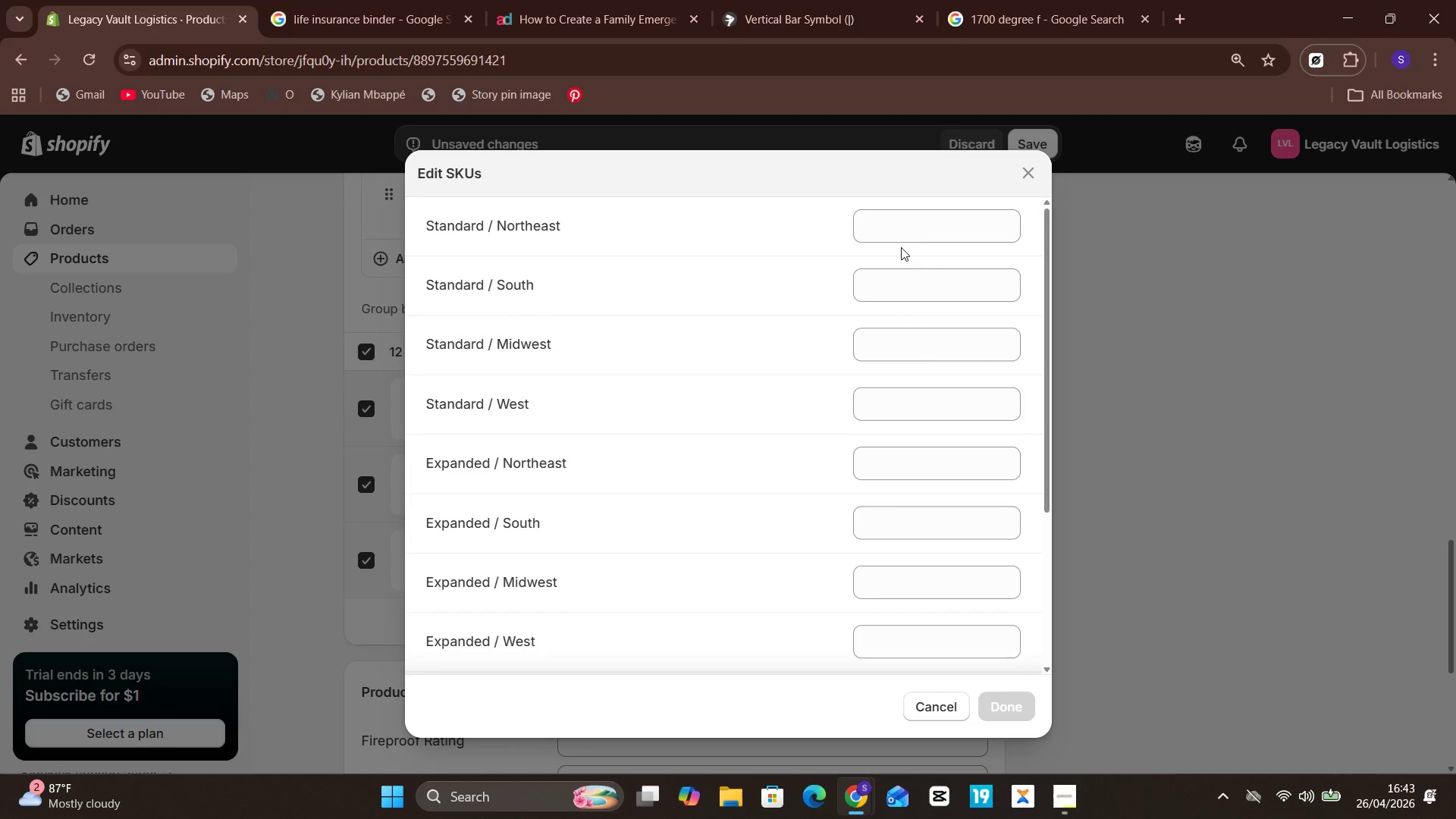 
left_click([929, 218])
 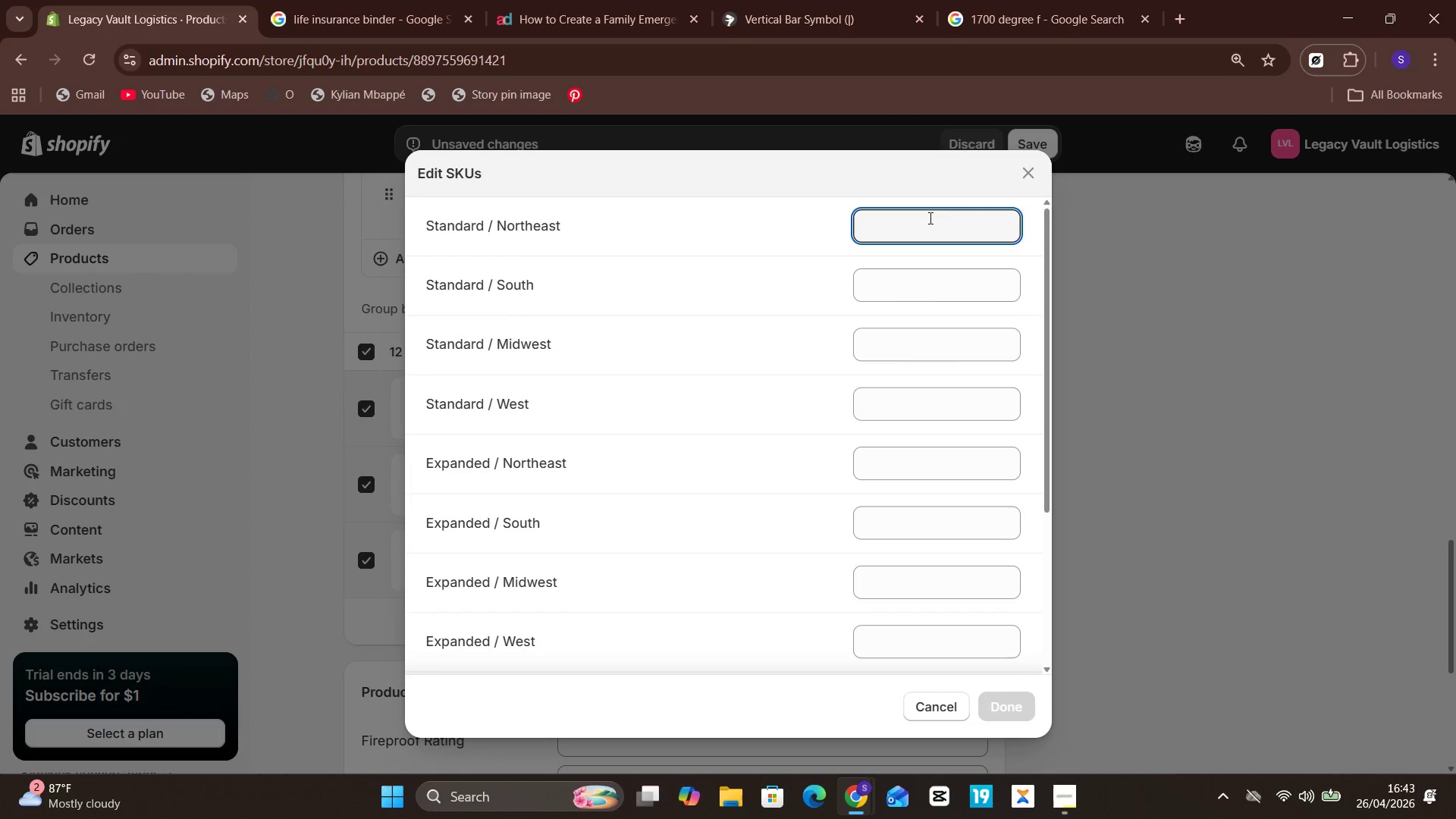 
wait(8.19)
 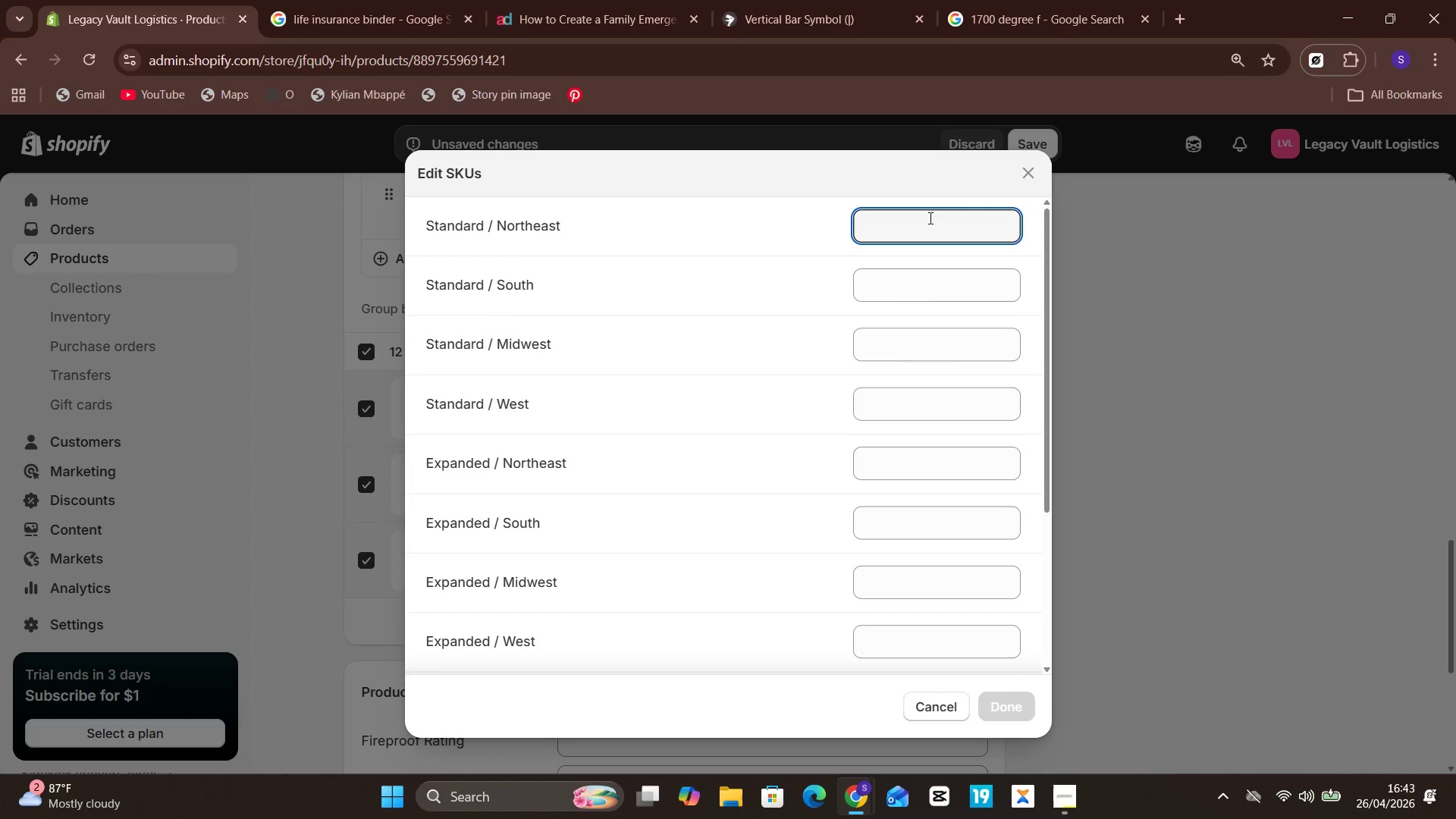 
left_click([929, 218])
 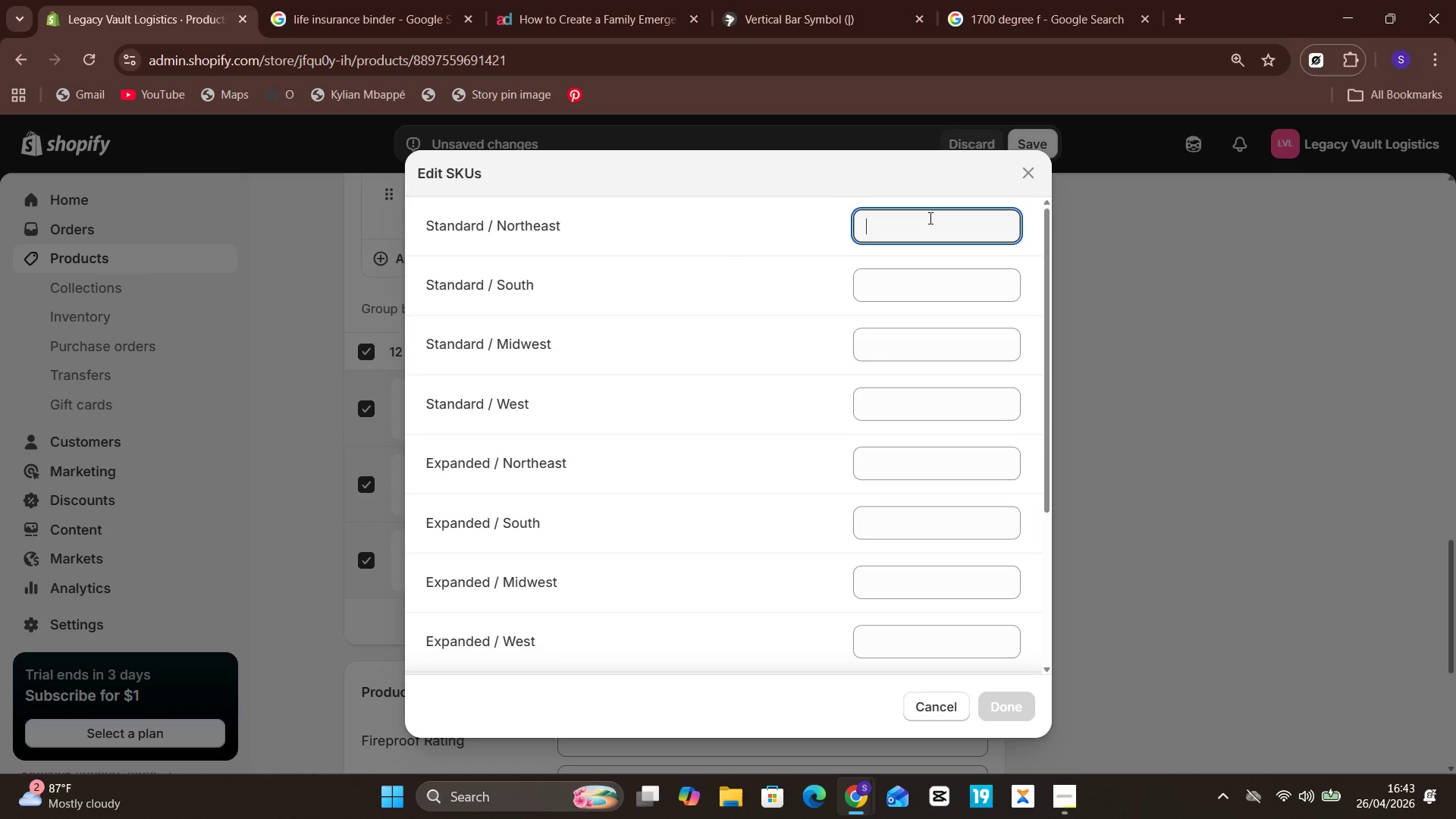 
type(s)
key(Backspace)
type(SENIOR)
 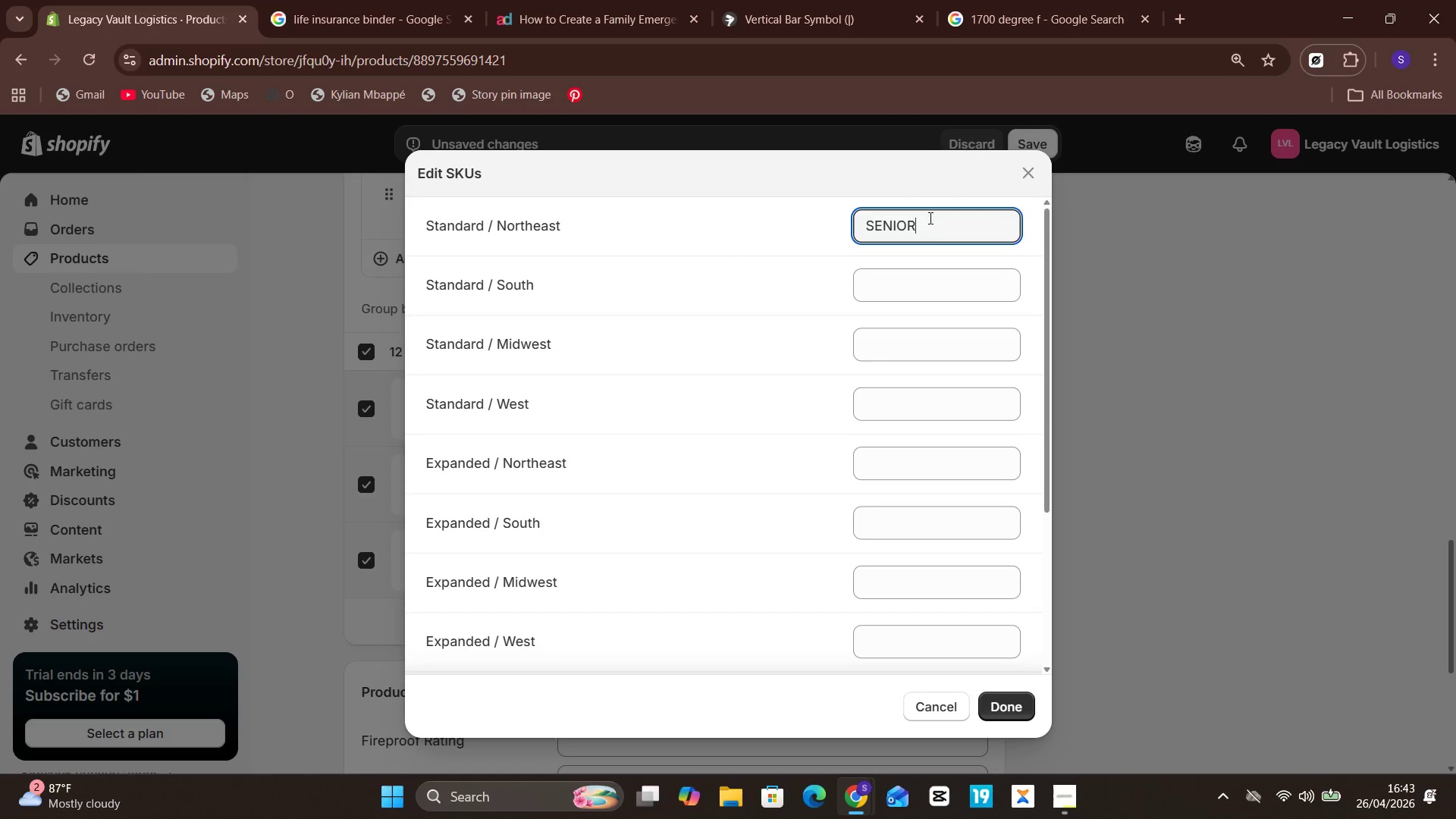 
type(-ST-NE)
 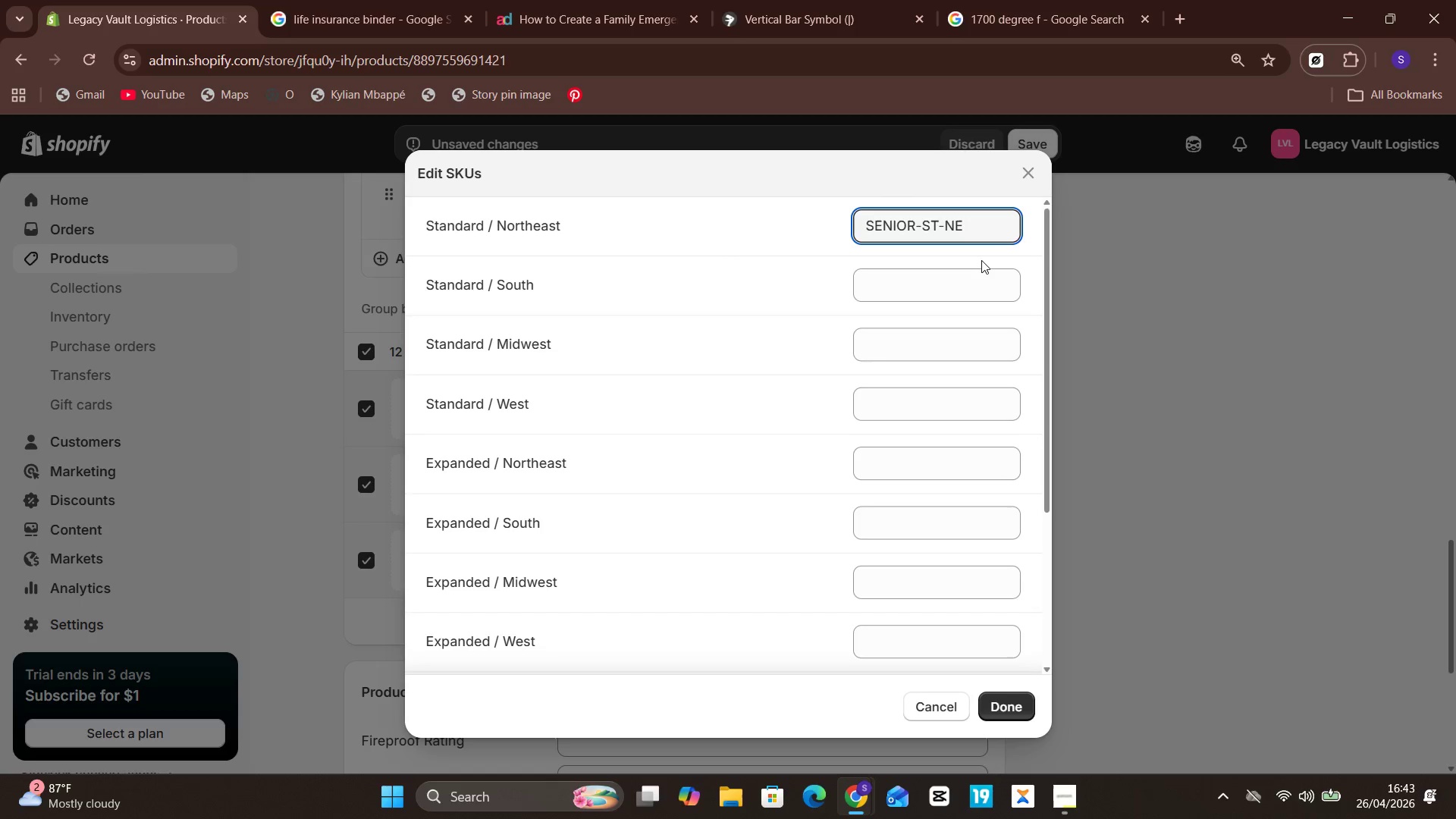 
wait(7.75)
 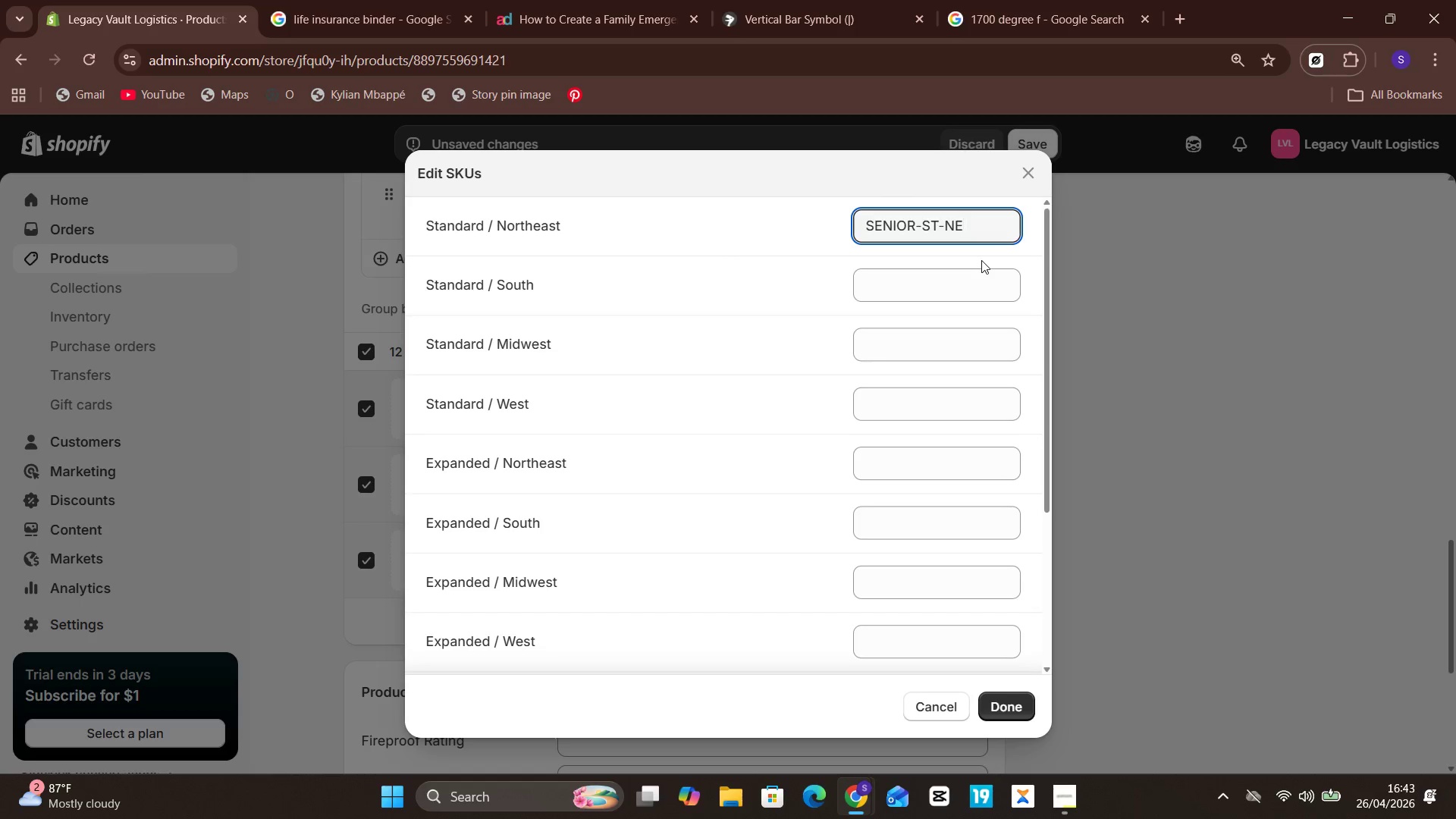 
key(Control+A)
 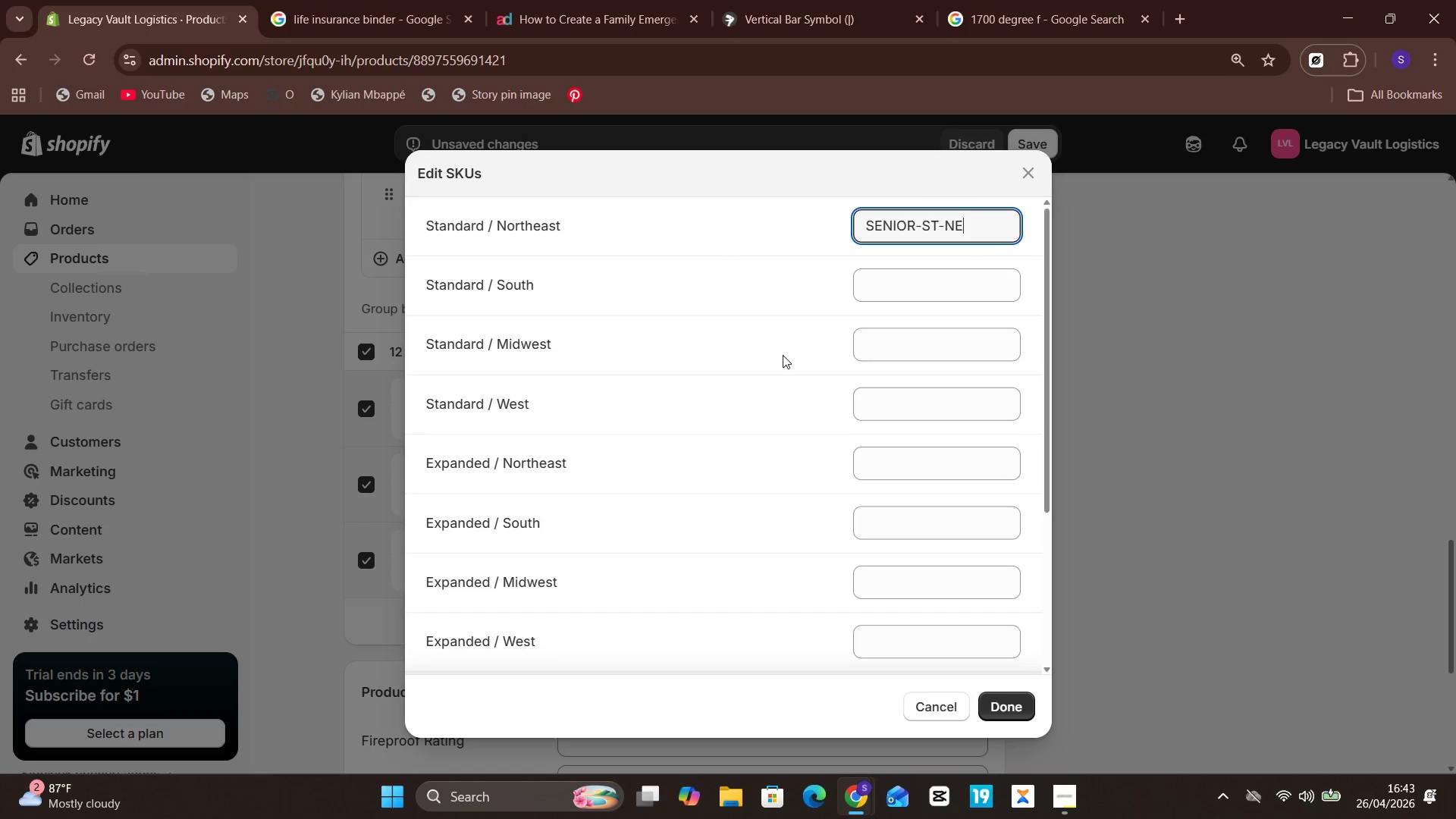 
key(Control+C)
 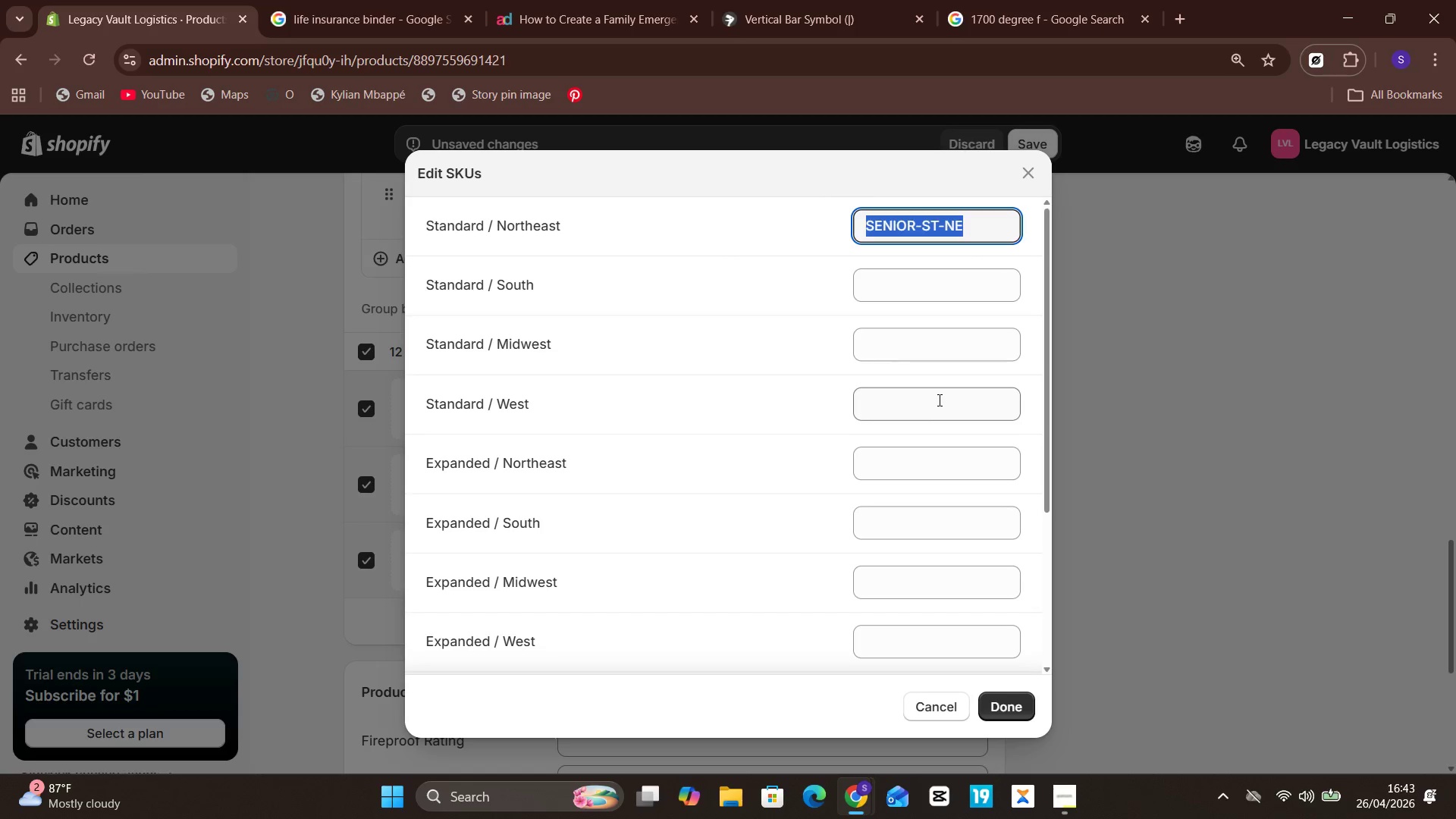 
left_click([919, 452])
 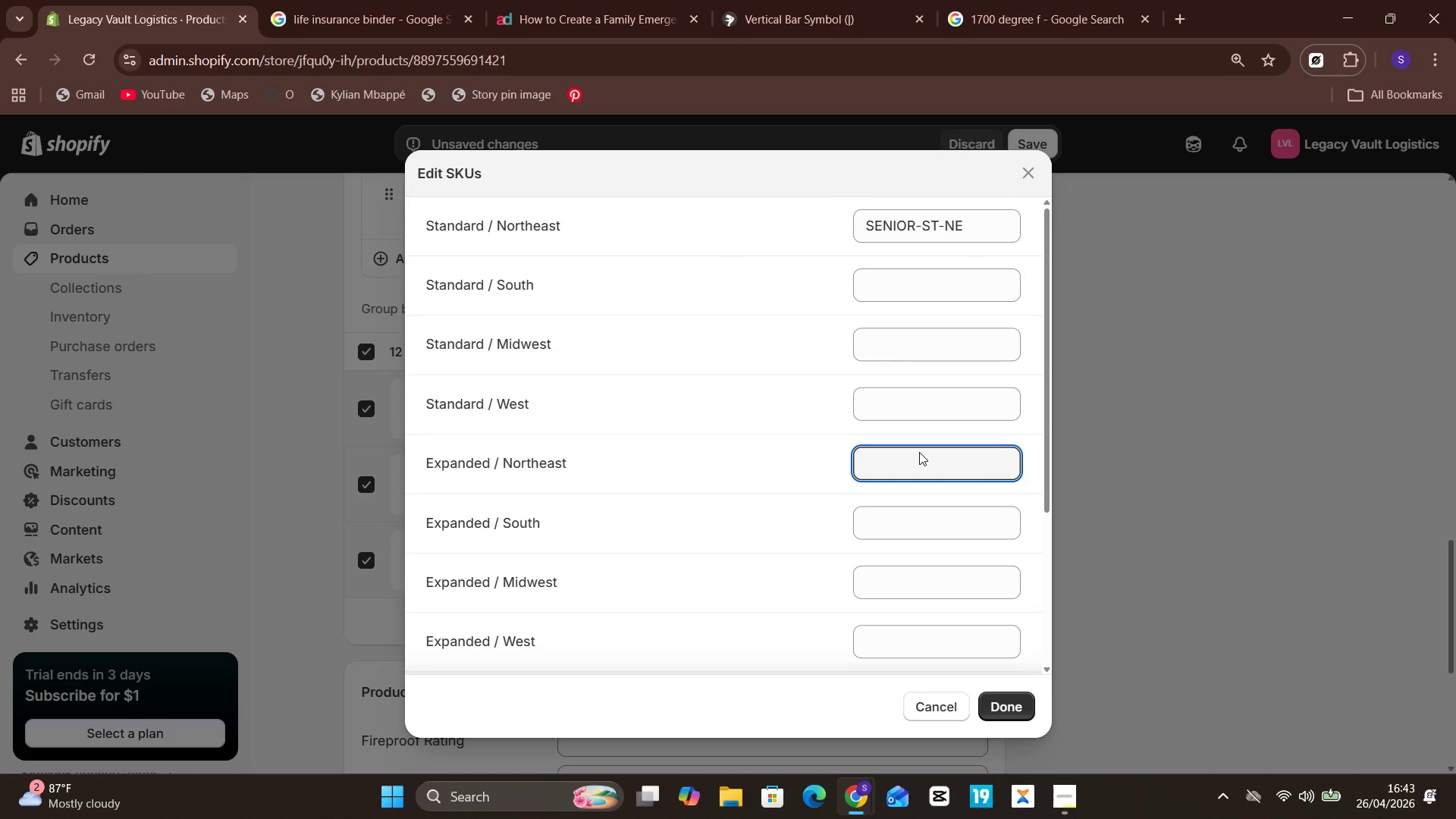 
key(Control+V)
 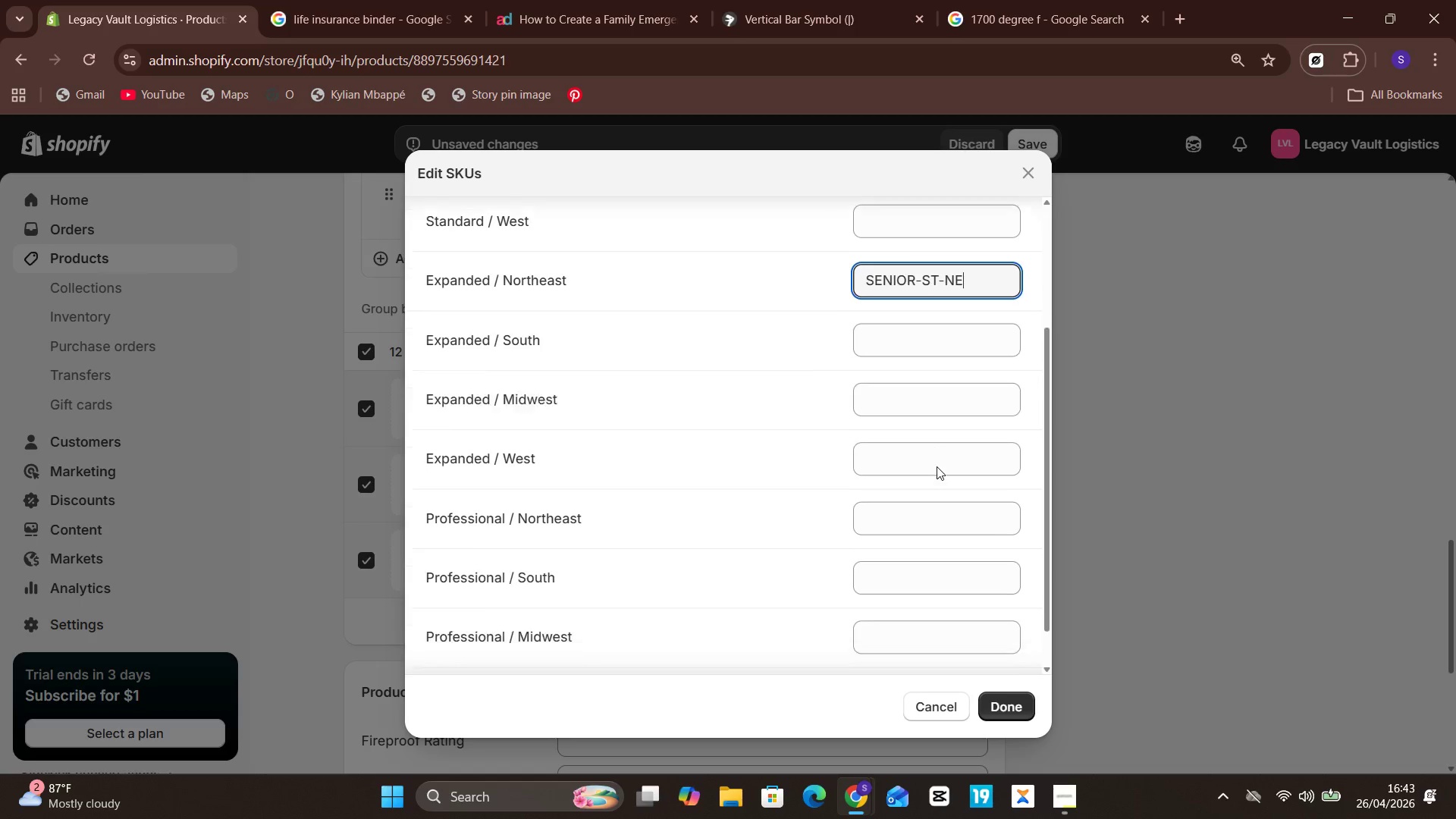 
left_click([920, 507])
 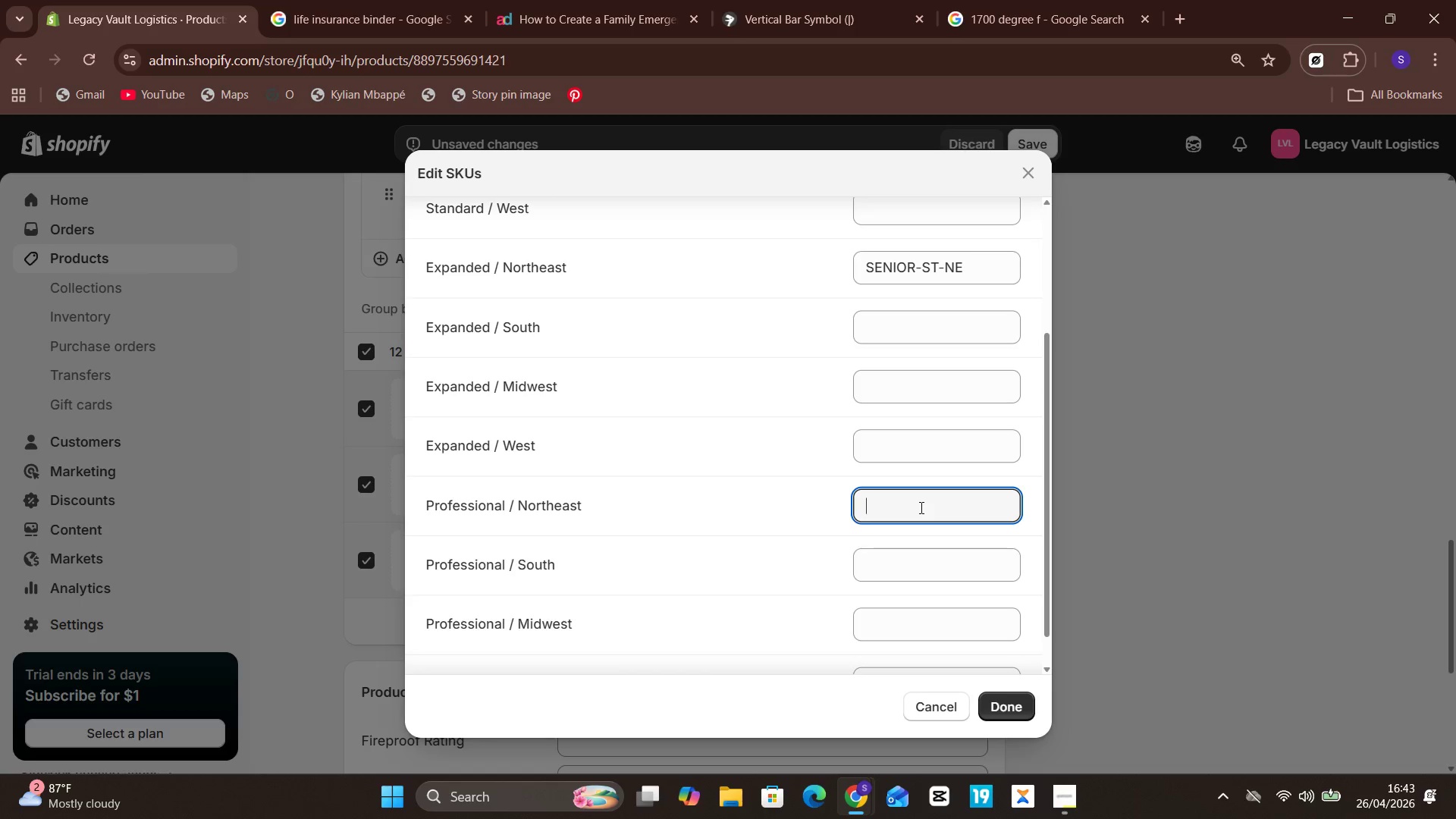 
key(Control+V)
 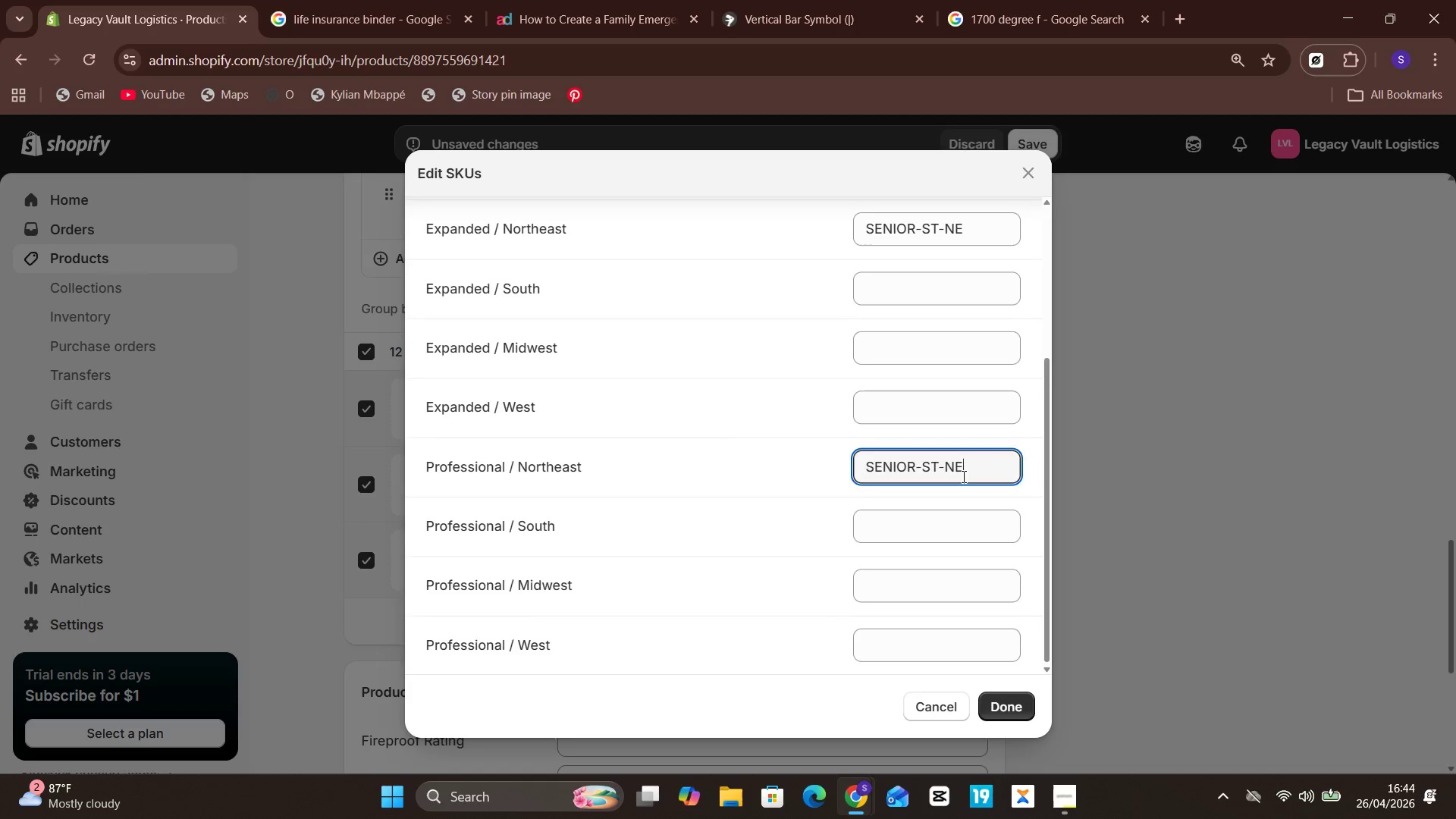 
wait(6.5)
 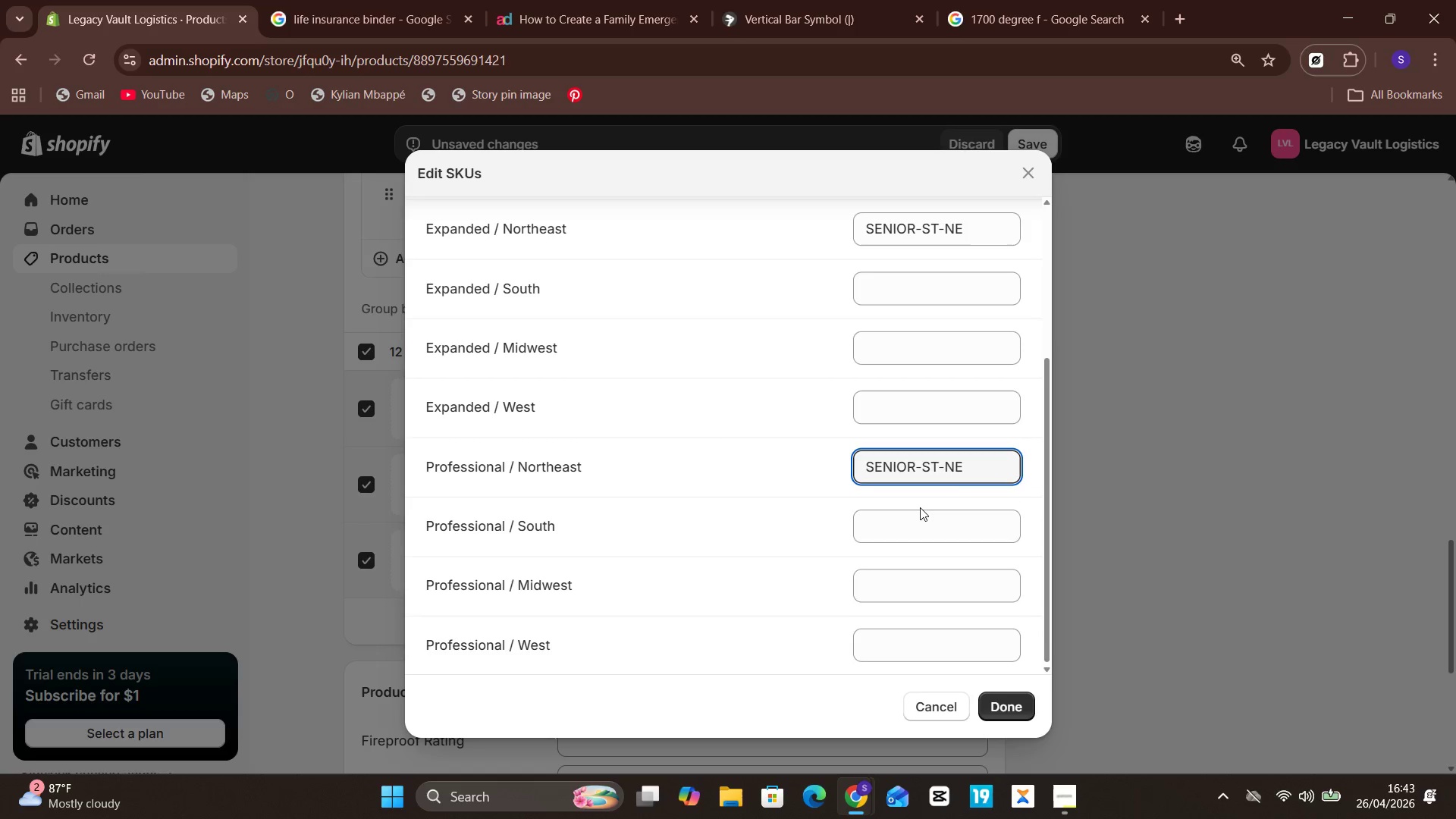 
left_click([942, 287])
 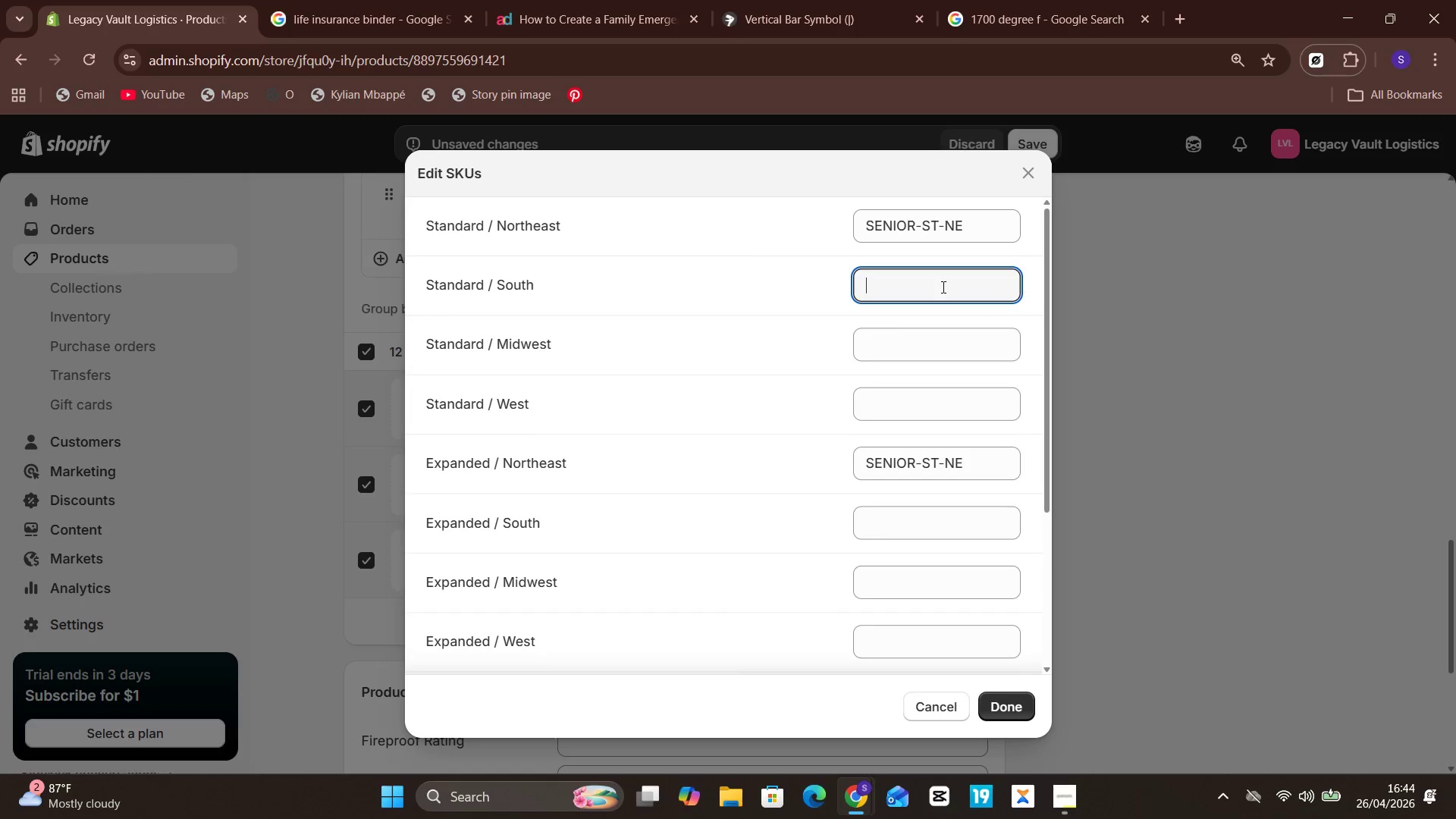 
key(Control+V)
 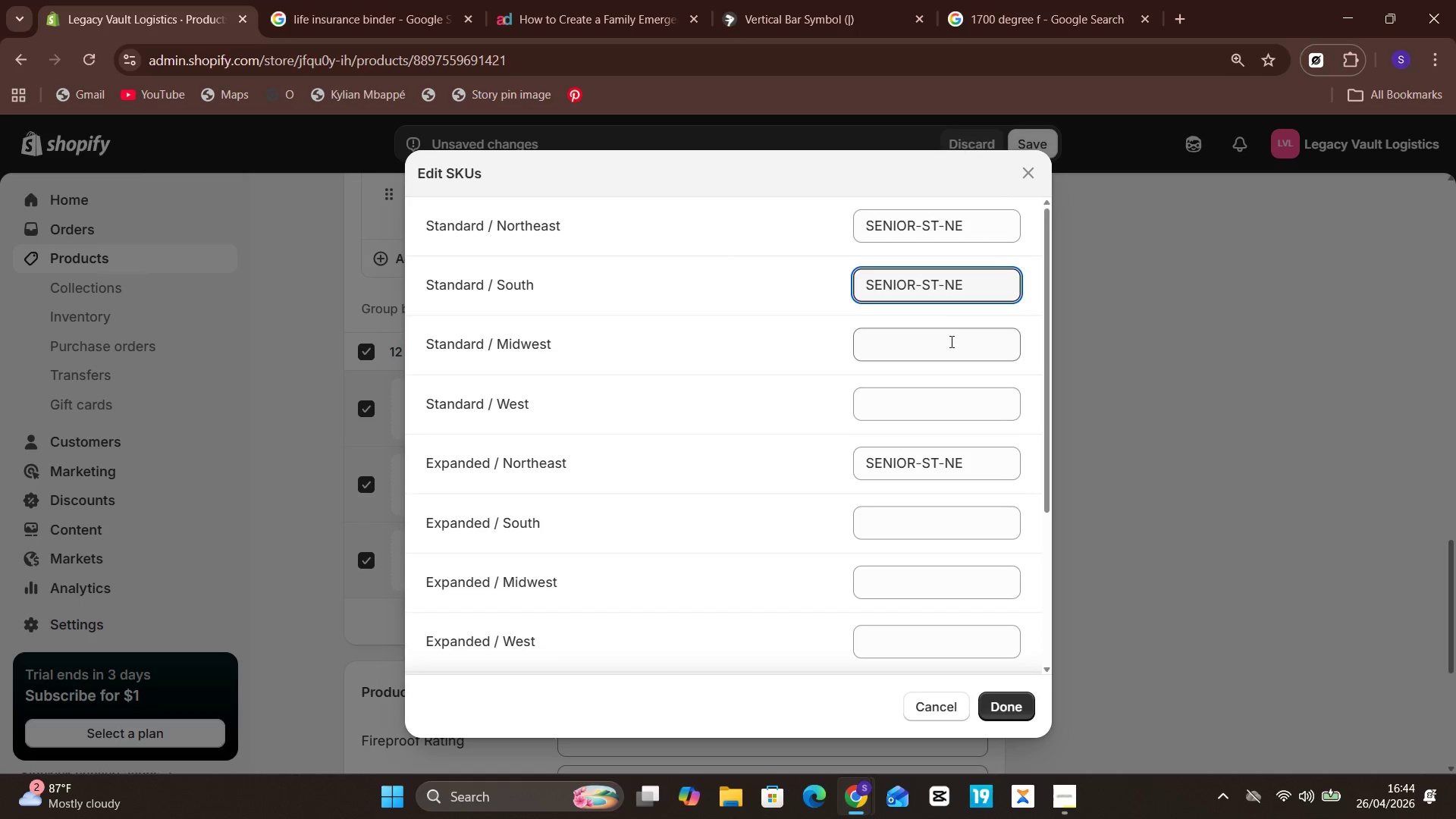 
hold_key(key=ControlLeft, duration=0.5)
left_click([950, 341])
 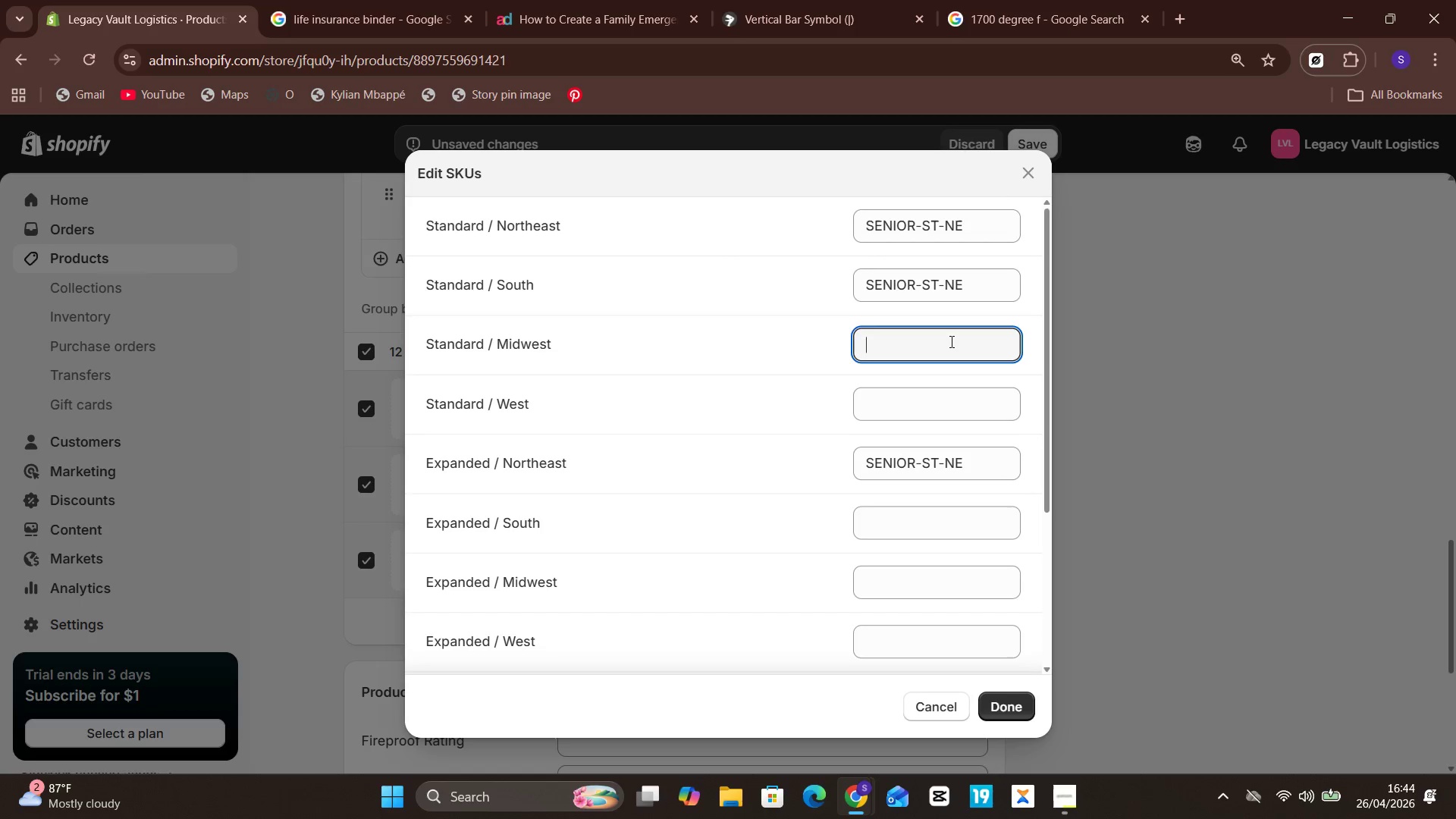 
key(Control+V)
 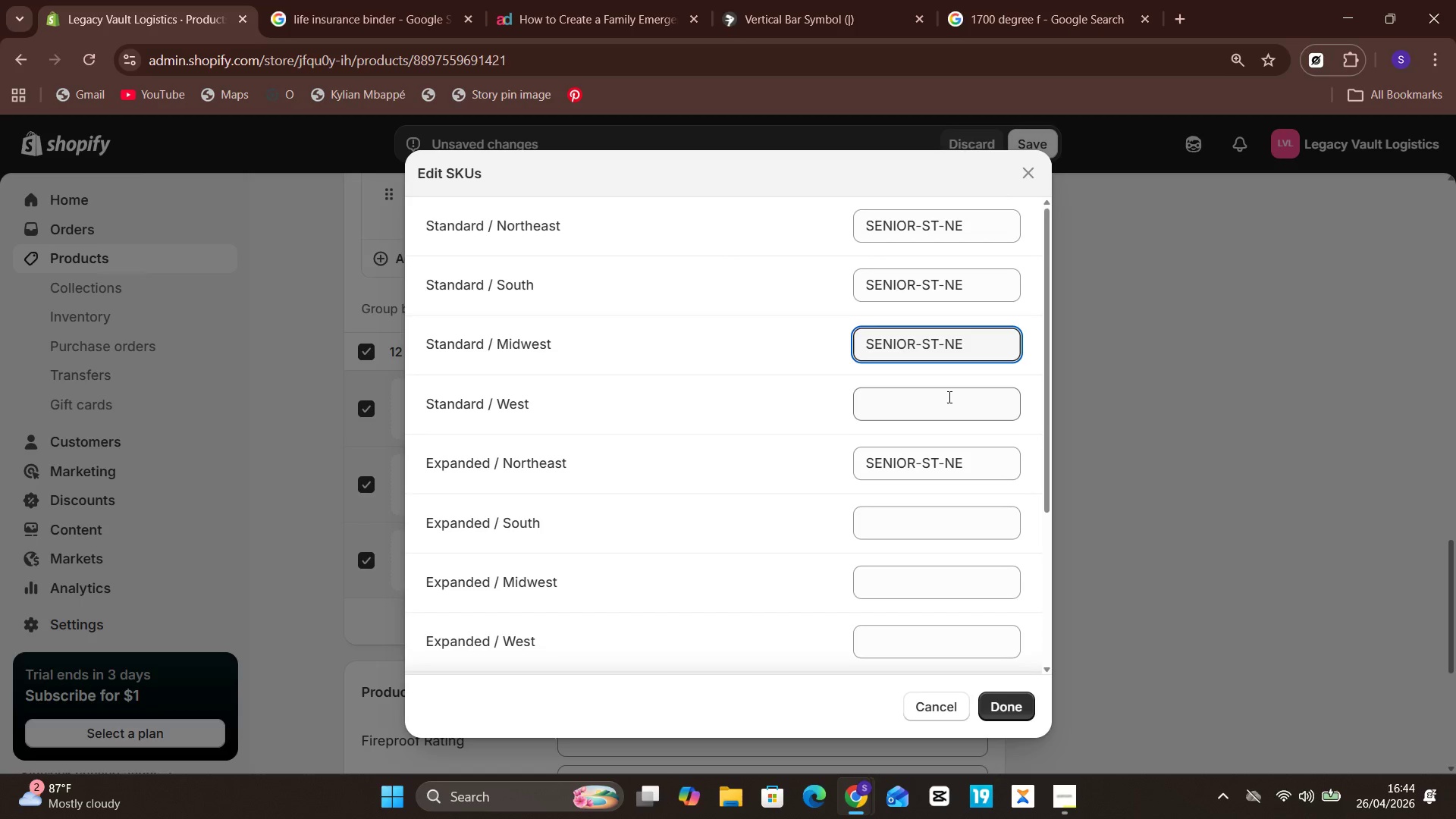 
left_click([948, 397])
 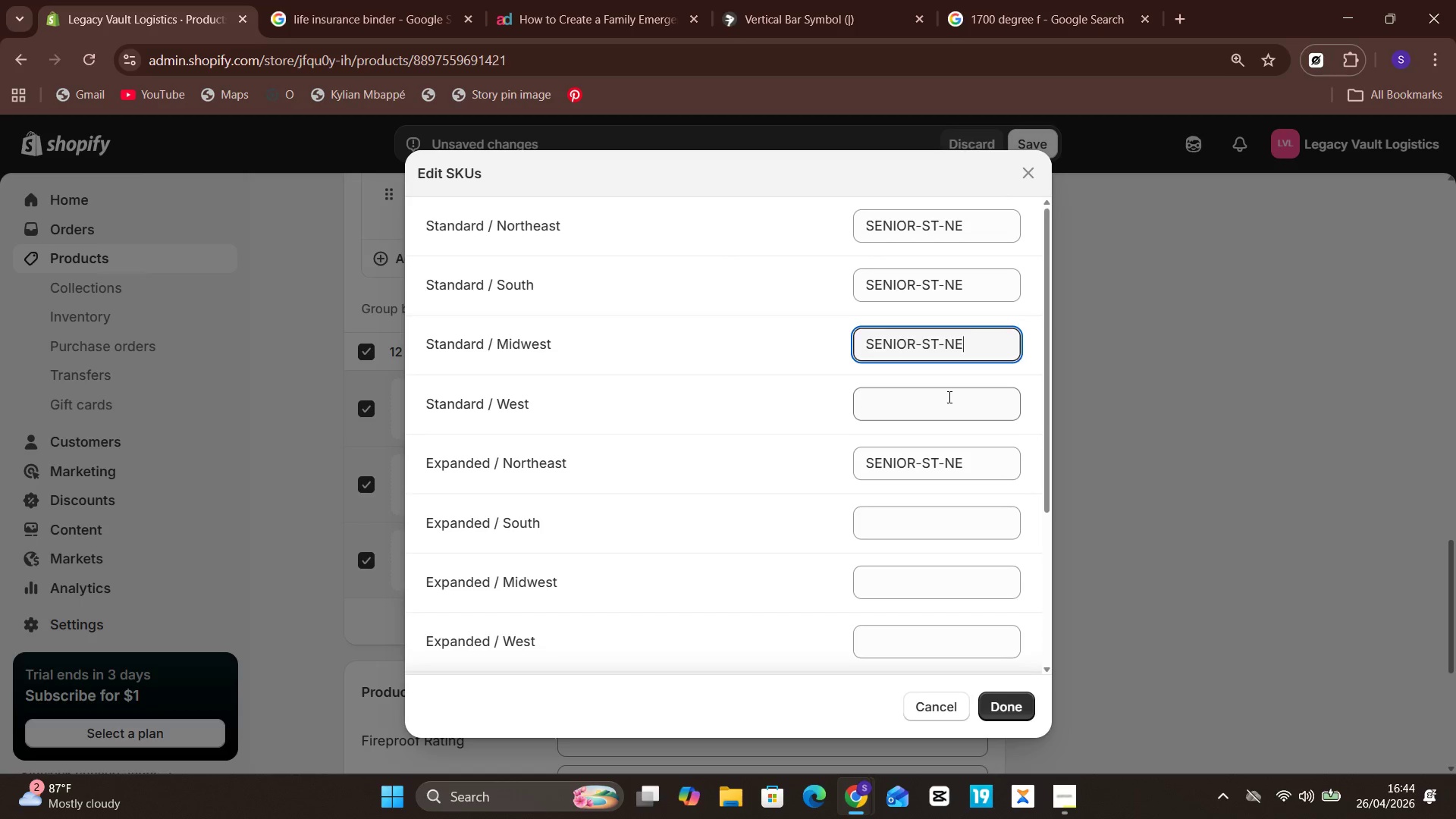 
key(Control+ControlLeft)
 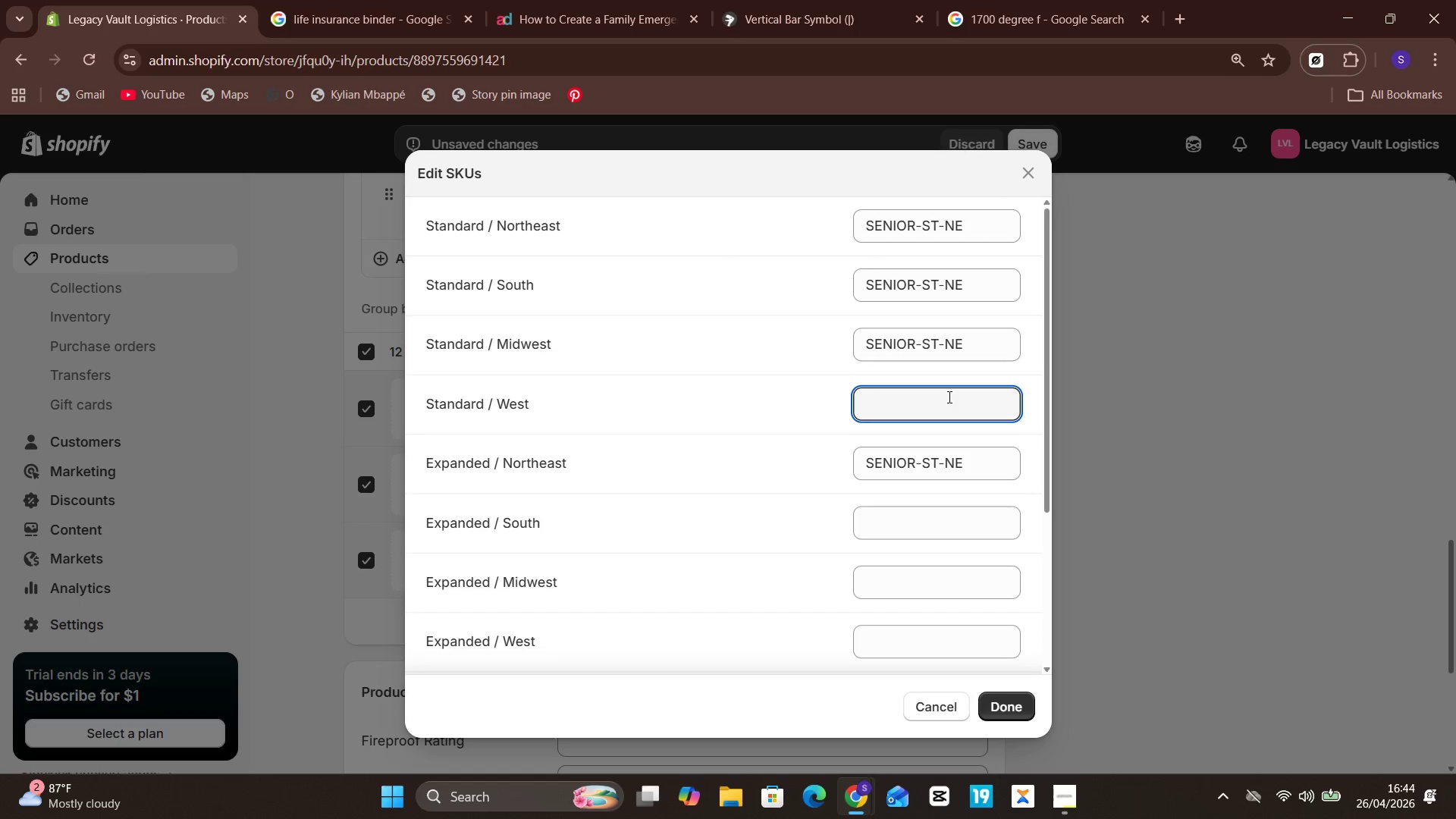 
key(Control+V)
 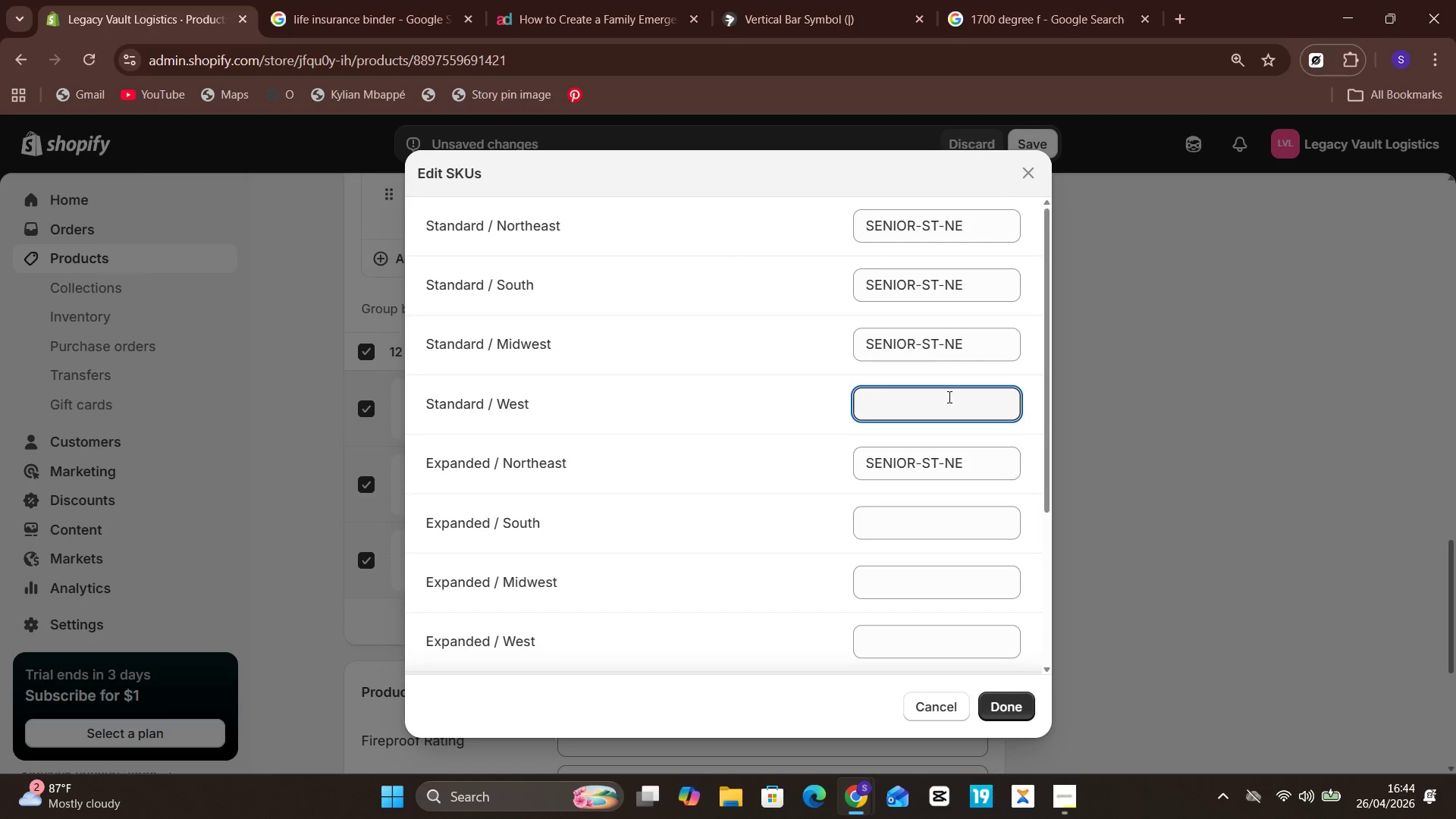 
left_click([978, 285])
 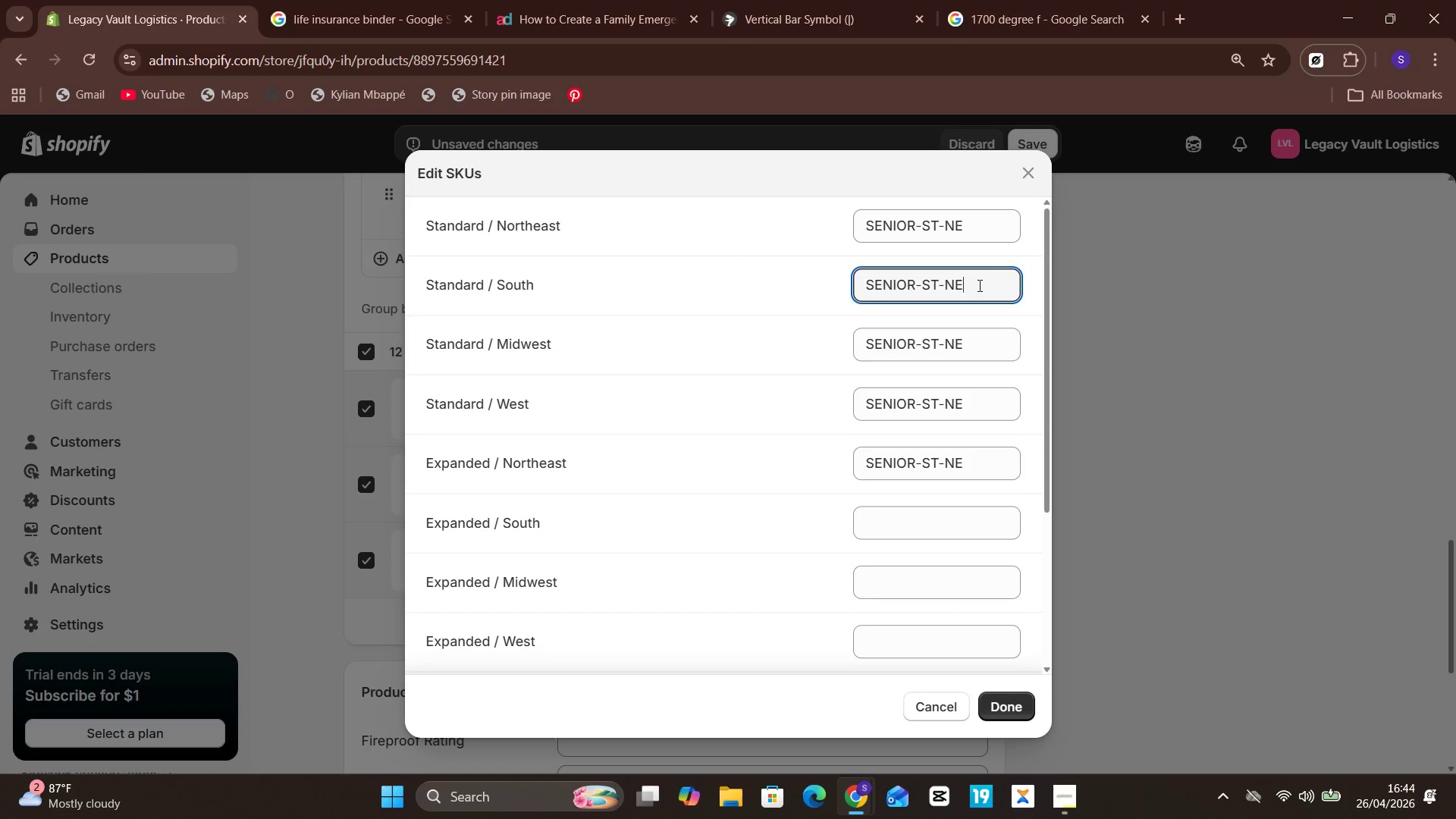 
key(Backspace)
key(Backspace)
type(SO)
 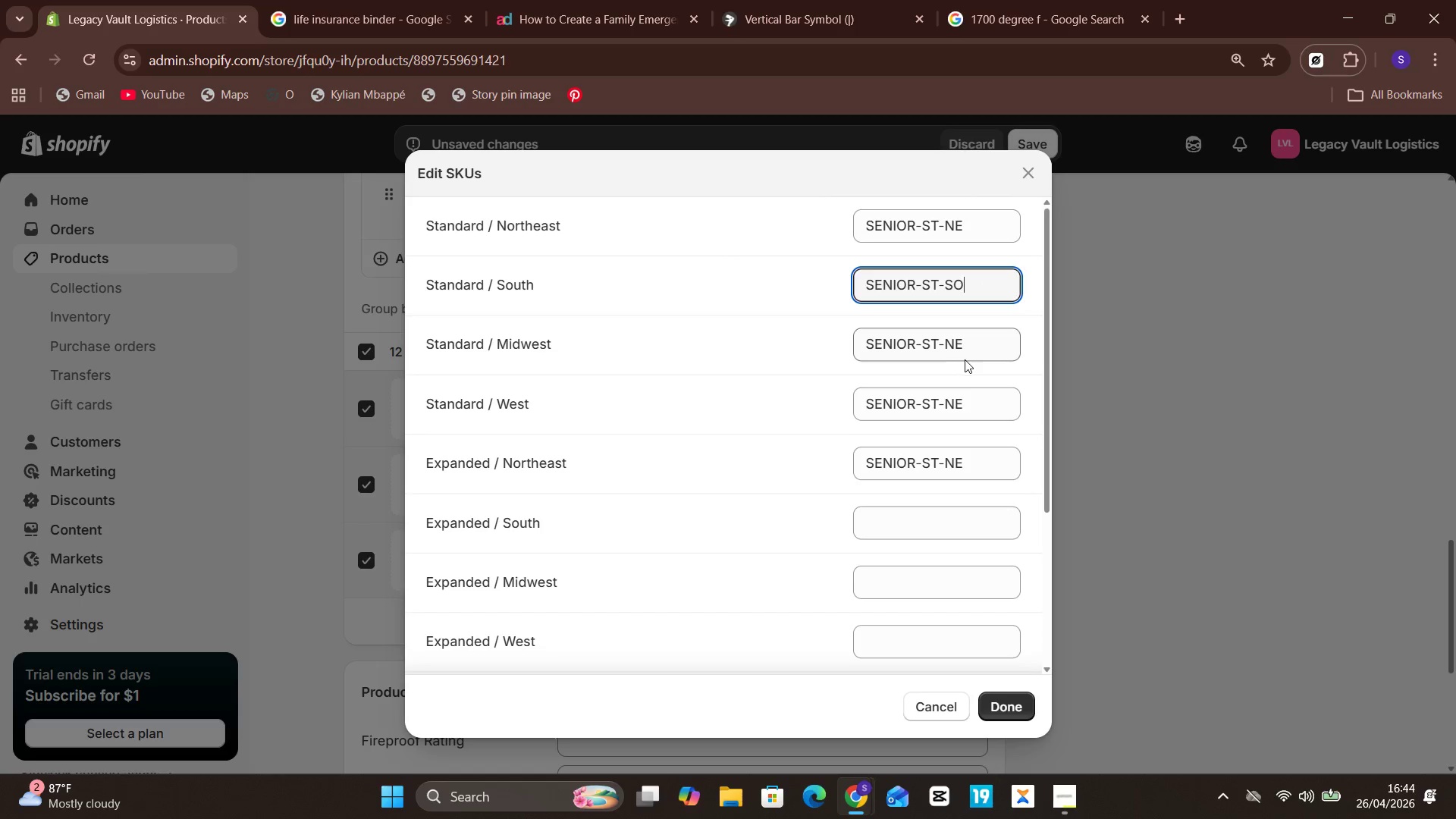 
left_click([976, 346])
 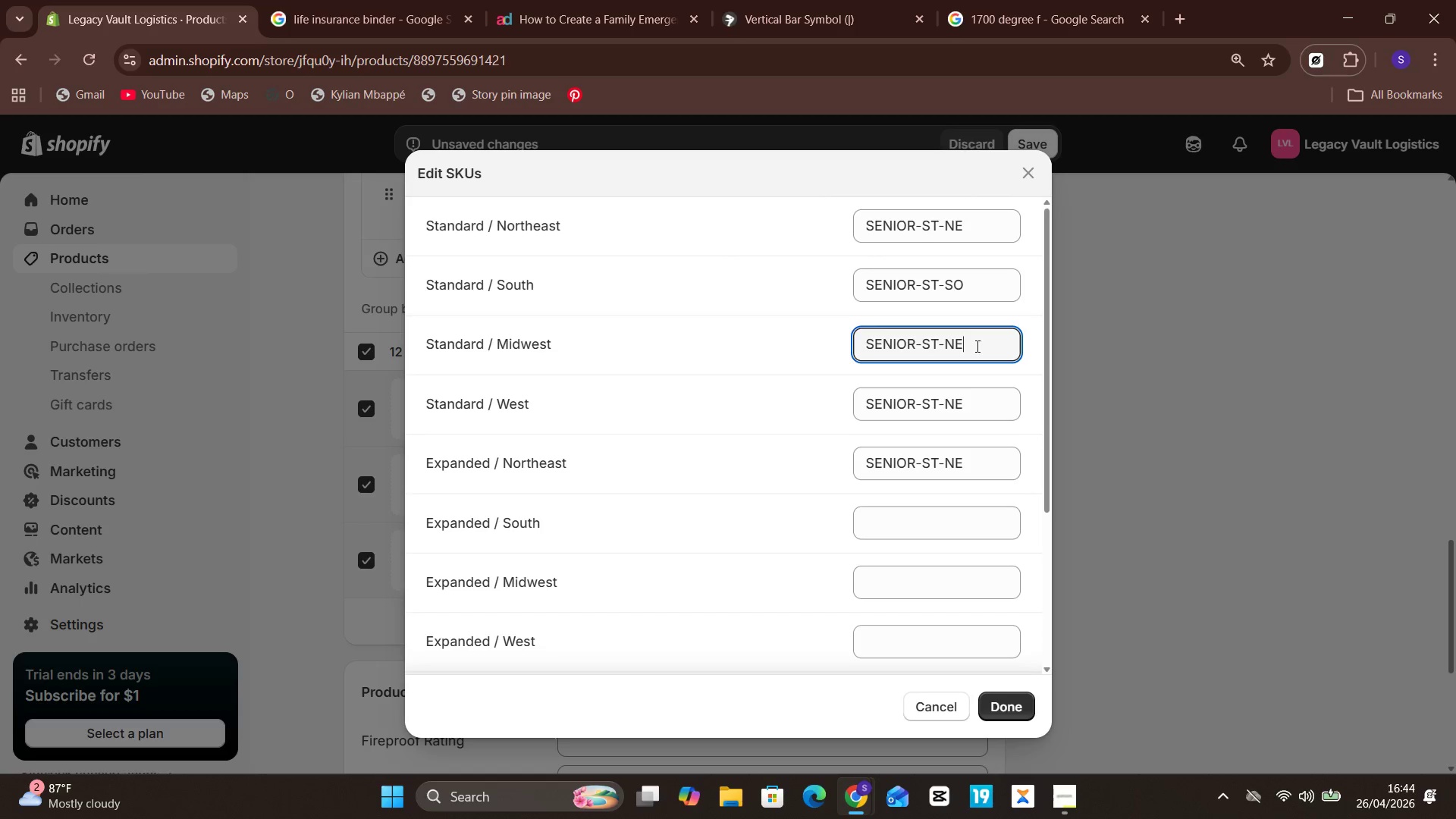 
key(Backspace)
key(Backspace)
type(MW)
 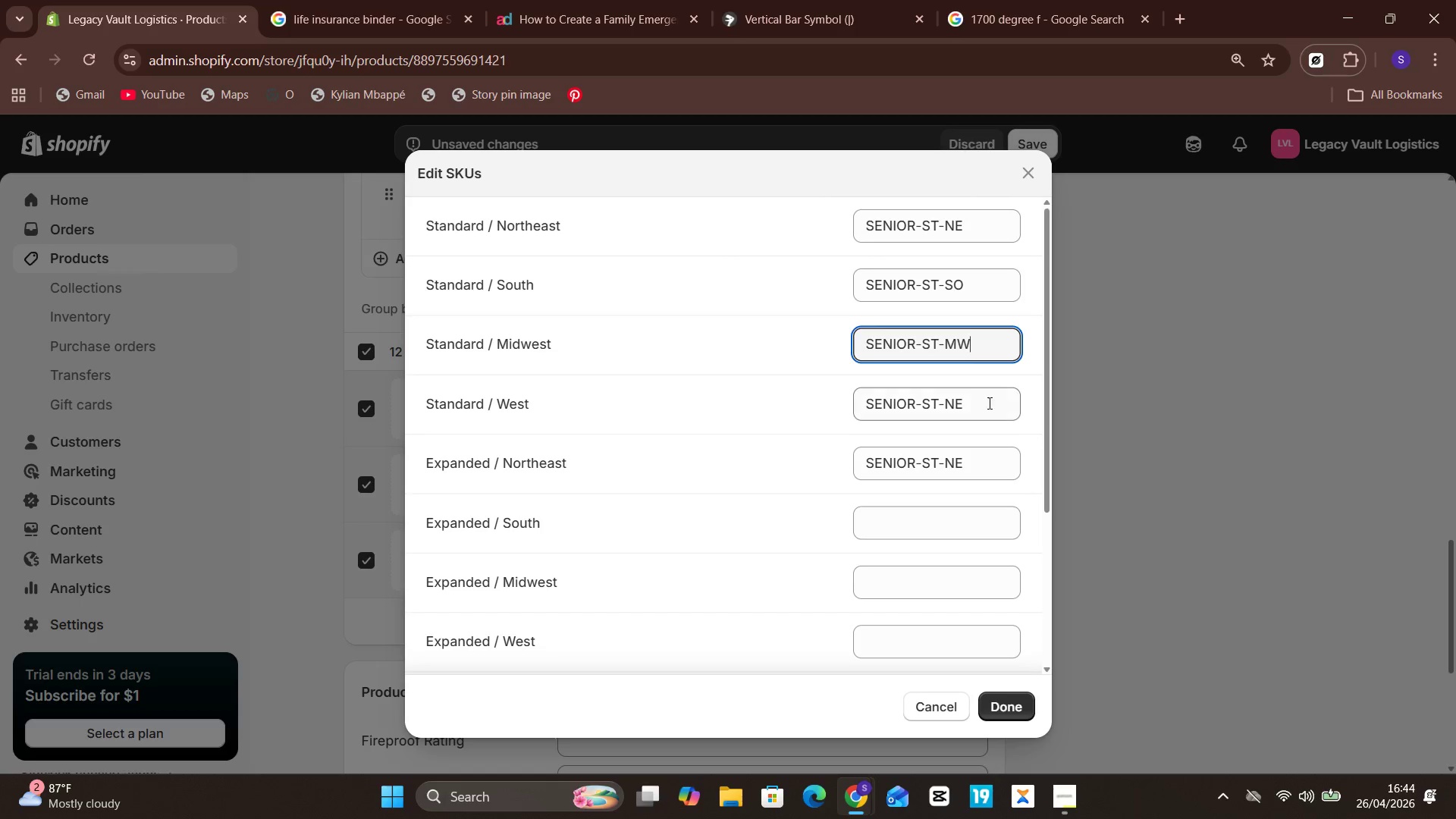 
left_click([989, 413])
 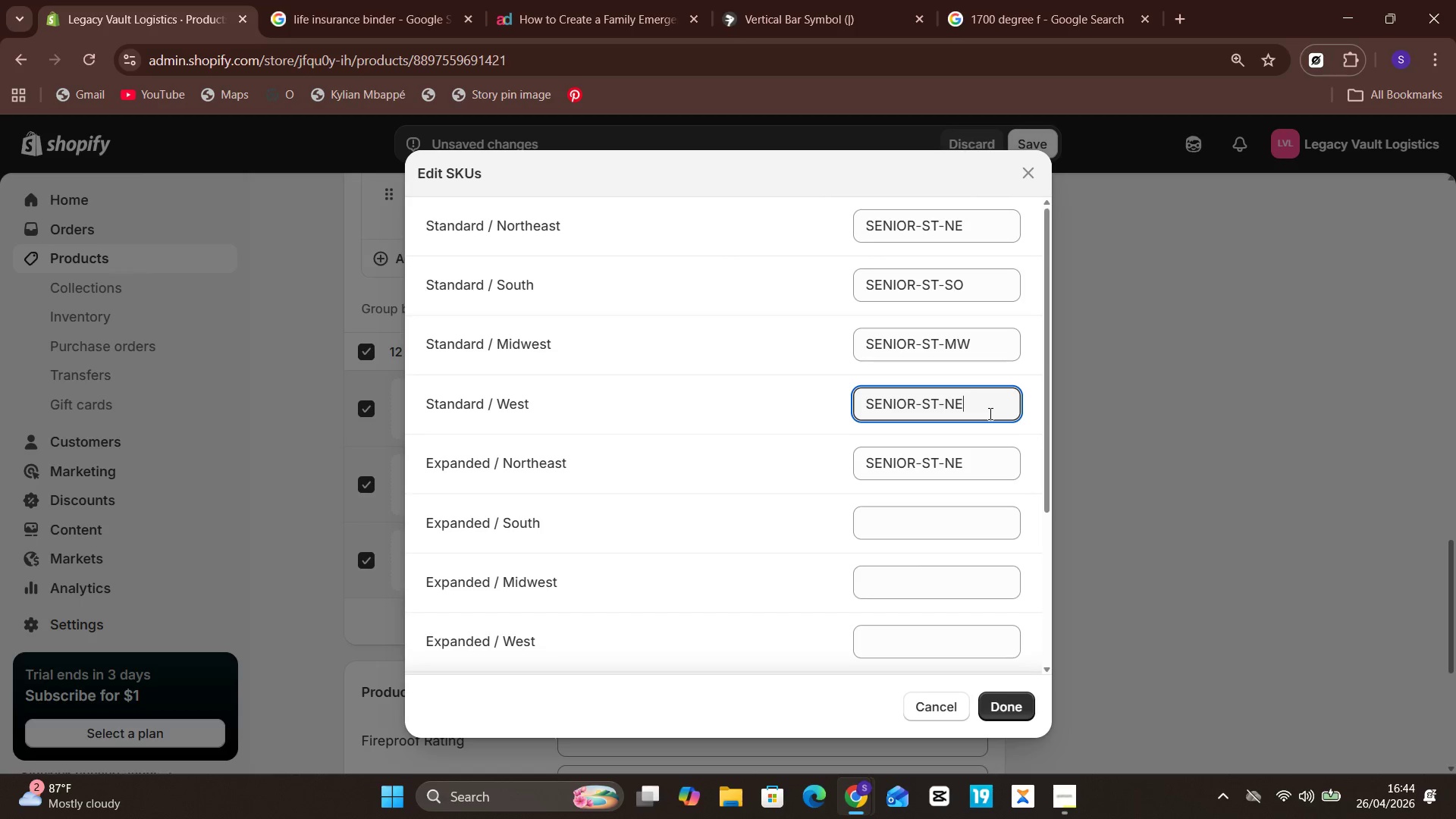 
key(Backspace)
key(Backspace)
type(WE)
 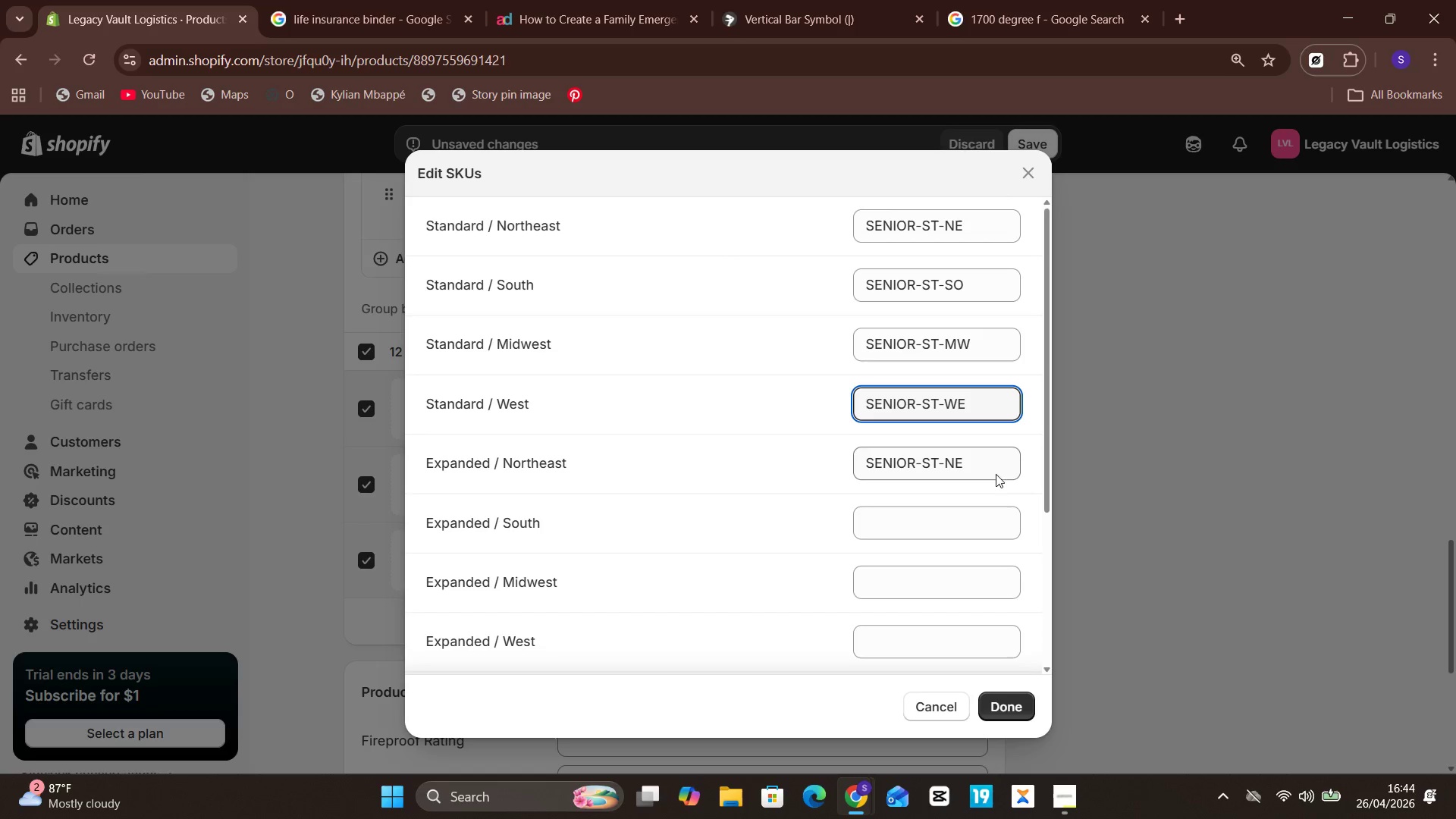 
wait(8.14)
 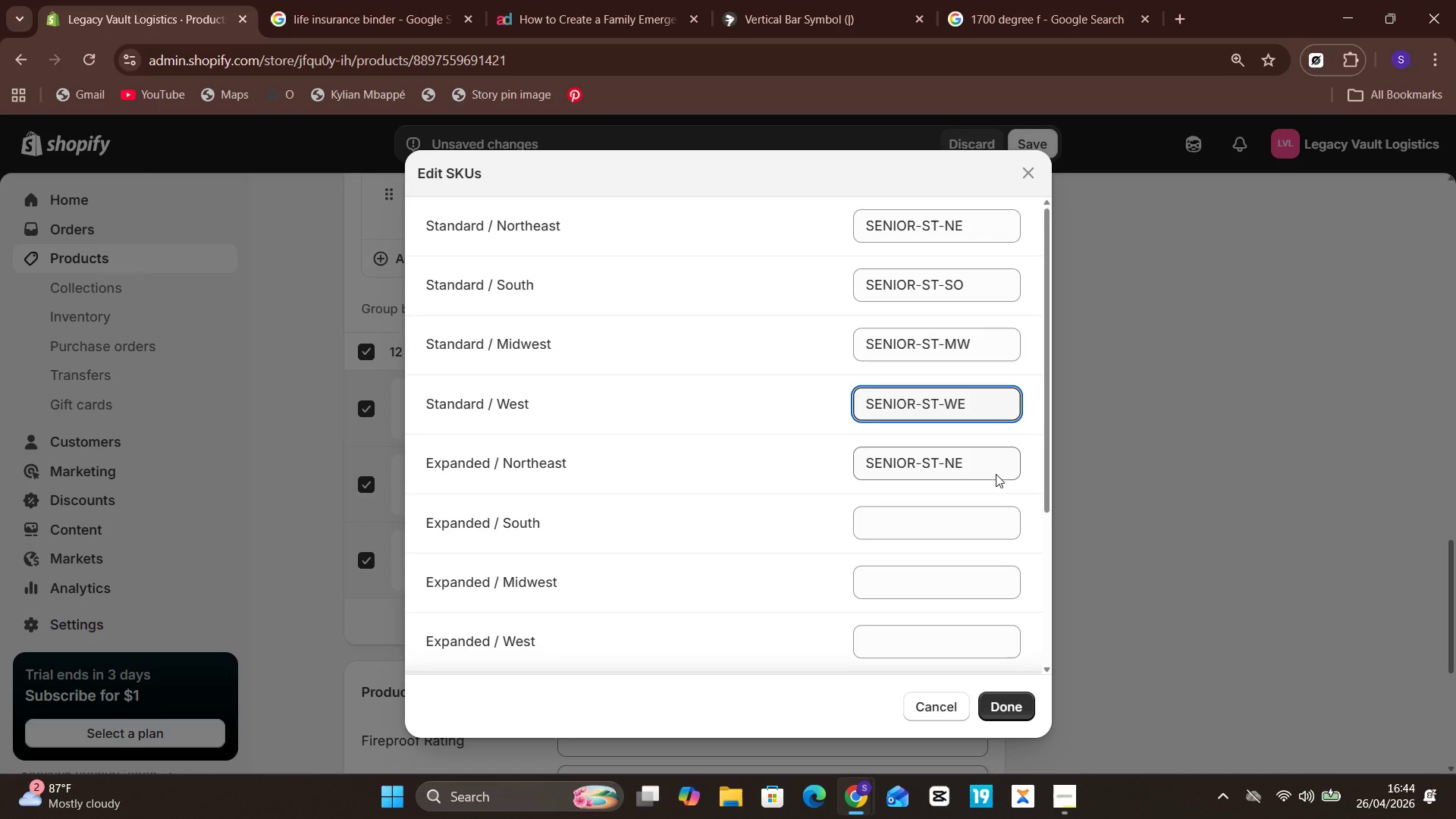 
left_click([936, 464])
 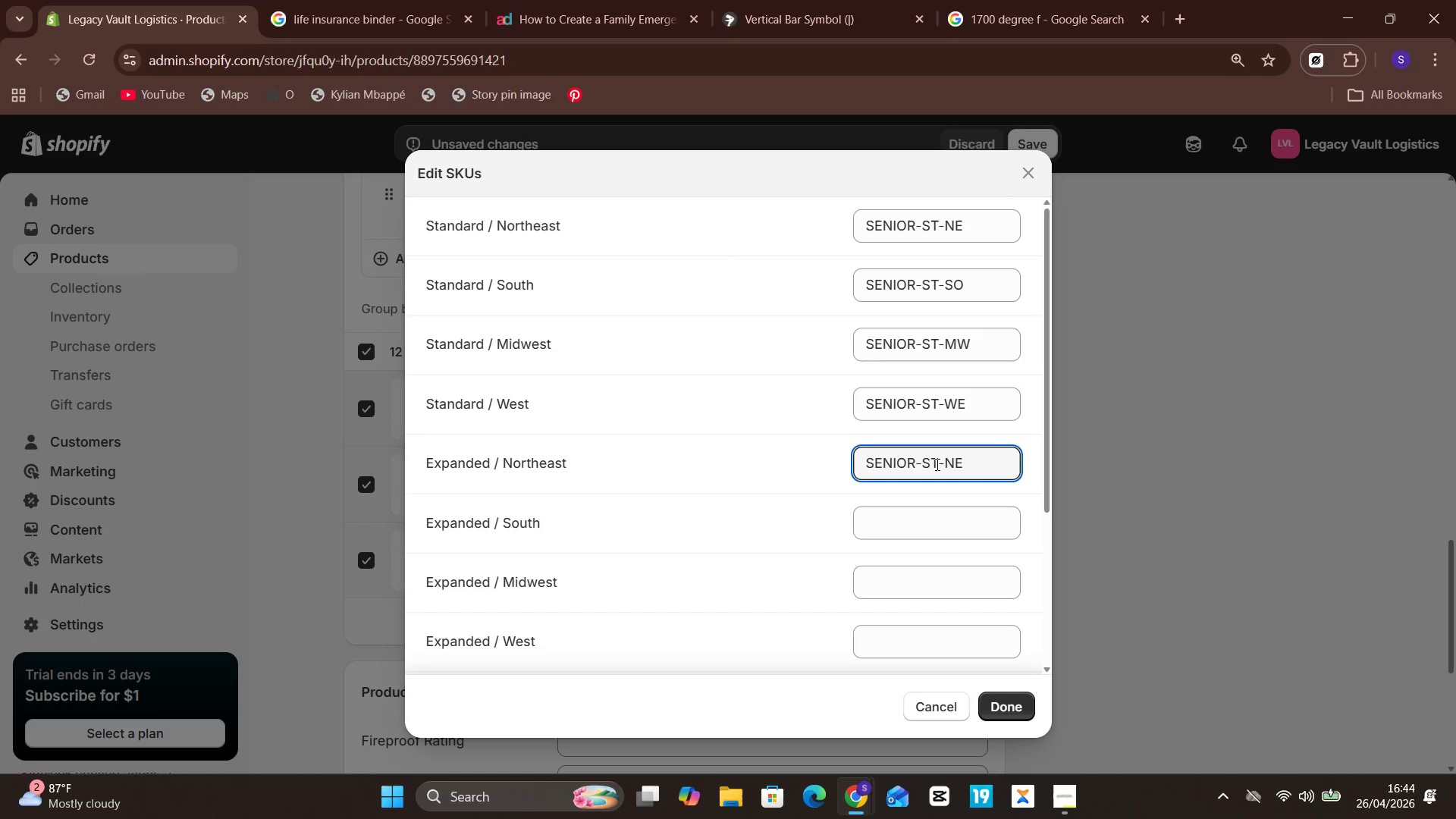 
key(Backspace)
key(Backspace)
type(EX)
 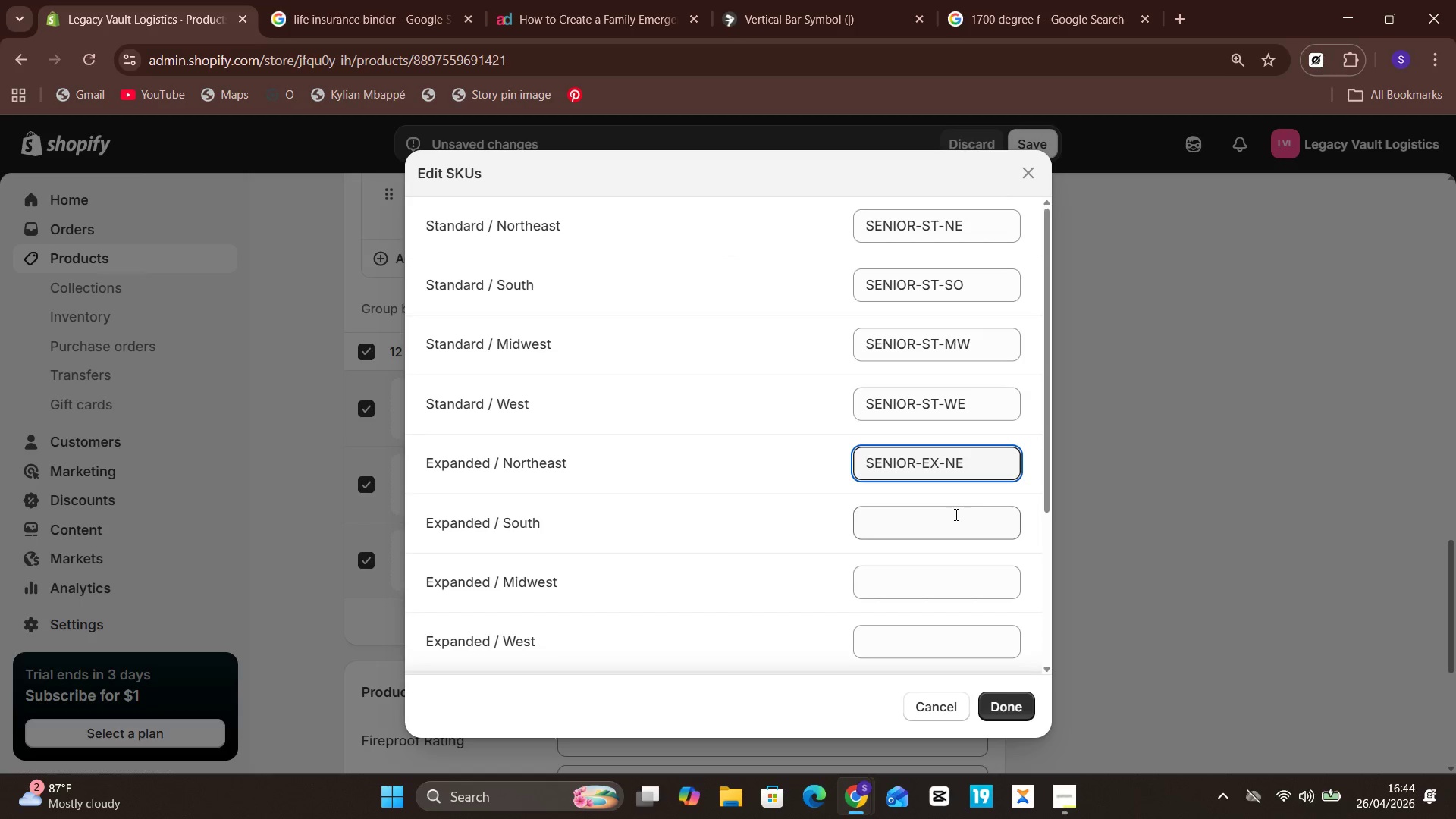 
wait(16.5)
 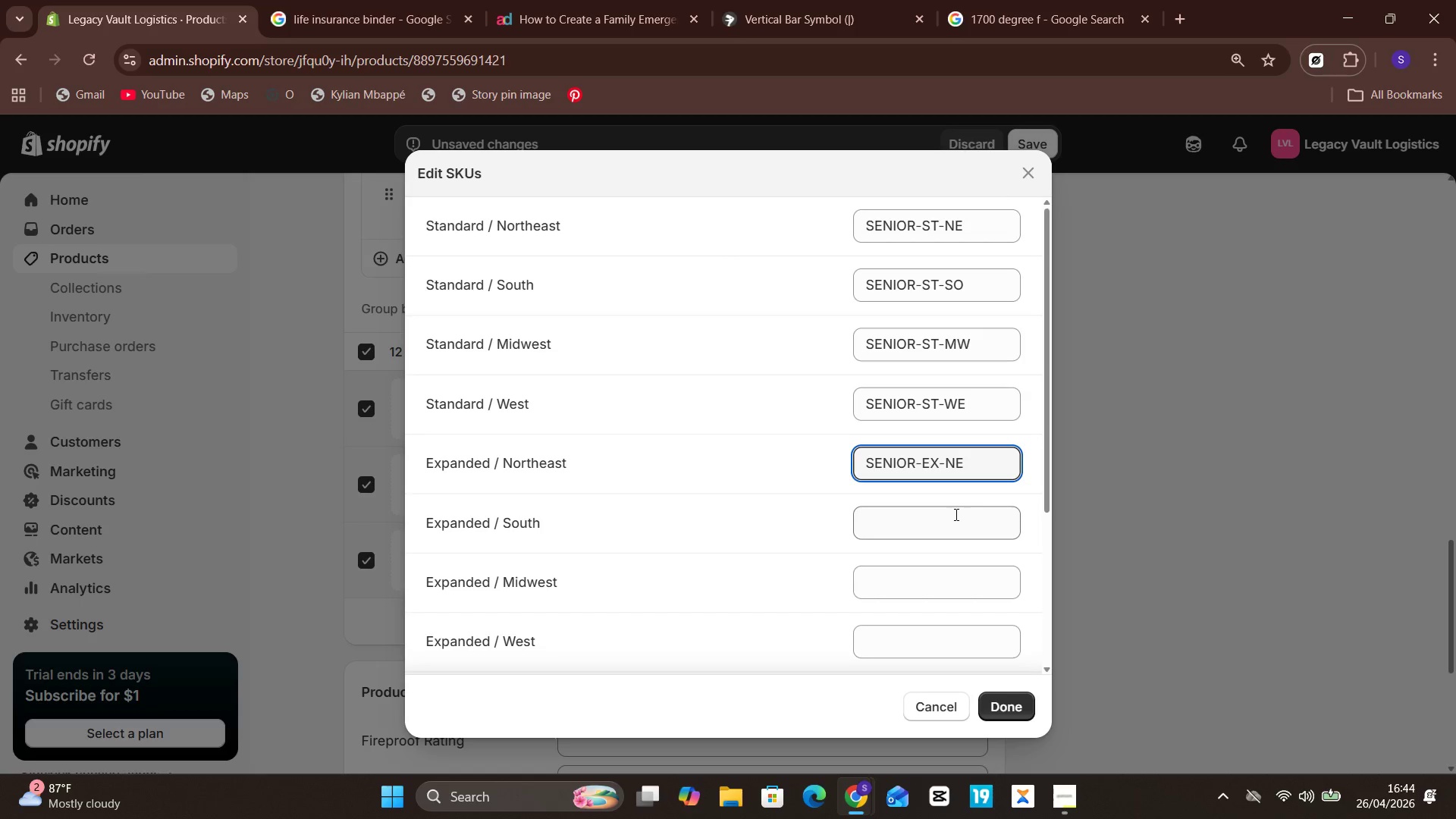 
key(Control+A)
 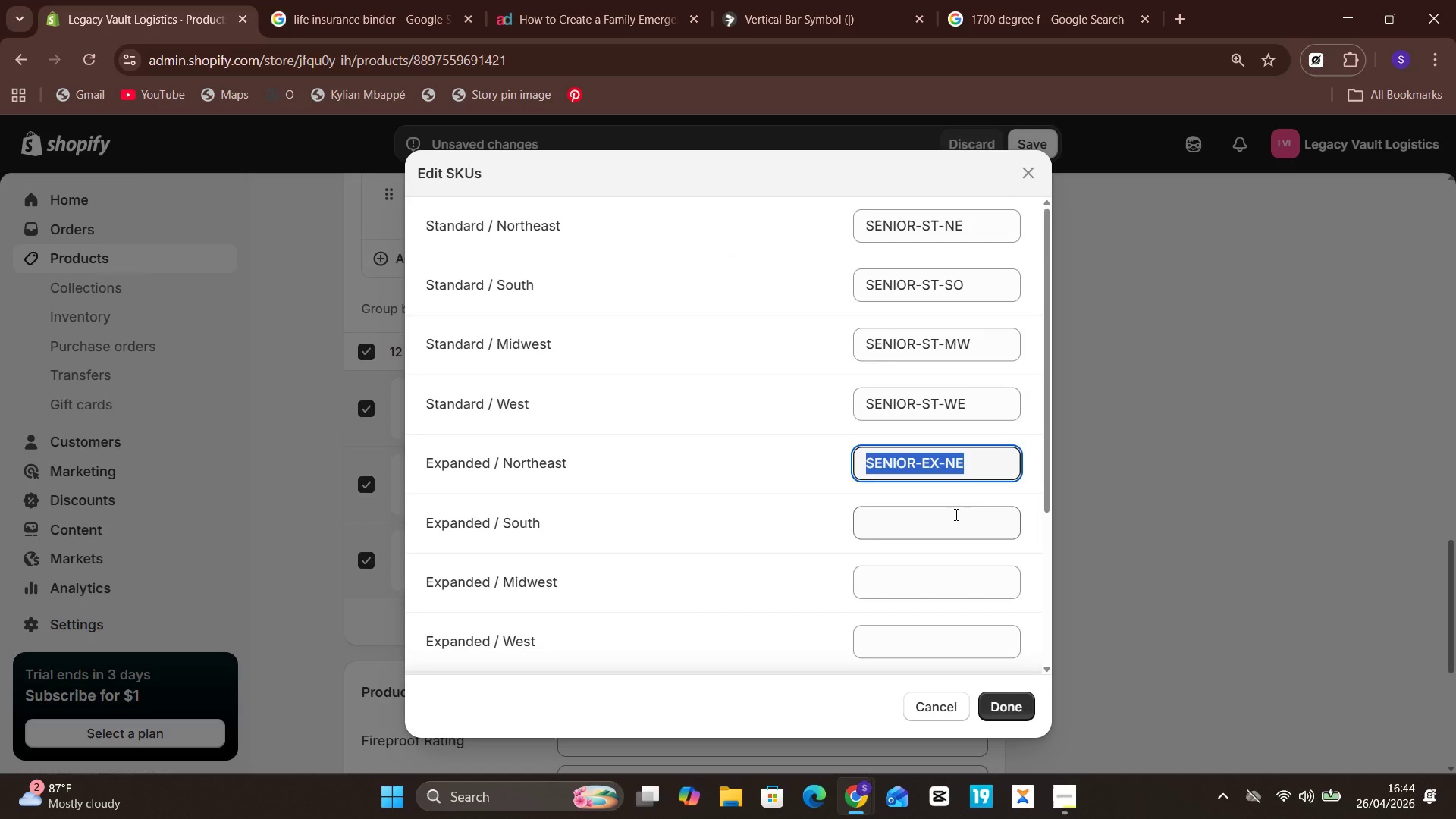 
key(Control+C)
 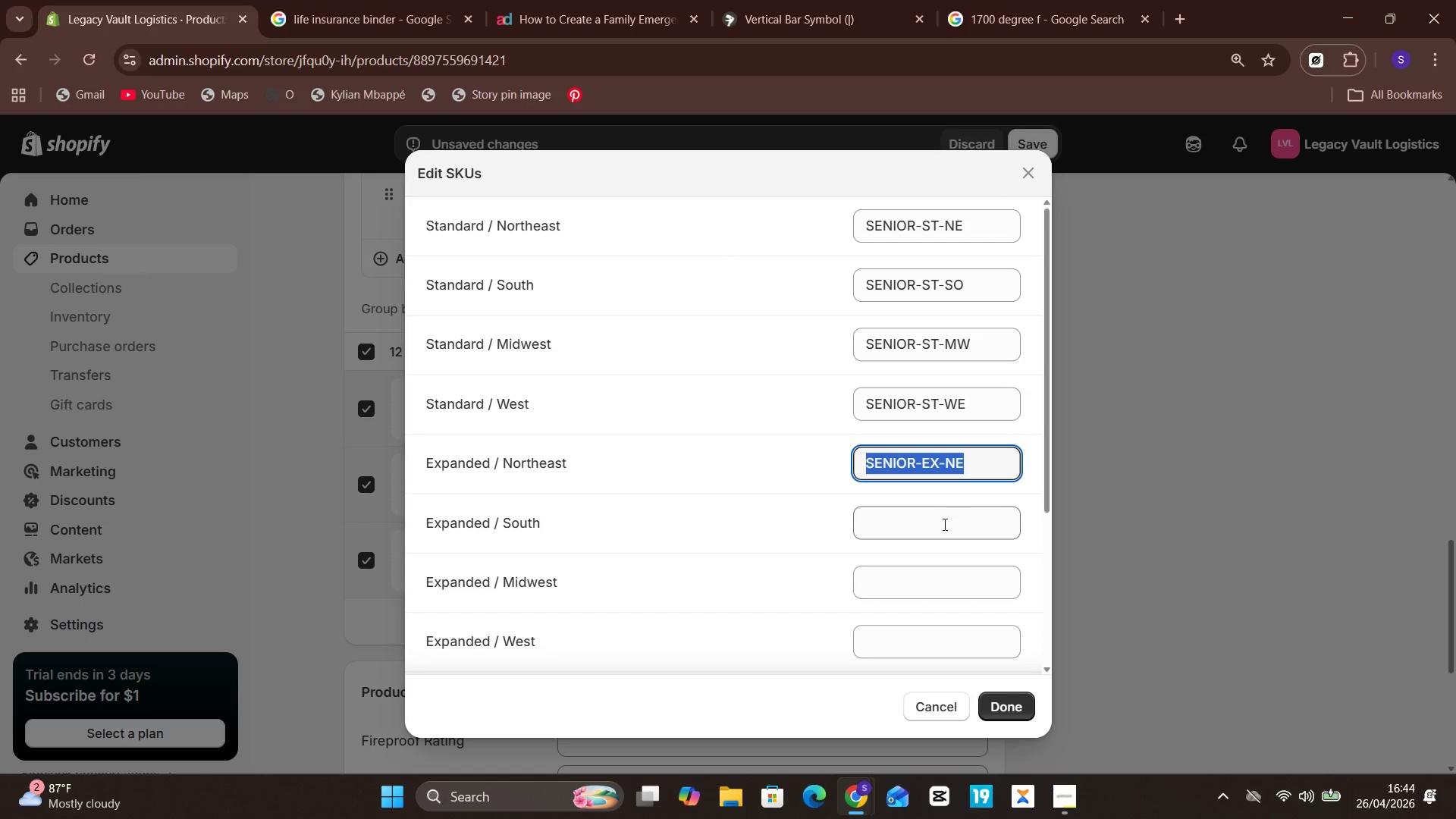 
left_click([942, 526])
 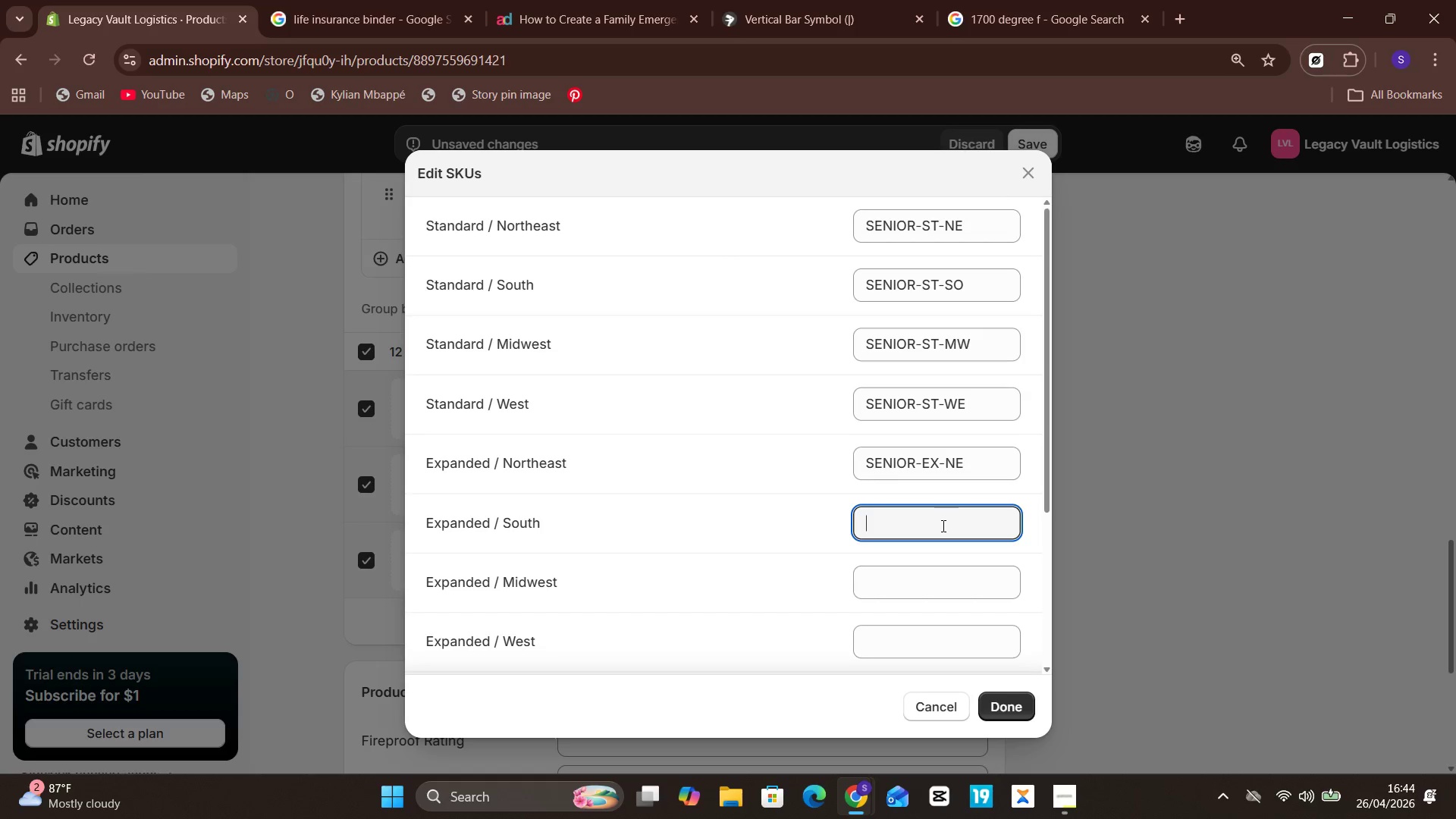 
key(Control+V)
 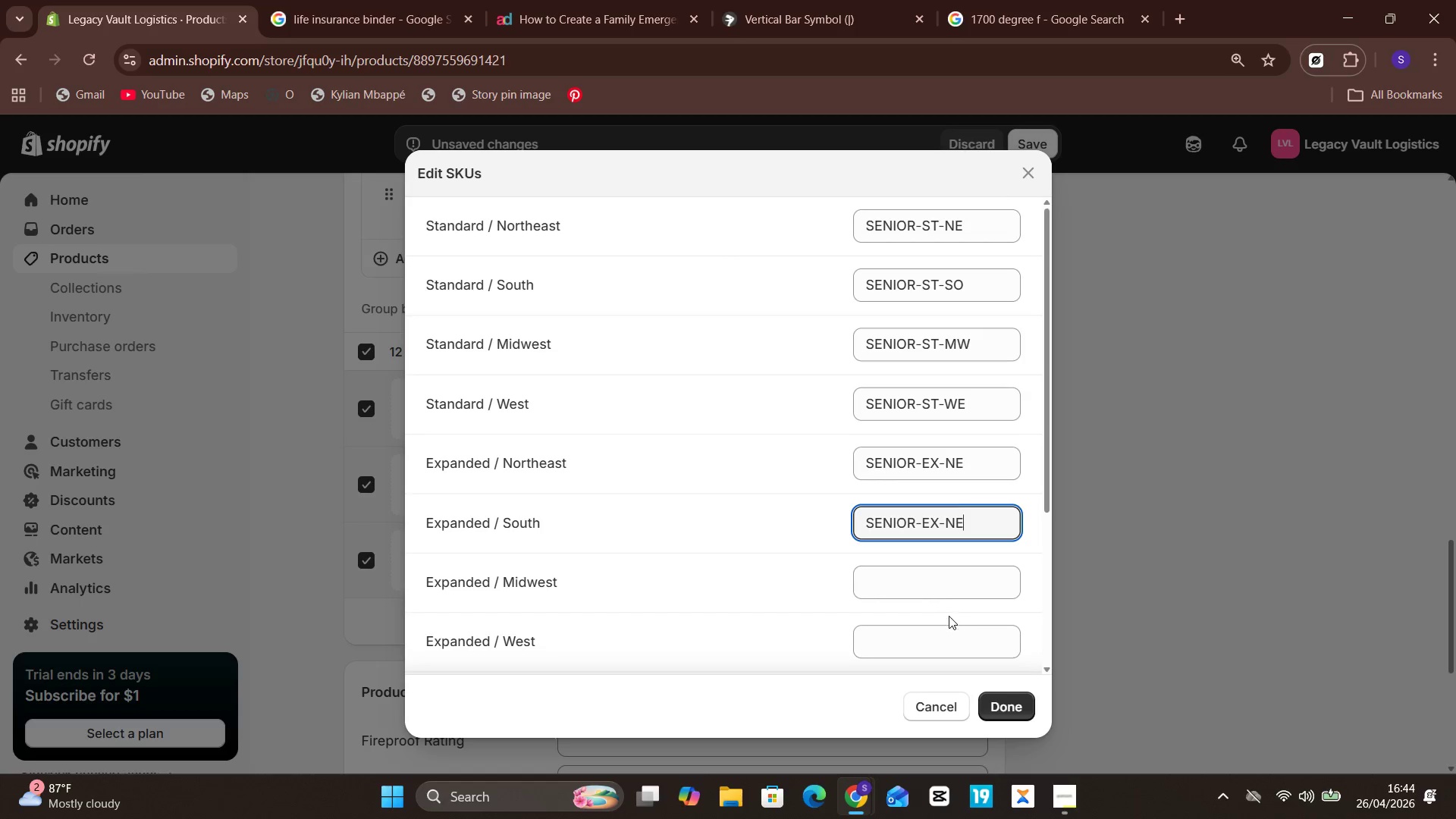 
left_click([970, 576])
 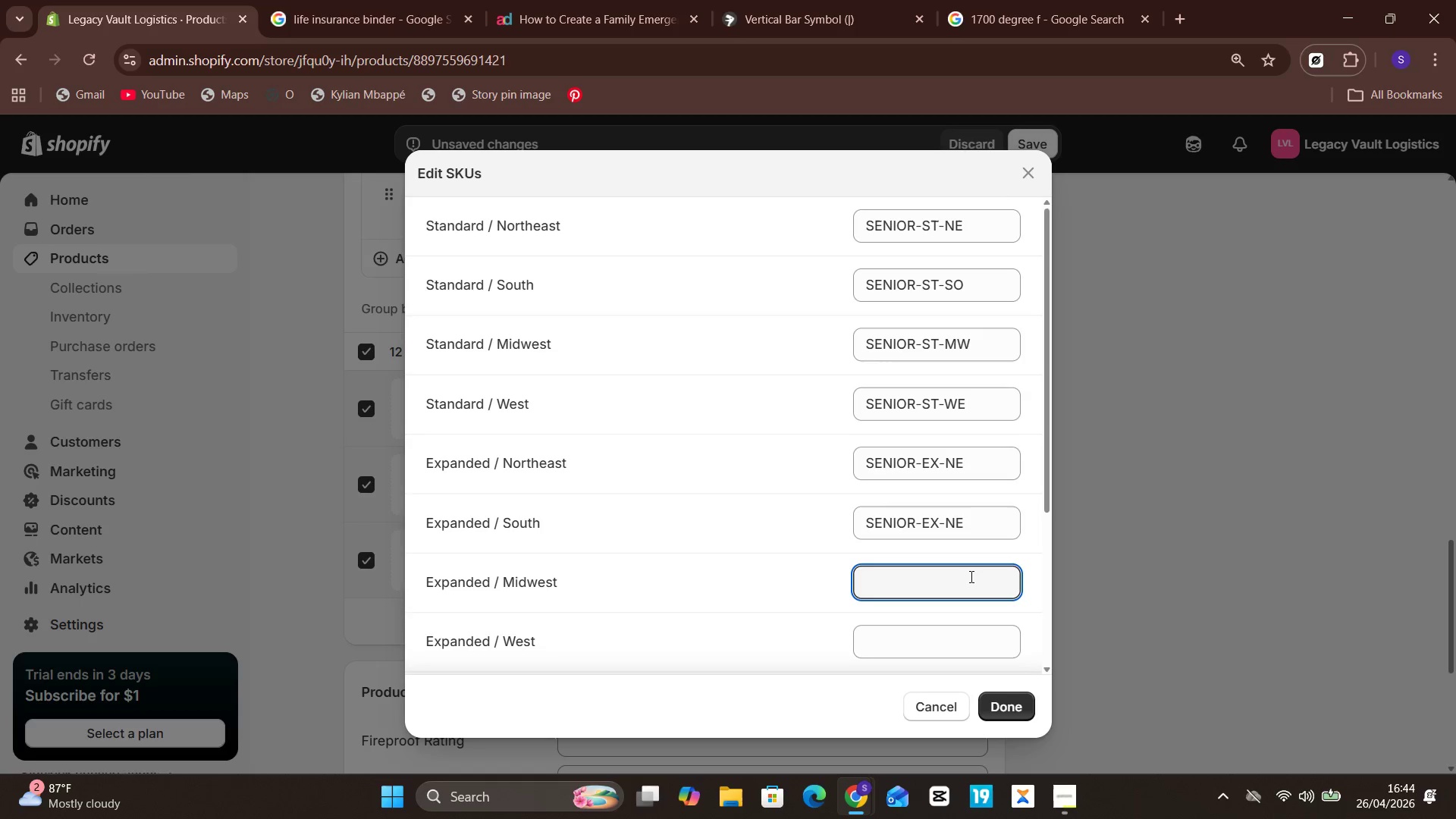 
key(Control+V)
 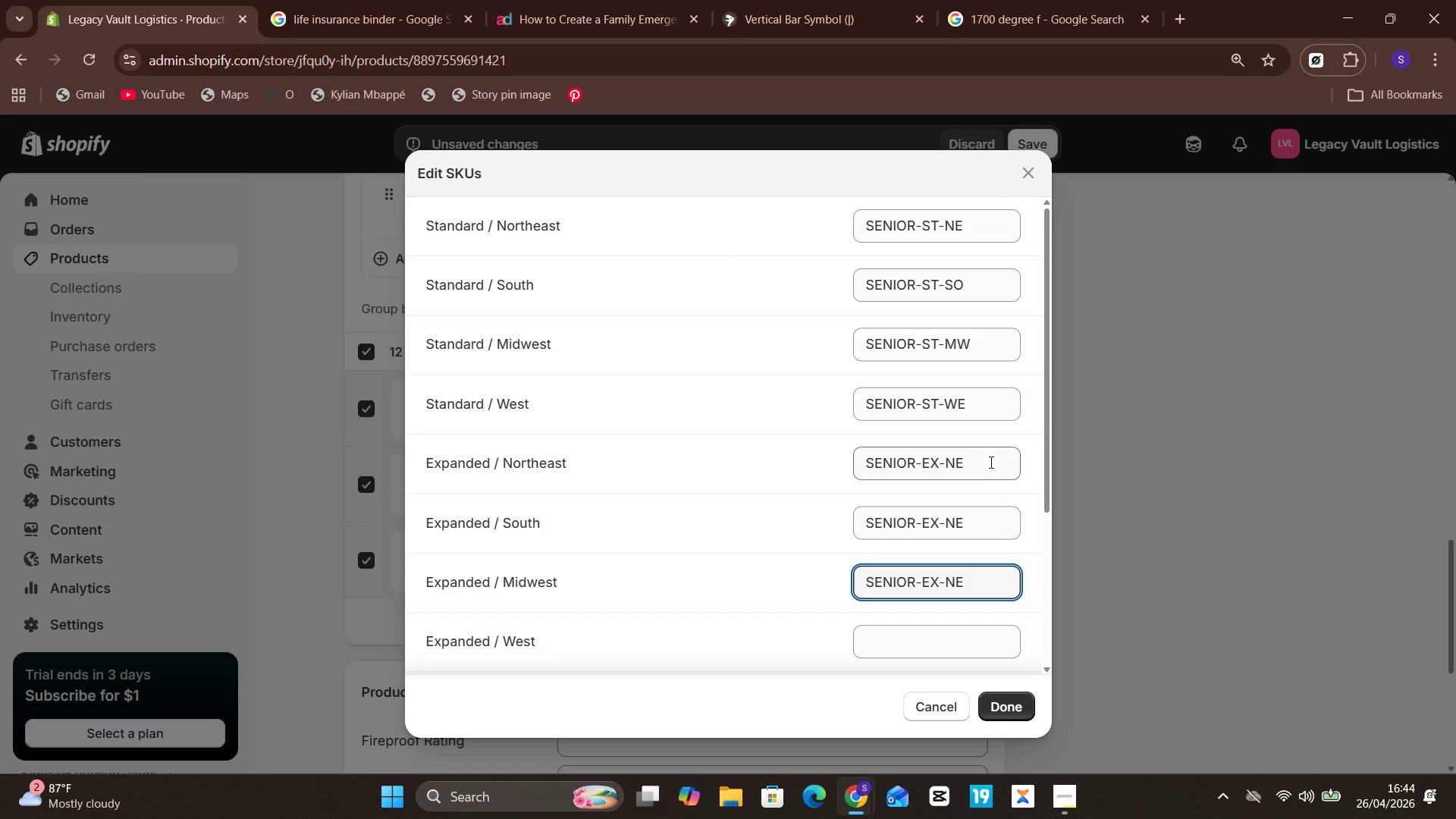 
left_click([984, 464])
 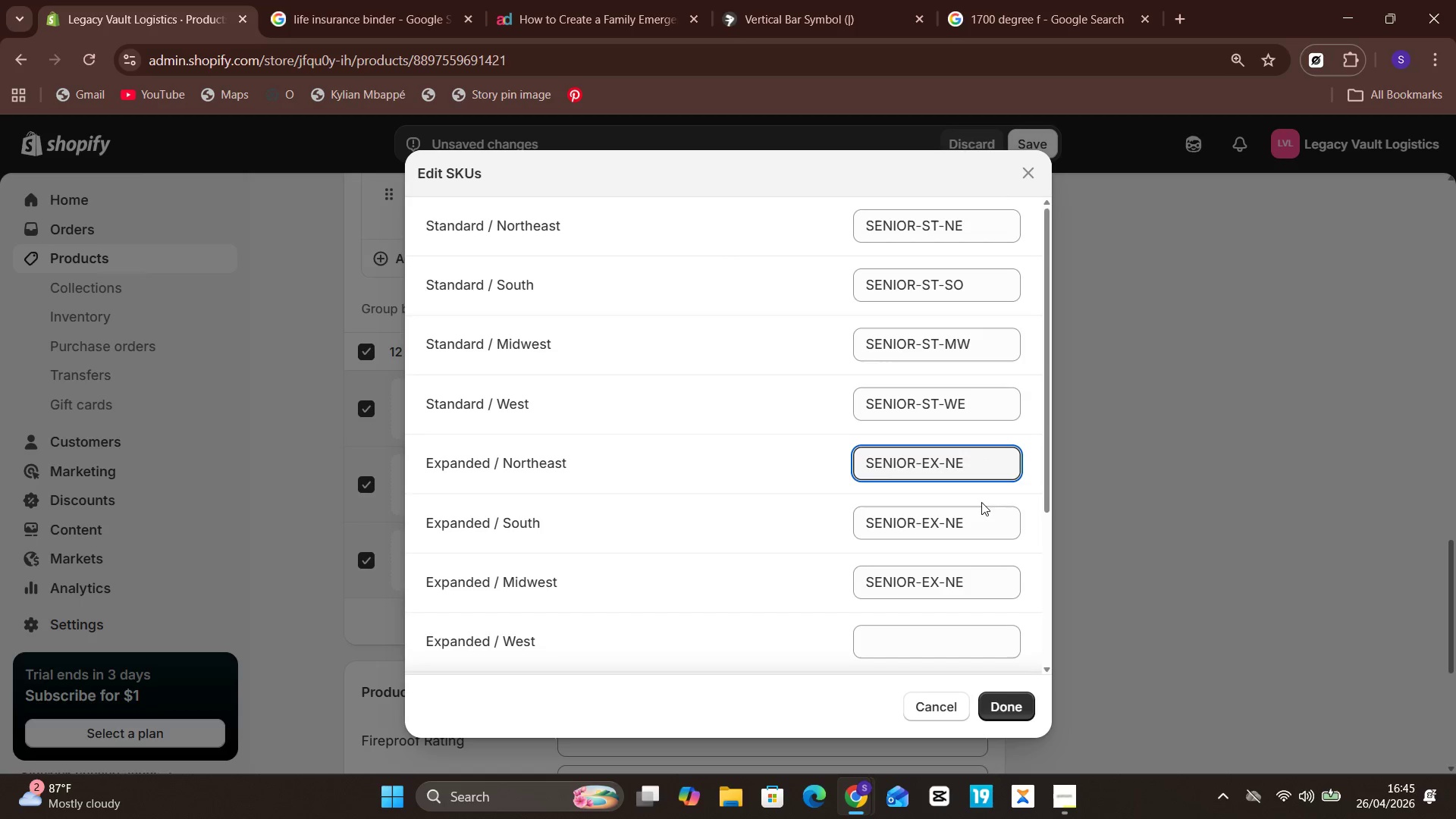 
left_click([976, 519])
 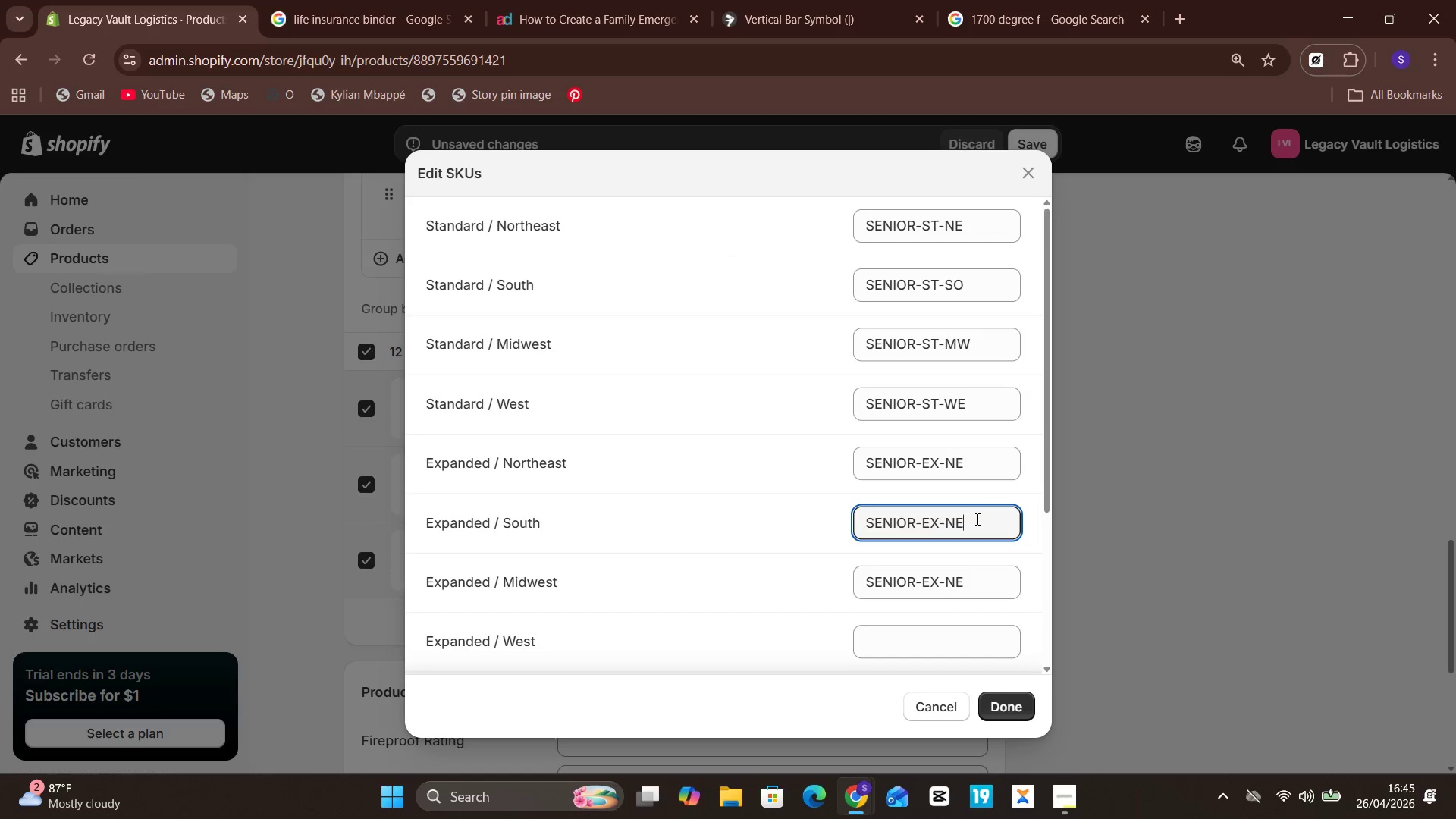 
key(Backspace)
key(Backspace)
type(SO)
 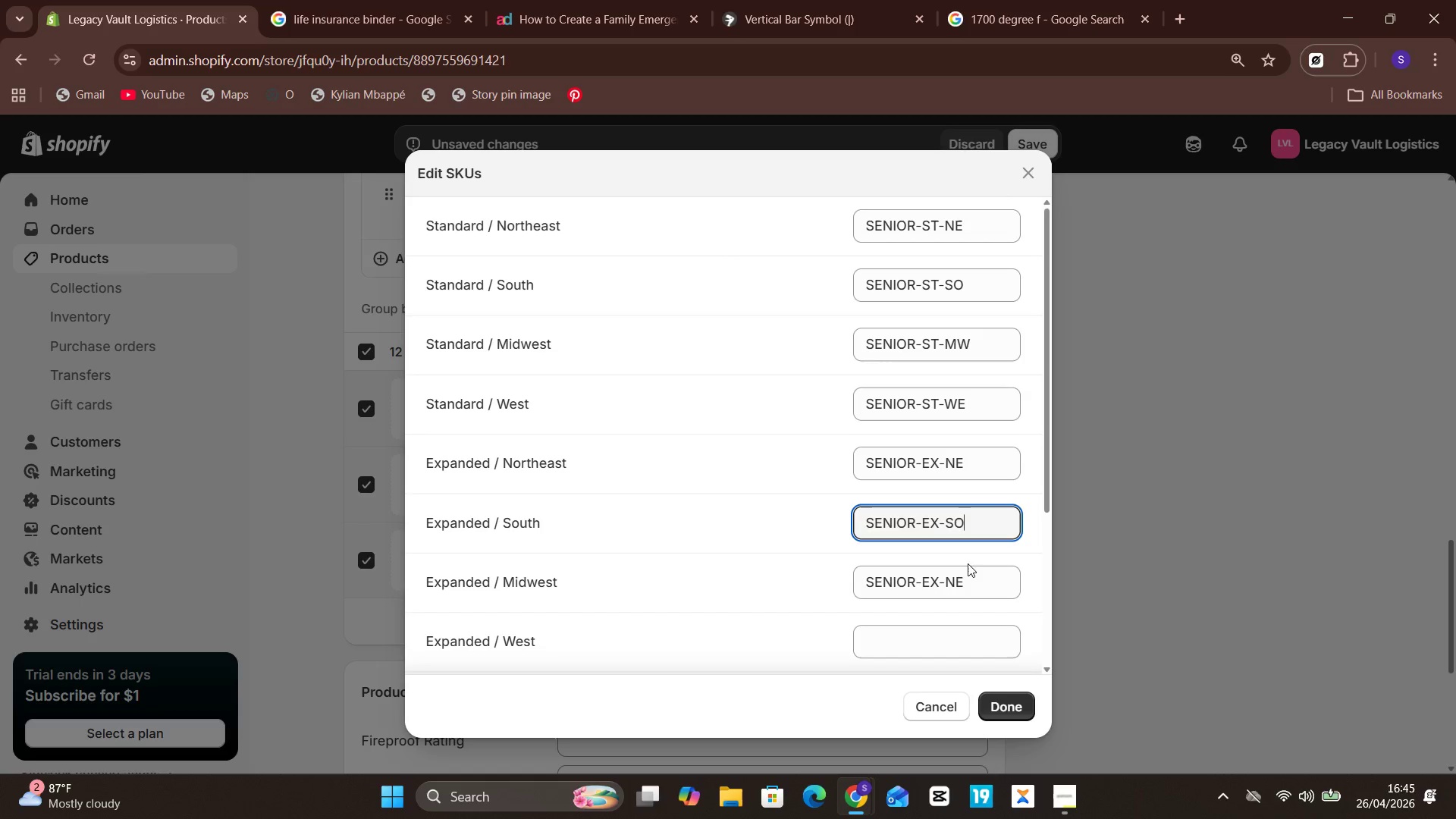 
left_click([971, 587])
 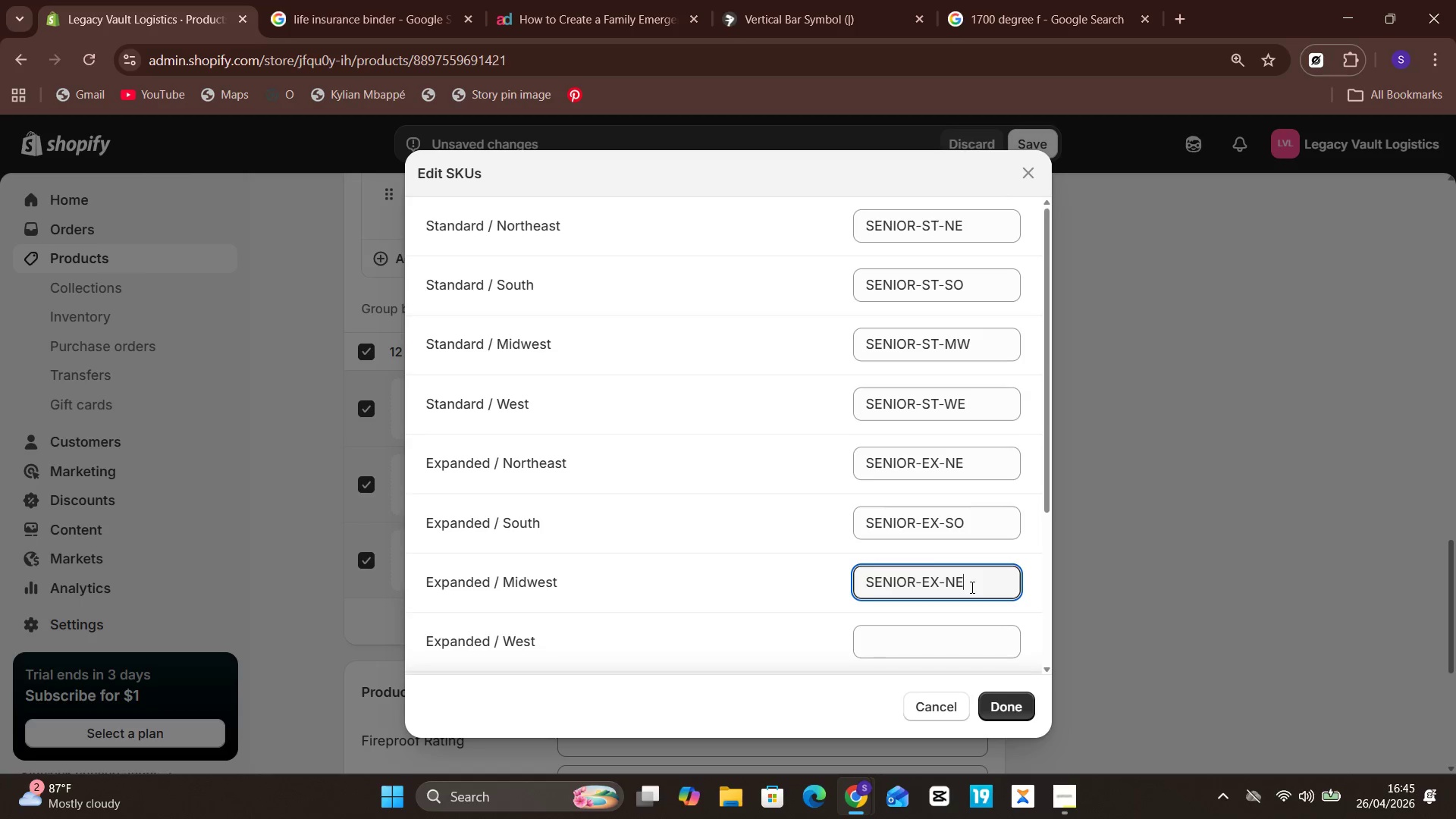 
key(Backspace)
key(Backspace)
type(MW)
 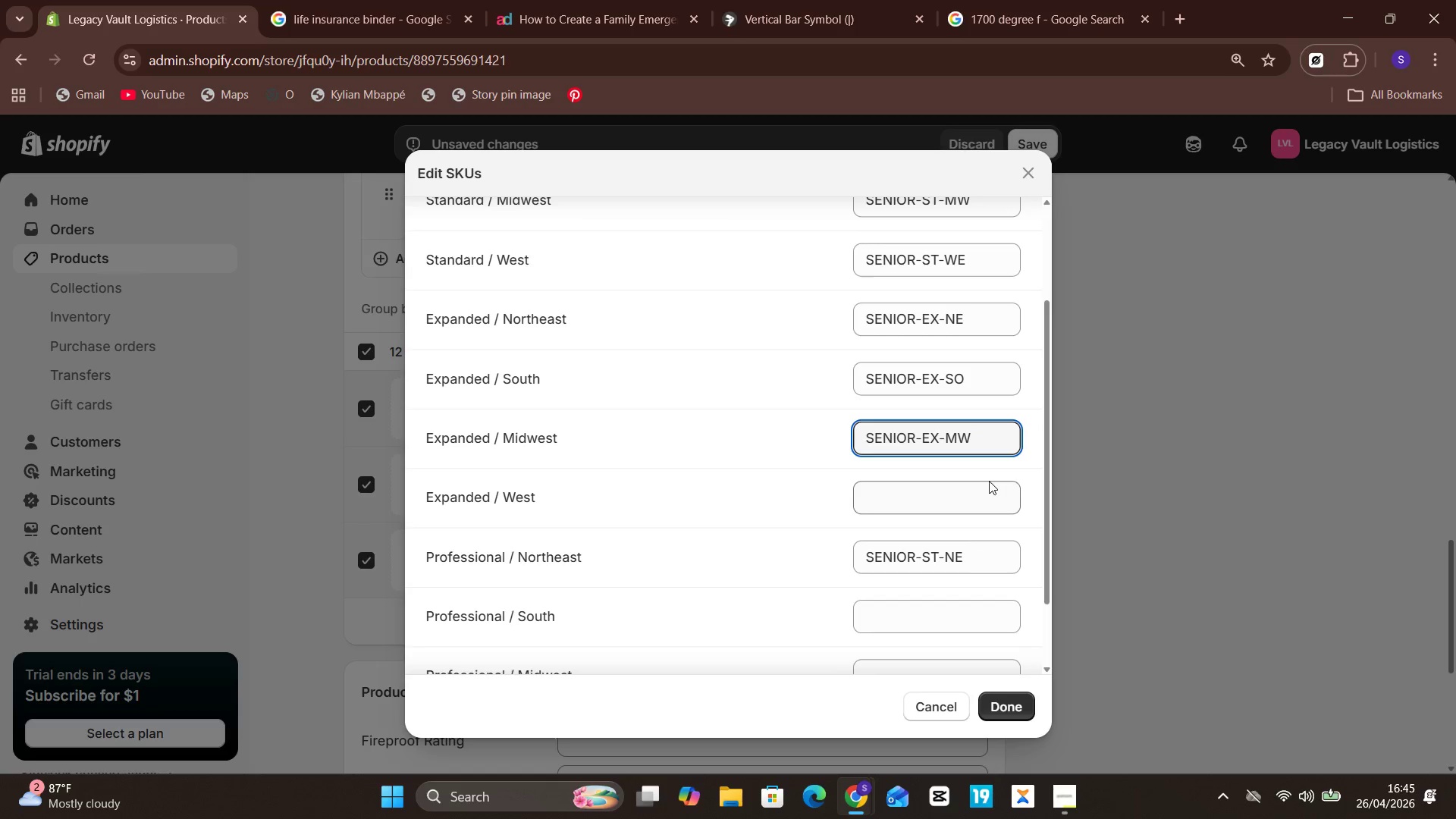 
left_click([983, 500])
 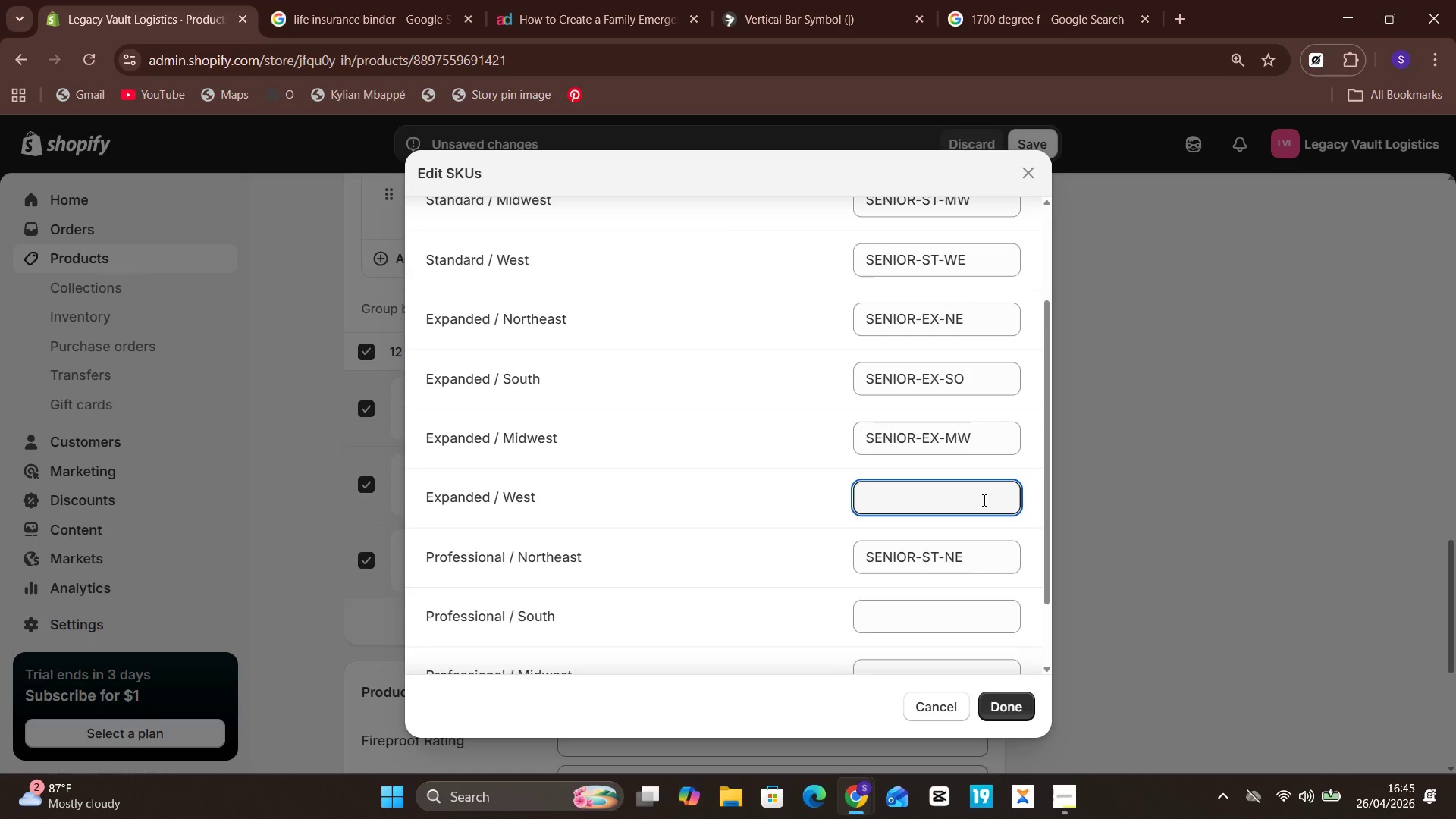 
key(Control+V)
 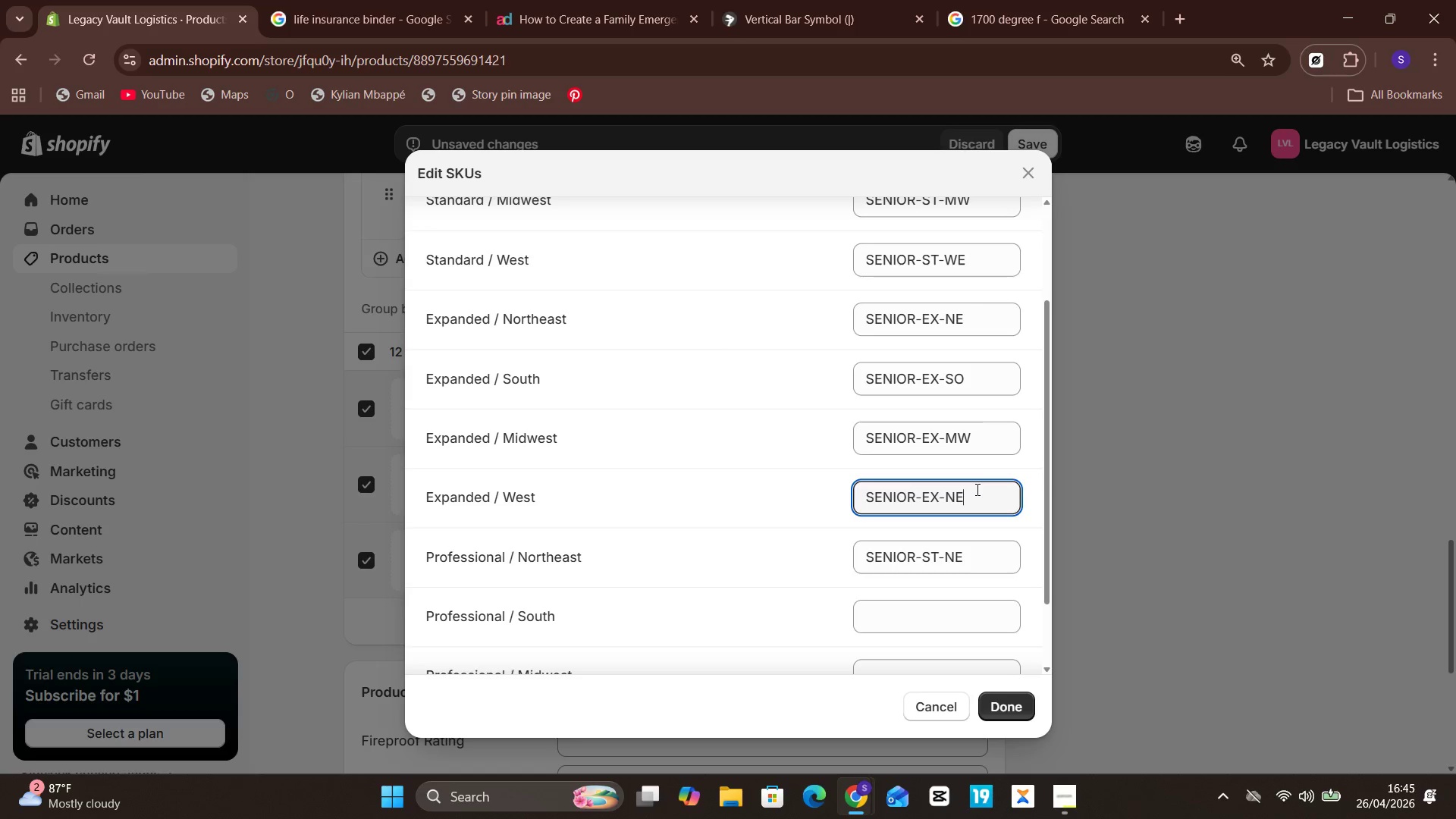 
left_click([976, 489])
 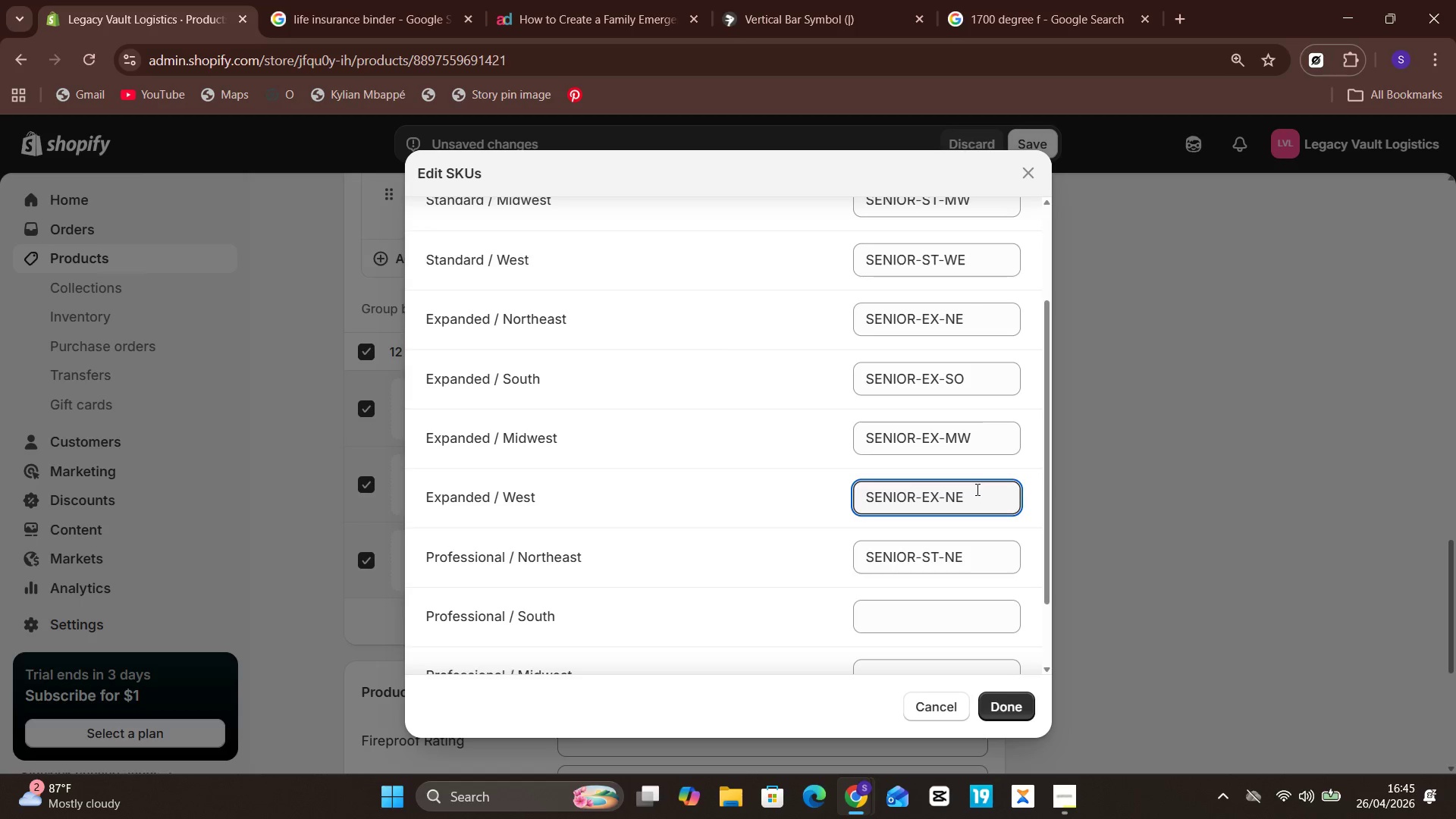 
key(Backspace)
key(Backspace)
type(Q)
key(Backspace)
type(WE)
 